 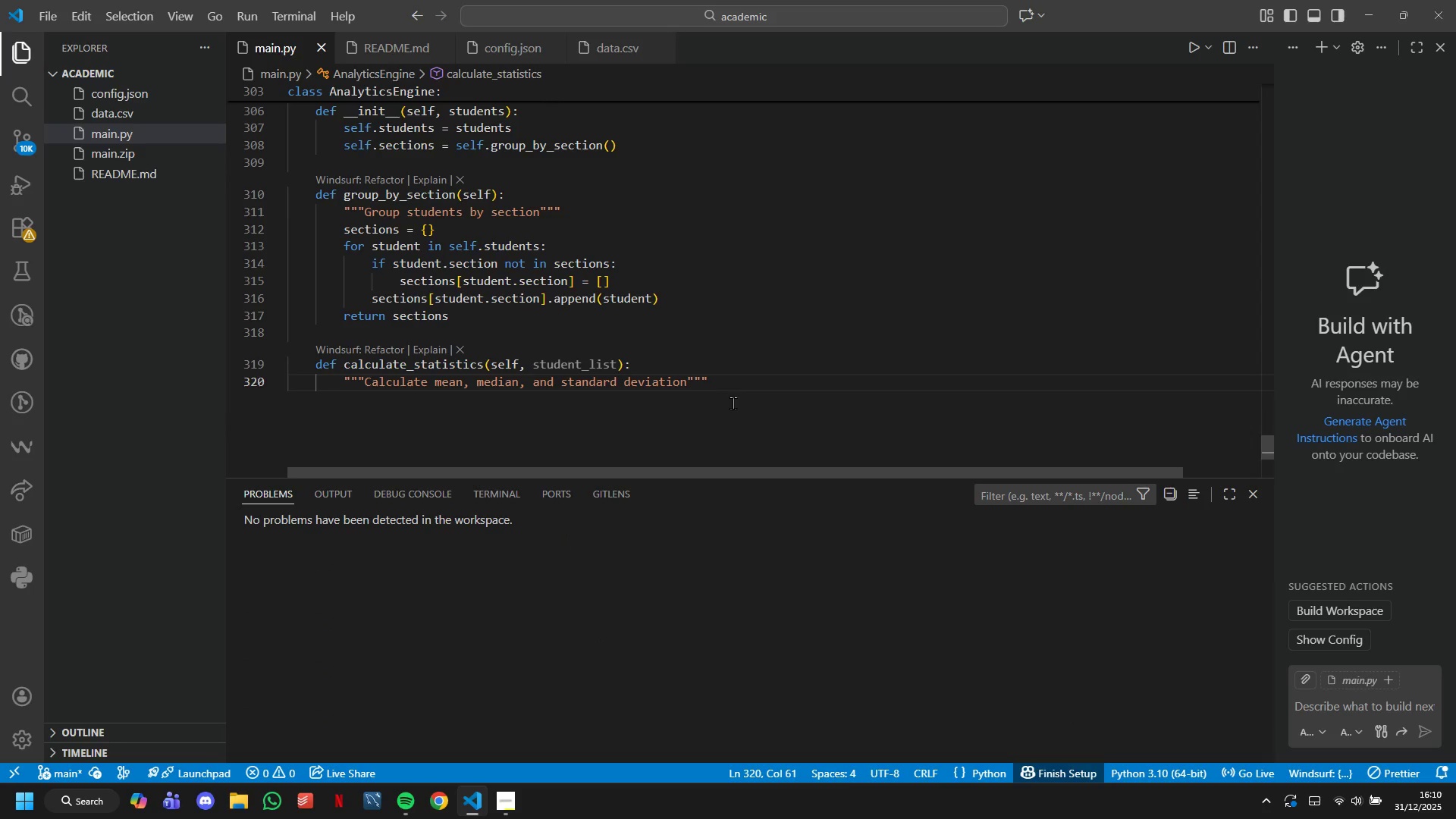 
key(Enter)
 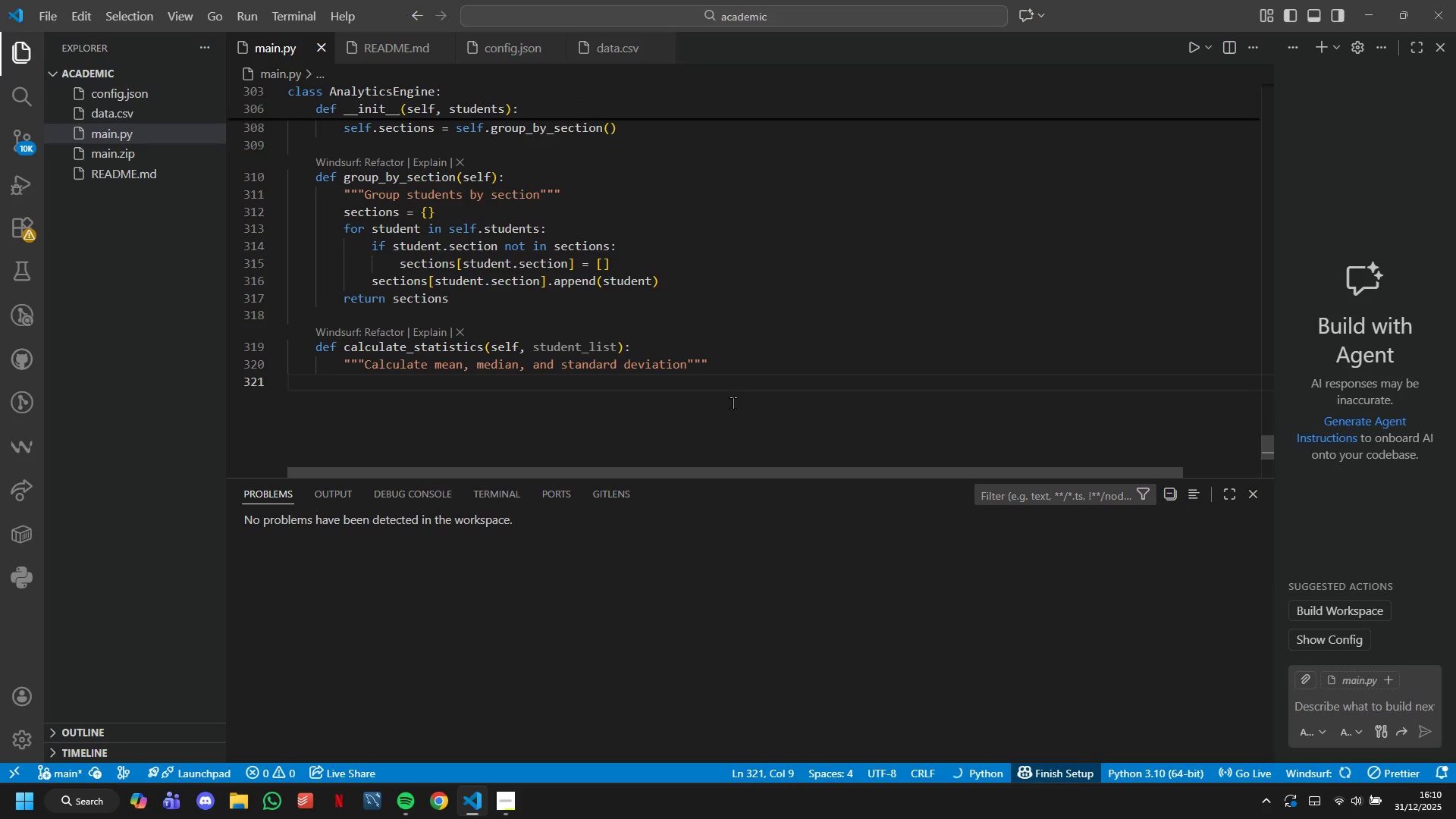 
type(if not student_list:)
 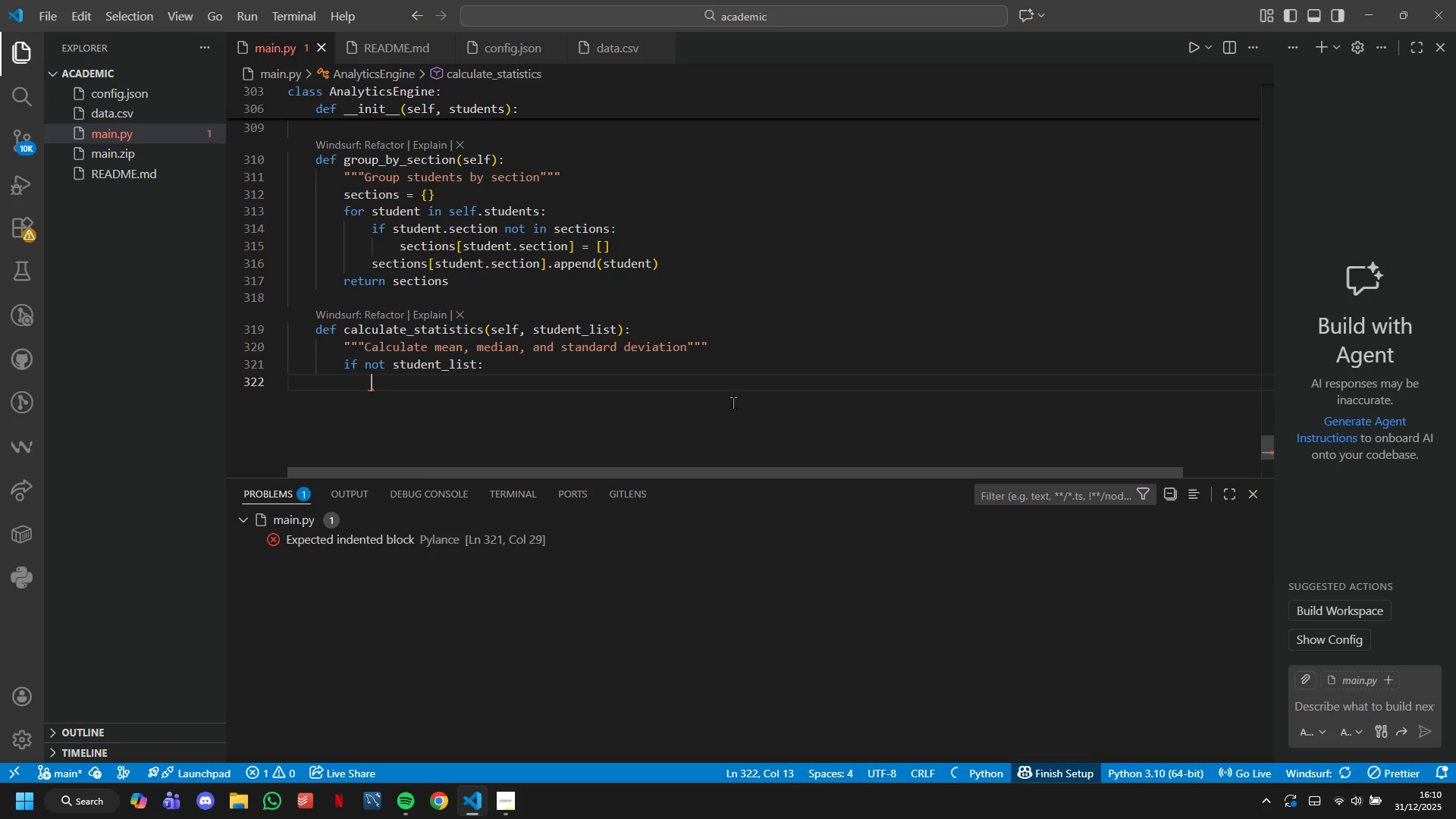 
 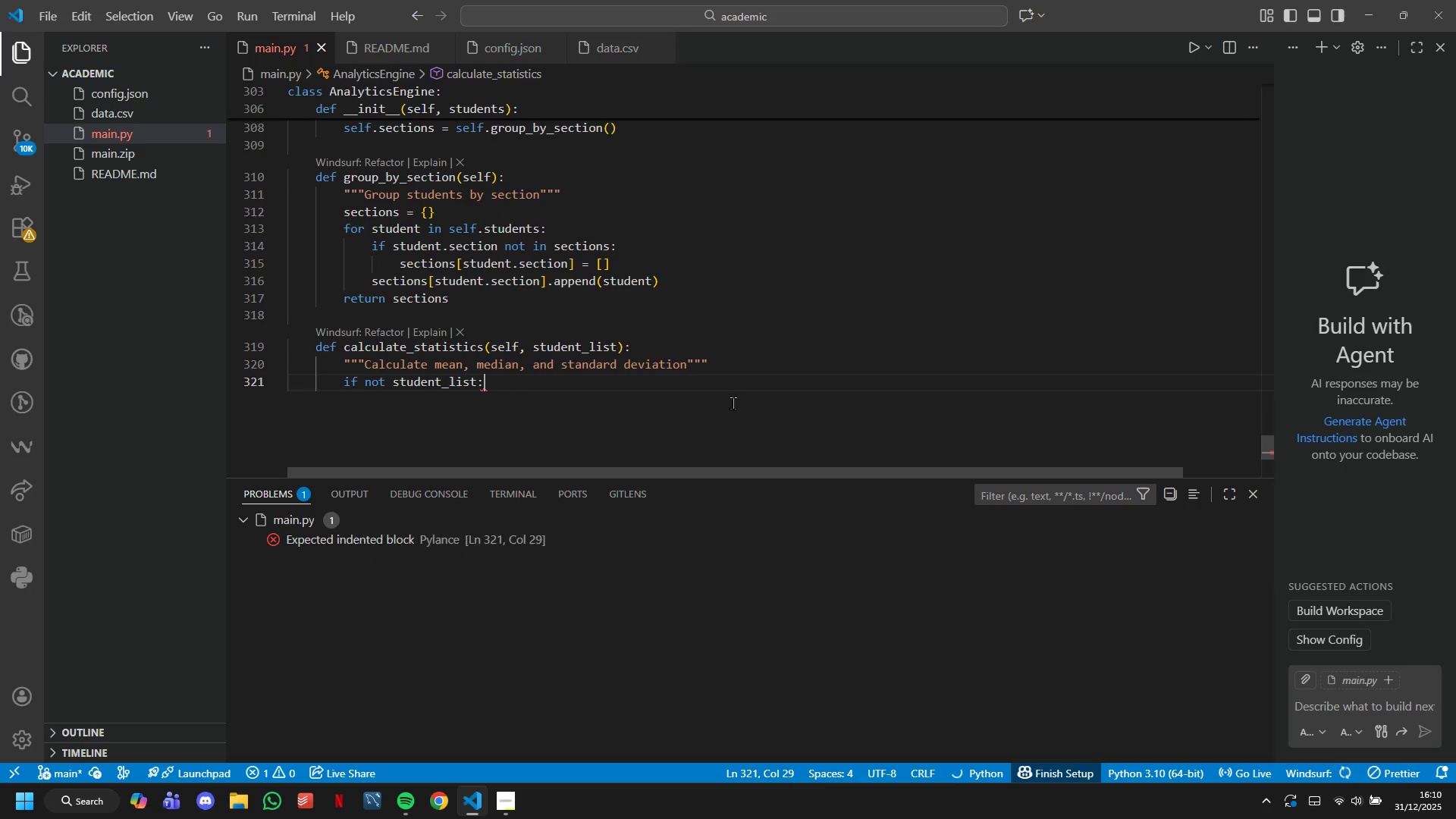 
key(Enter)
 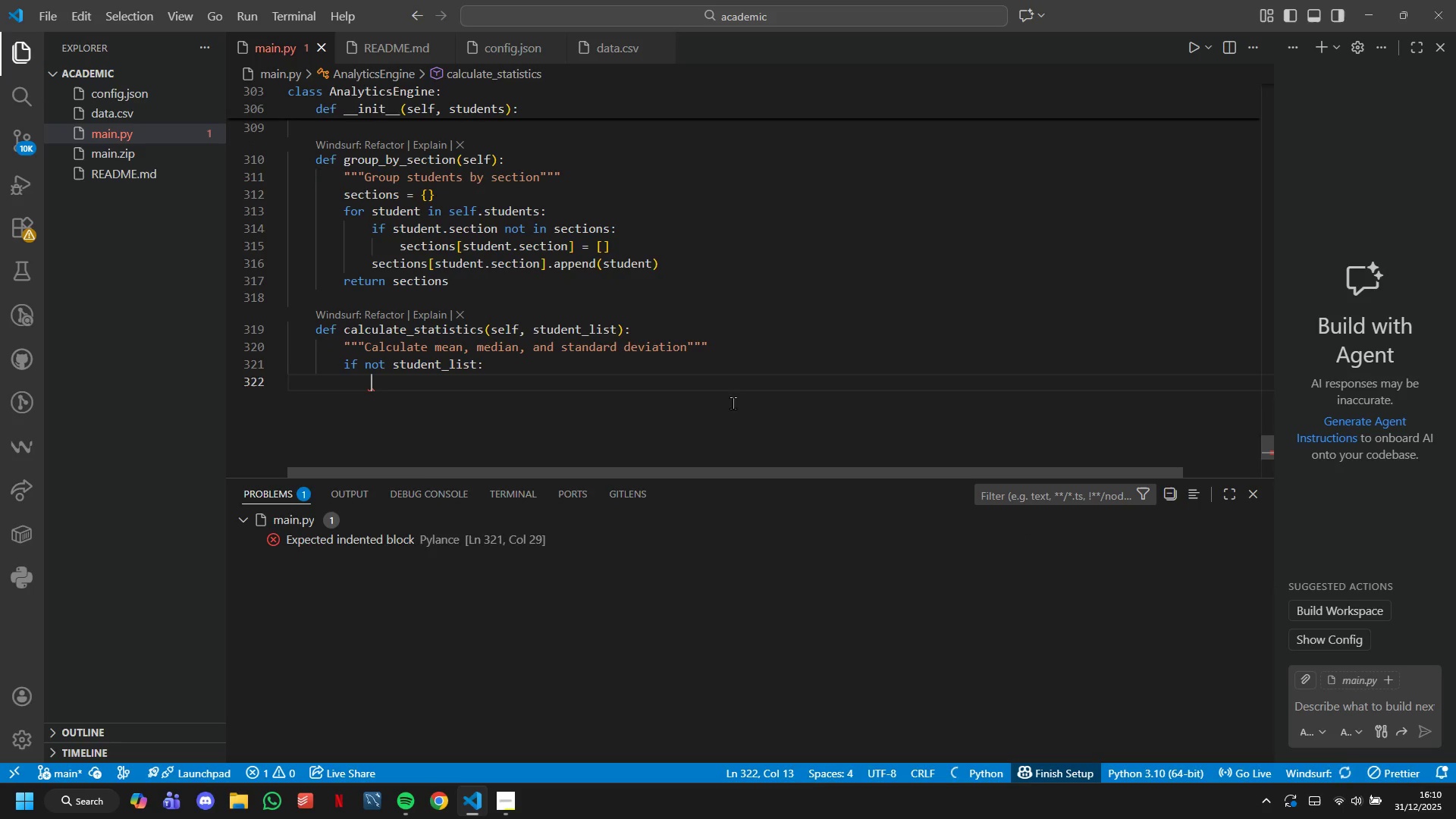 
type(return None)
 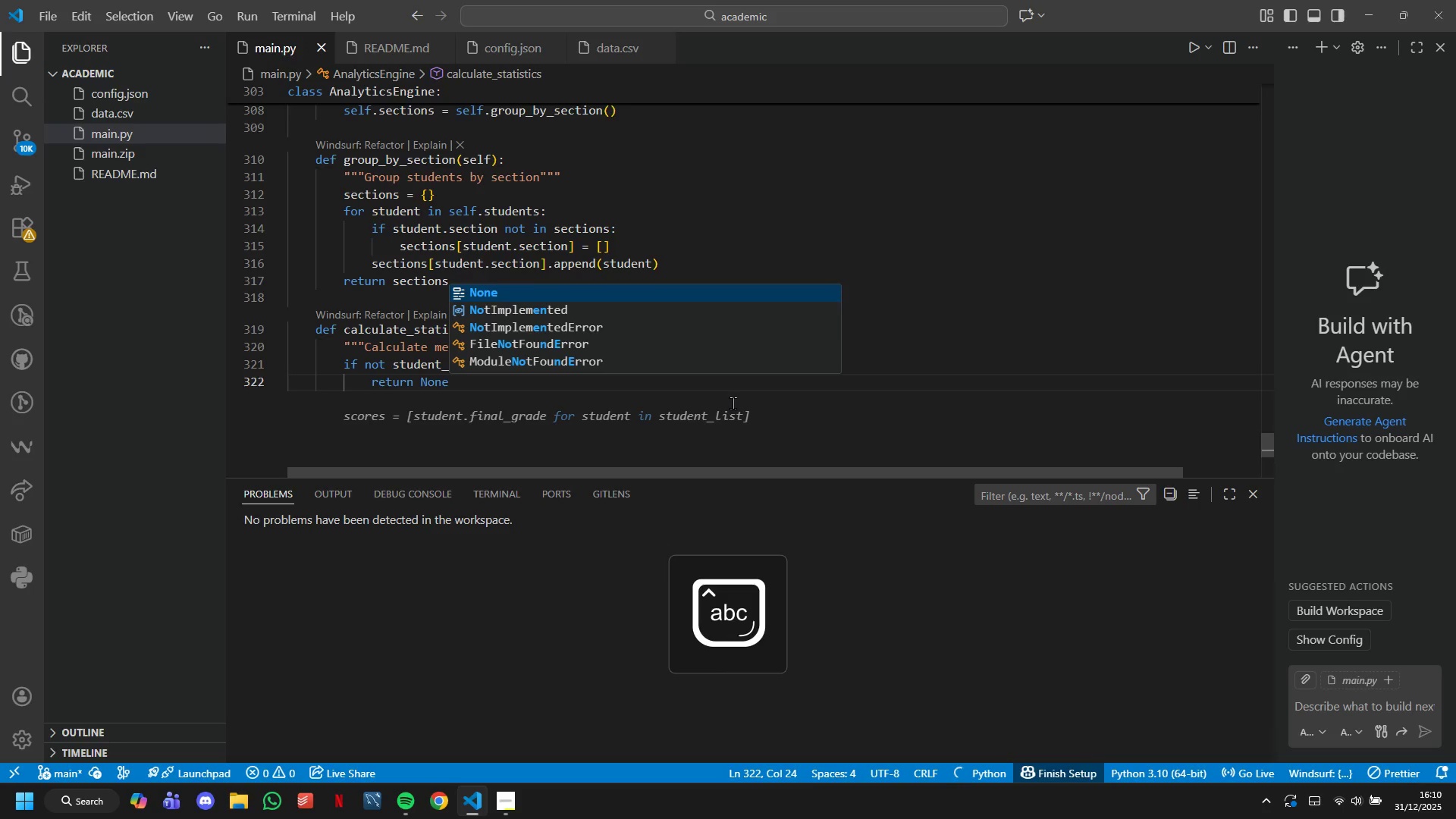 
key(Enter)
 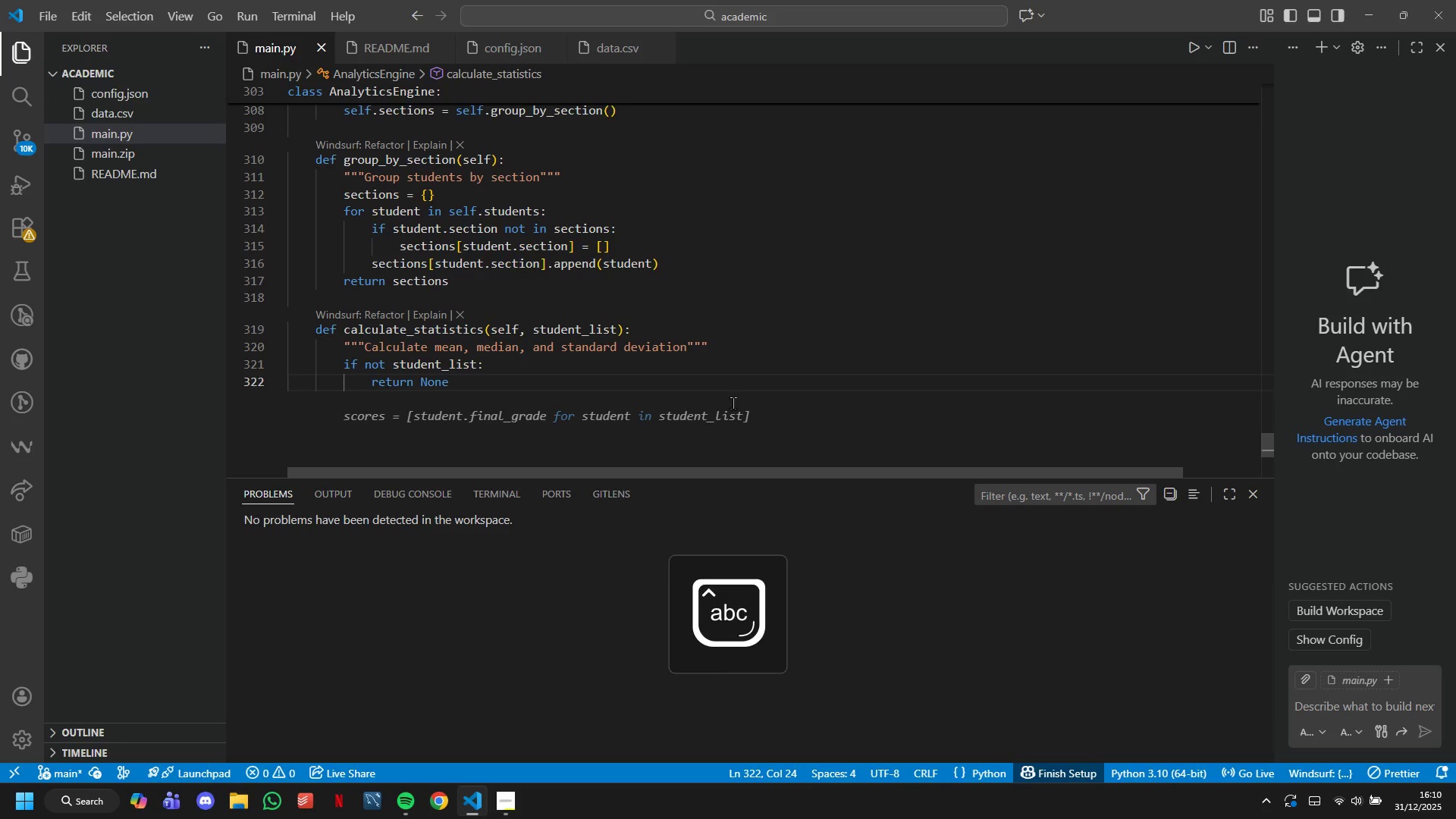 
key(Enter)
 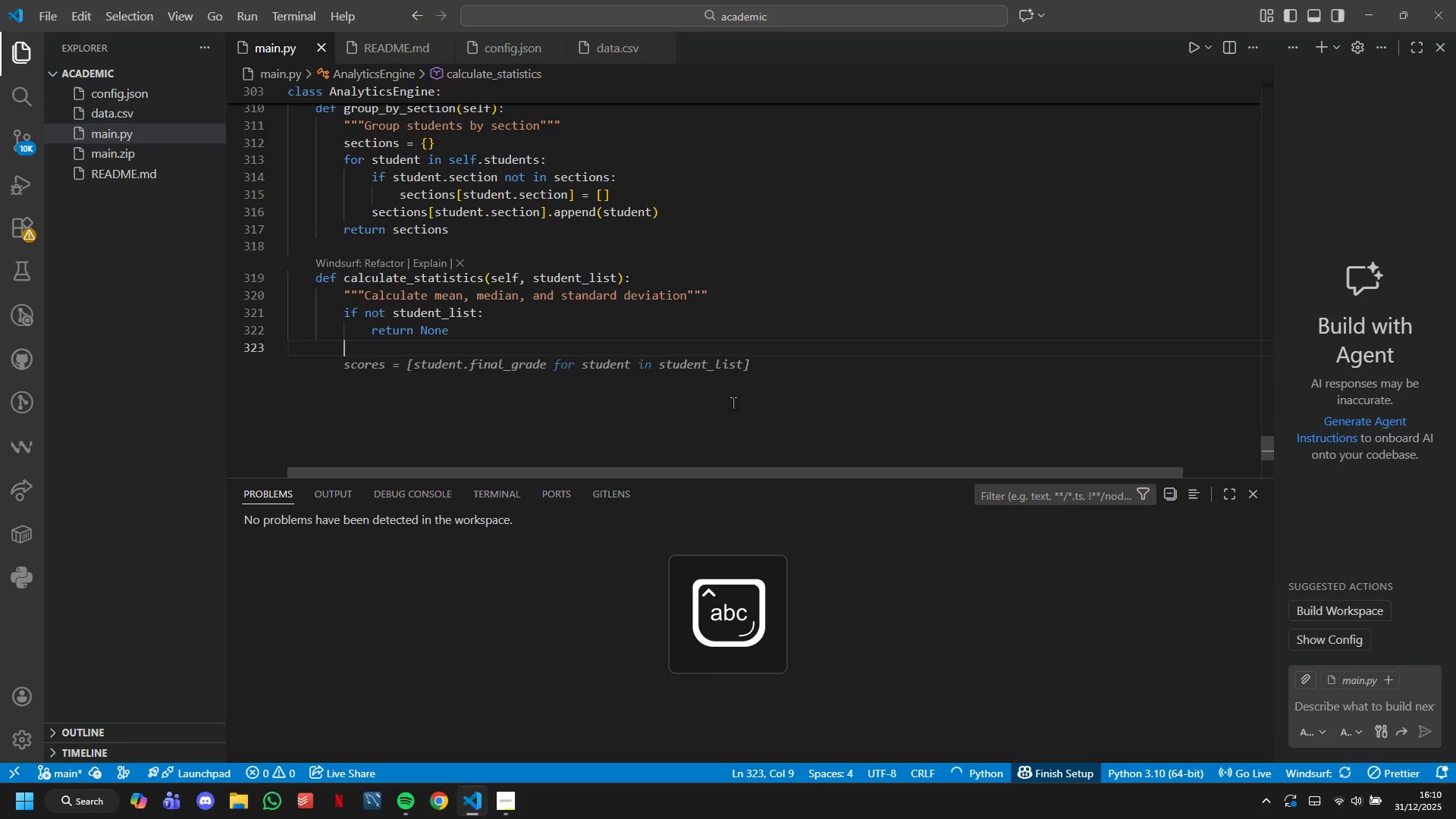 
key(Enter)
 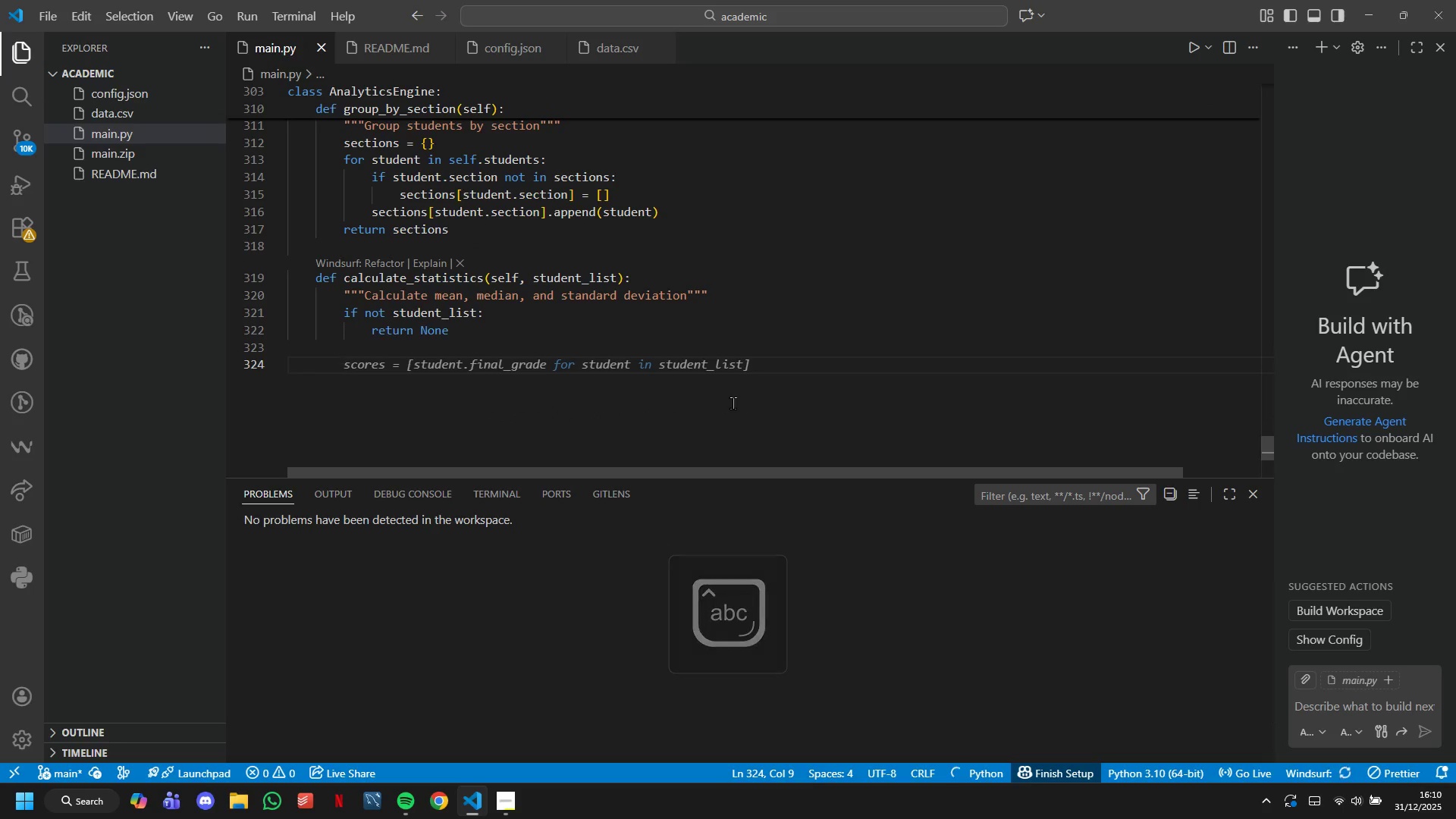 
type(grades = [s.final_grade for s in student)
 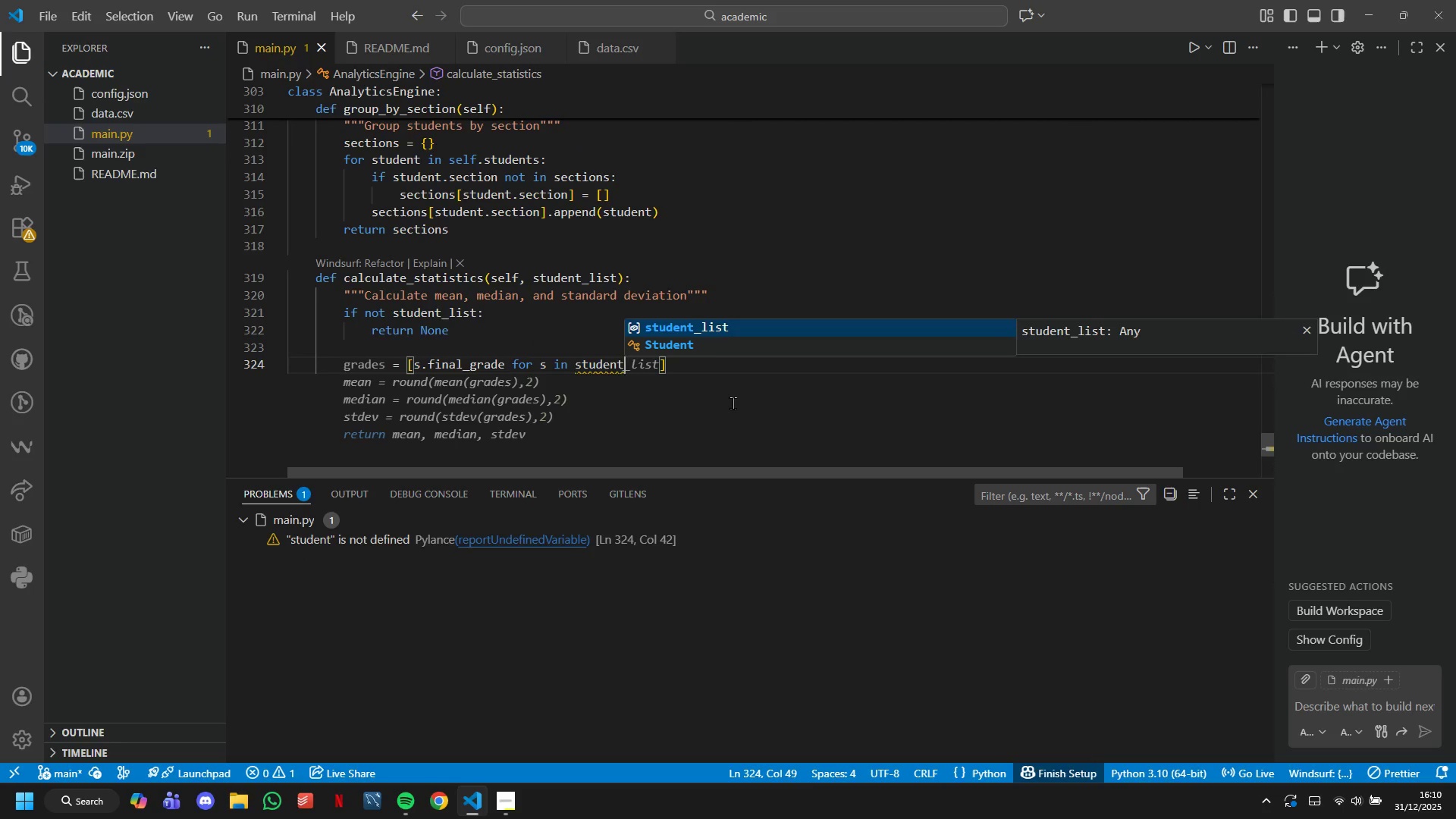 
type(_list)
 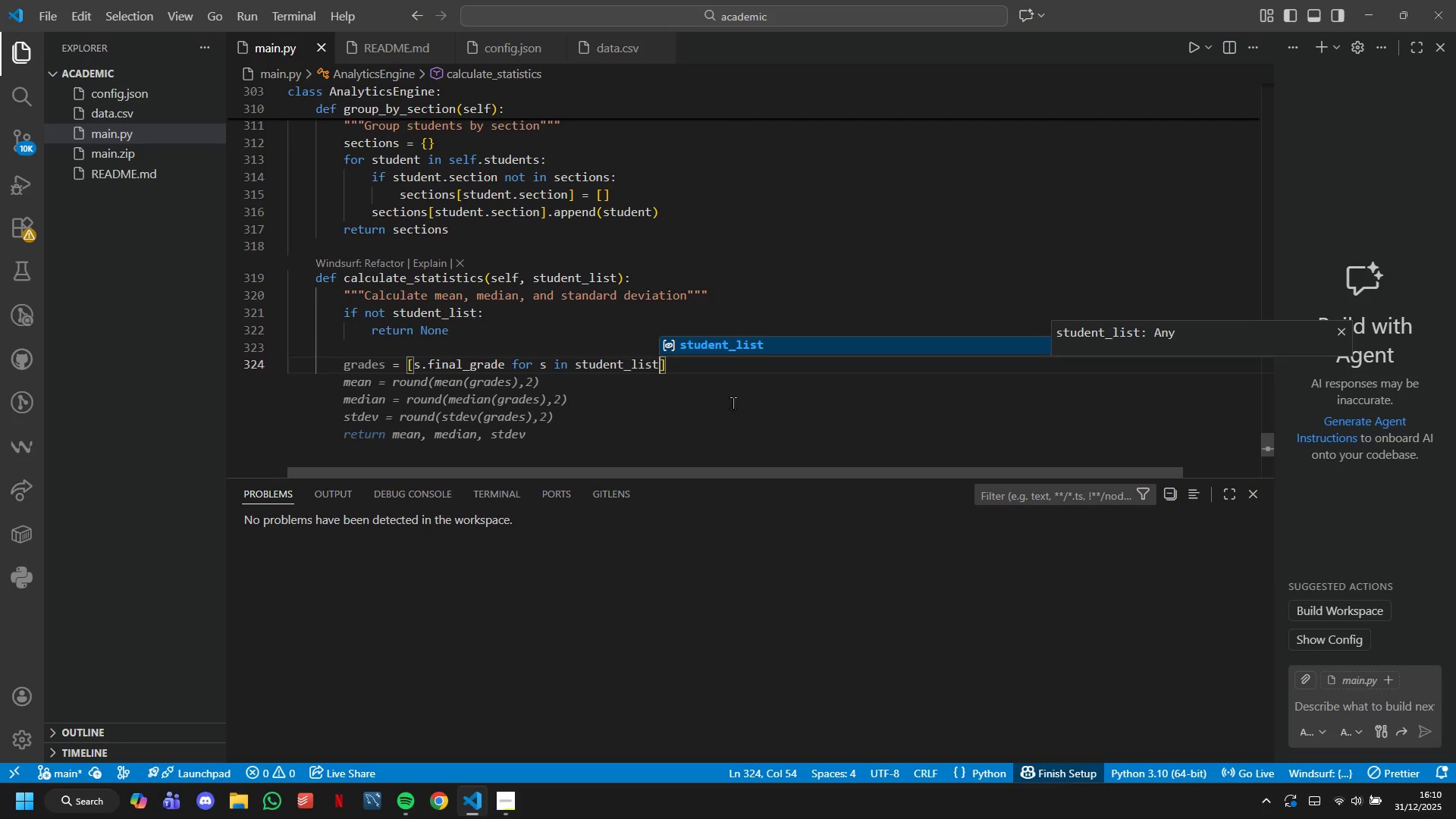 
wait(18.14)
 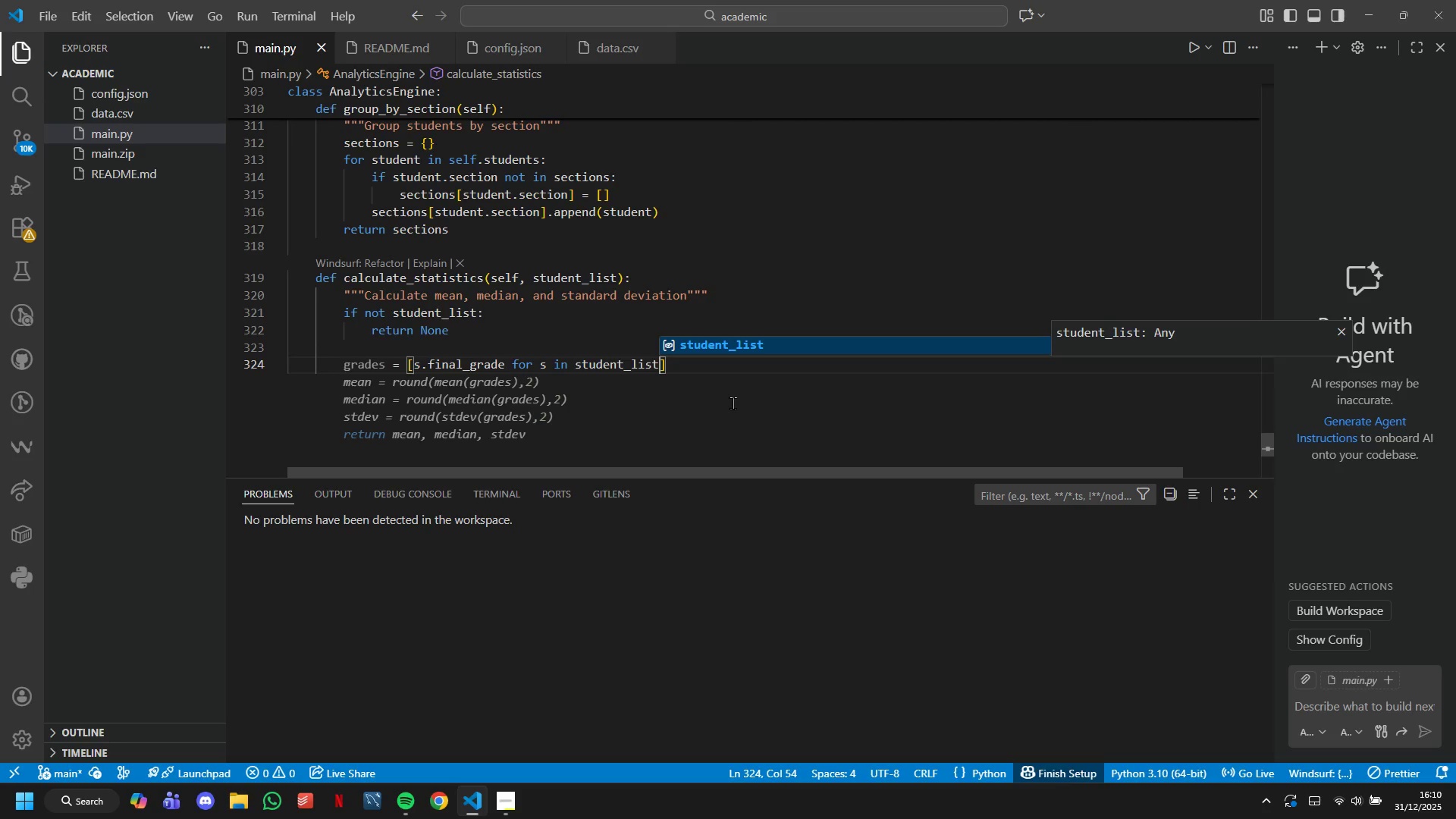 
key(ArrowRight)
 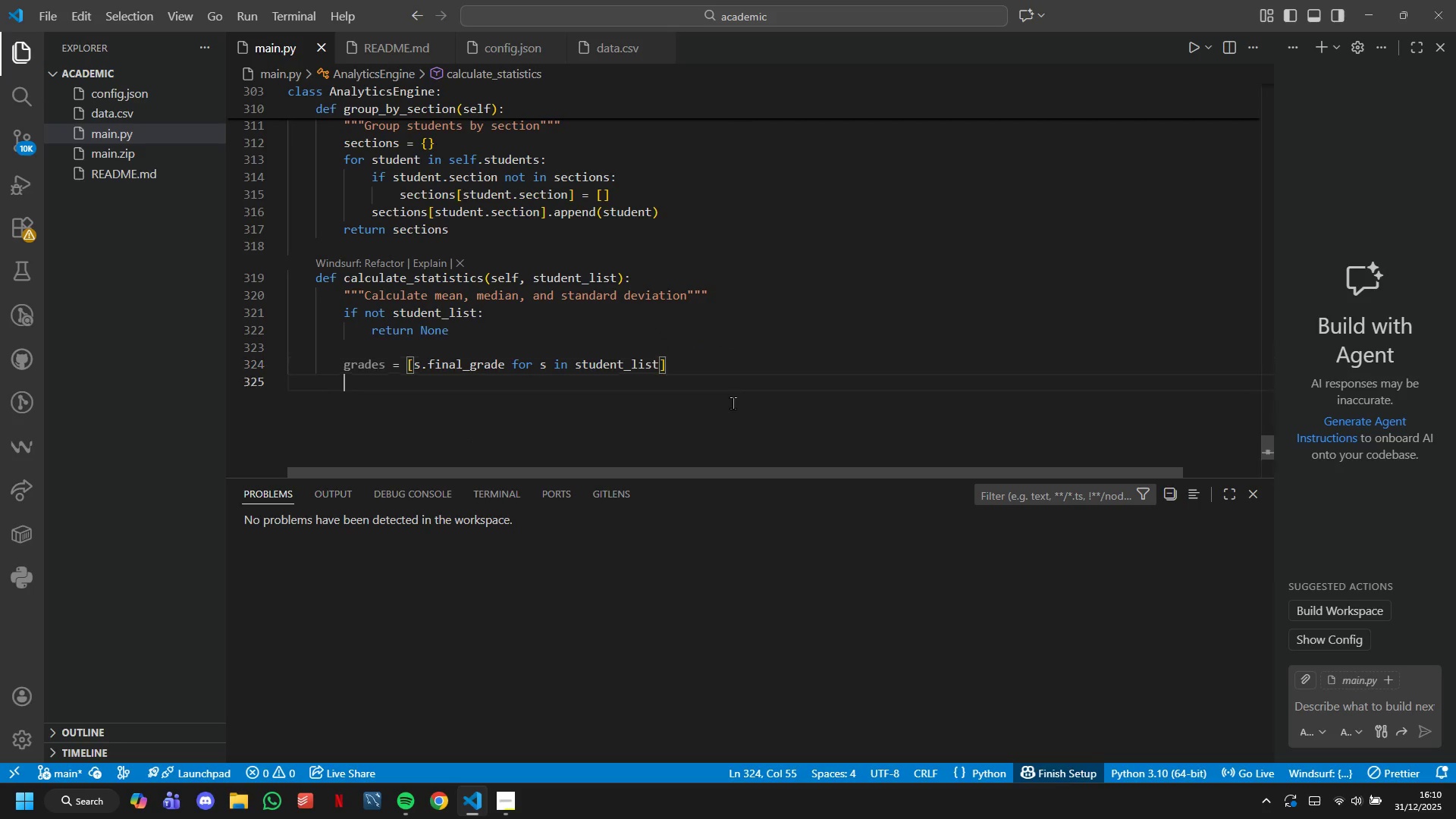 
key(Enter)
 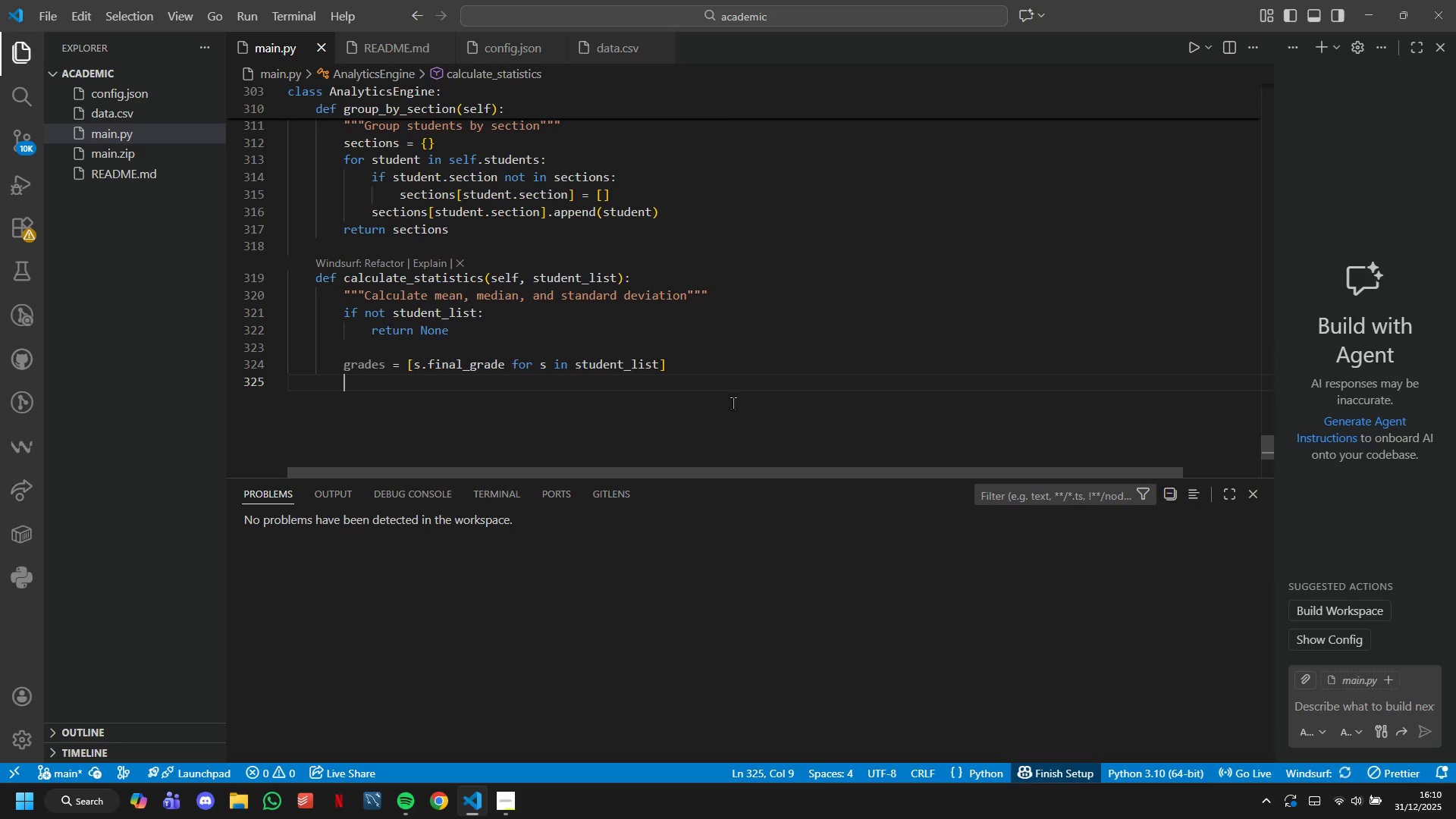 
key(Enter)
 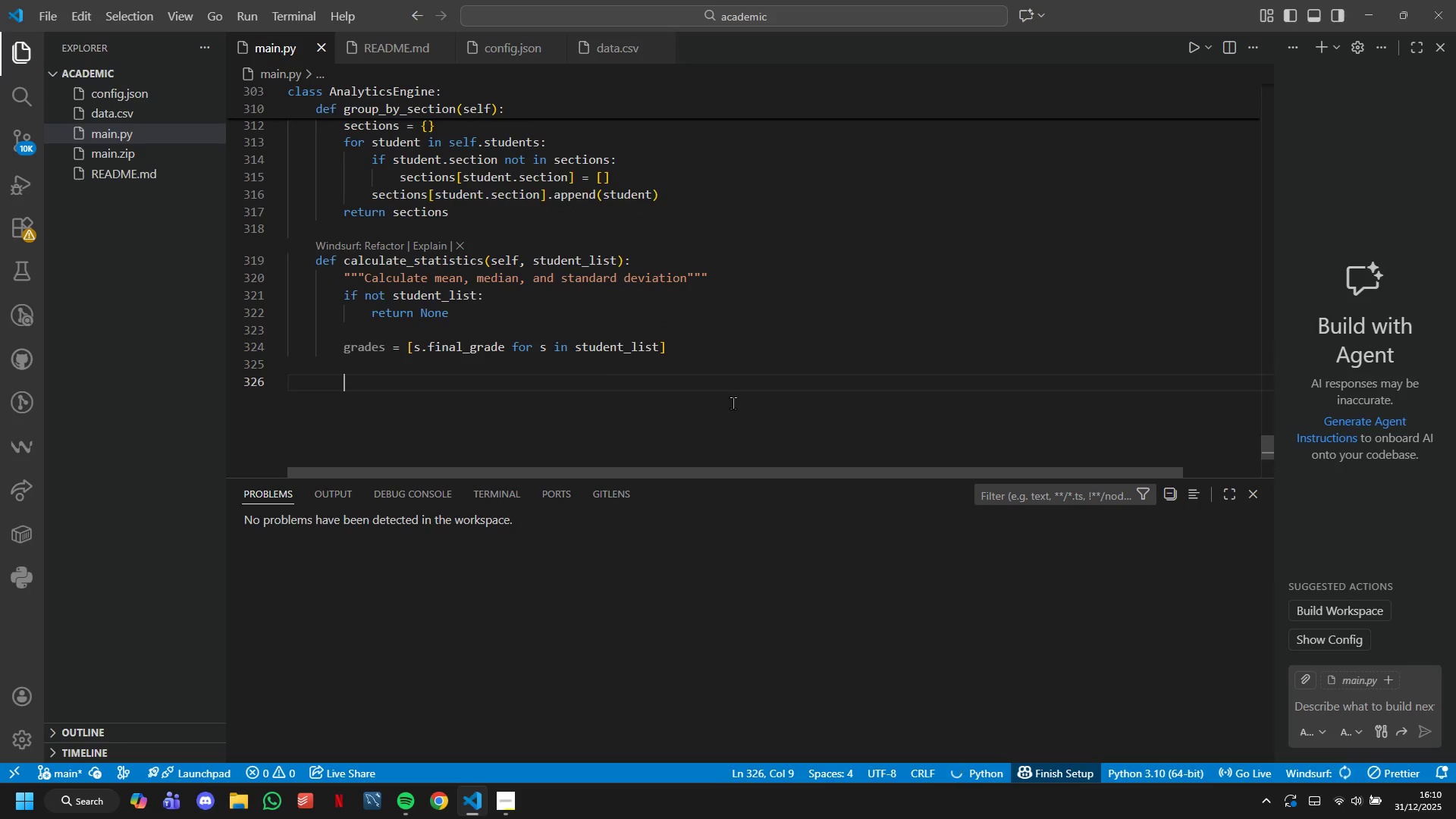 
type(stats = {)
 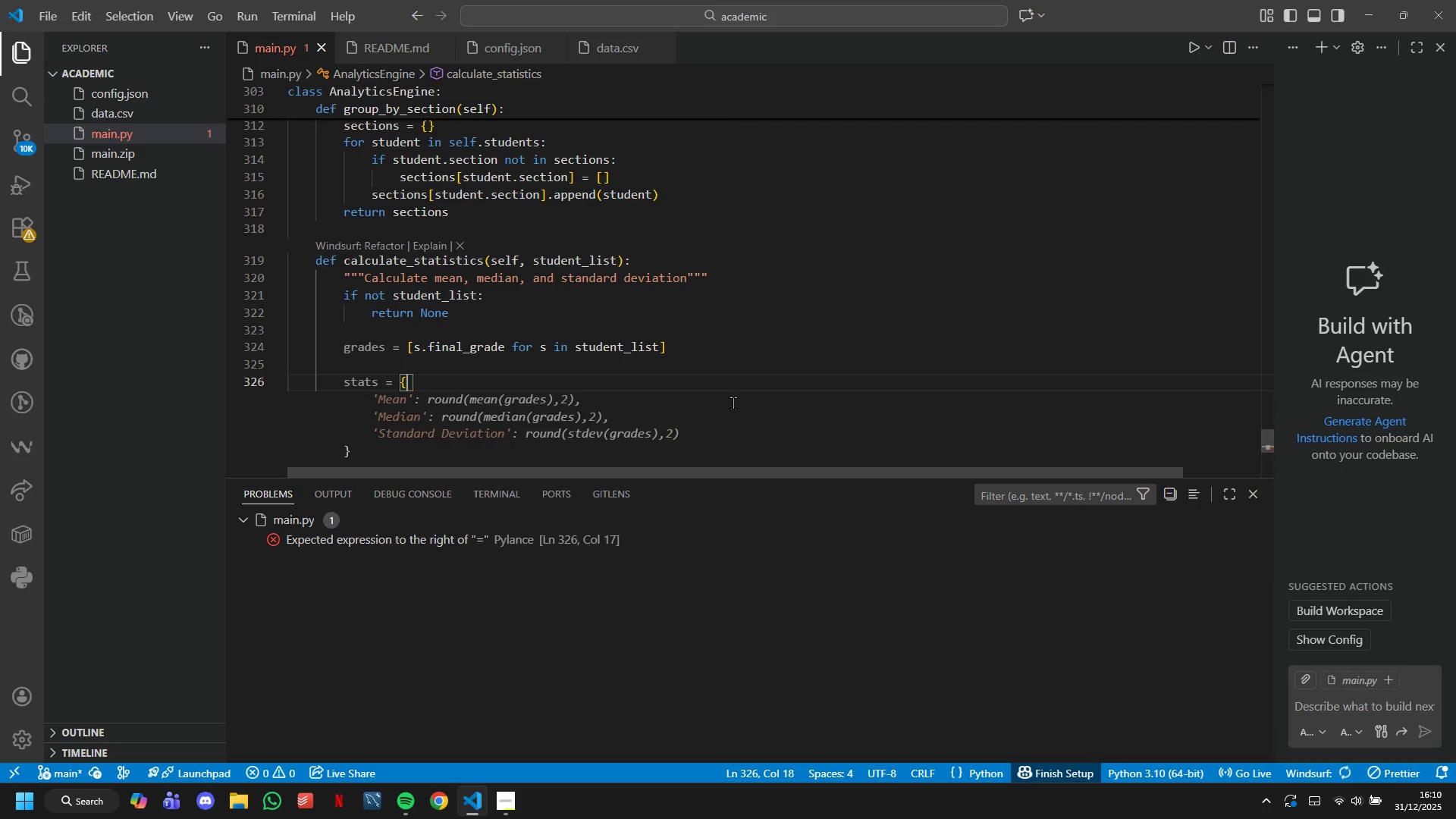 
key(Enter)
 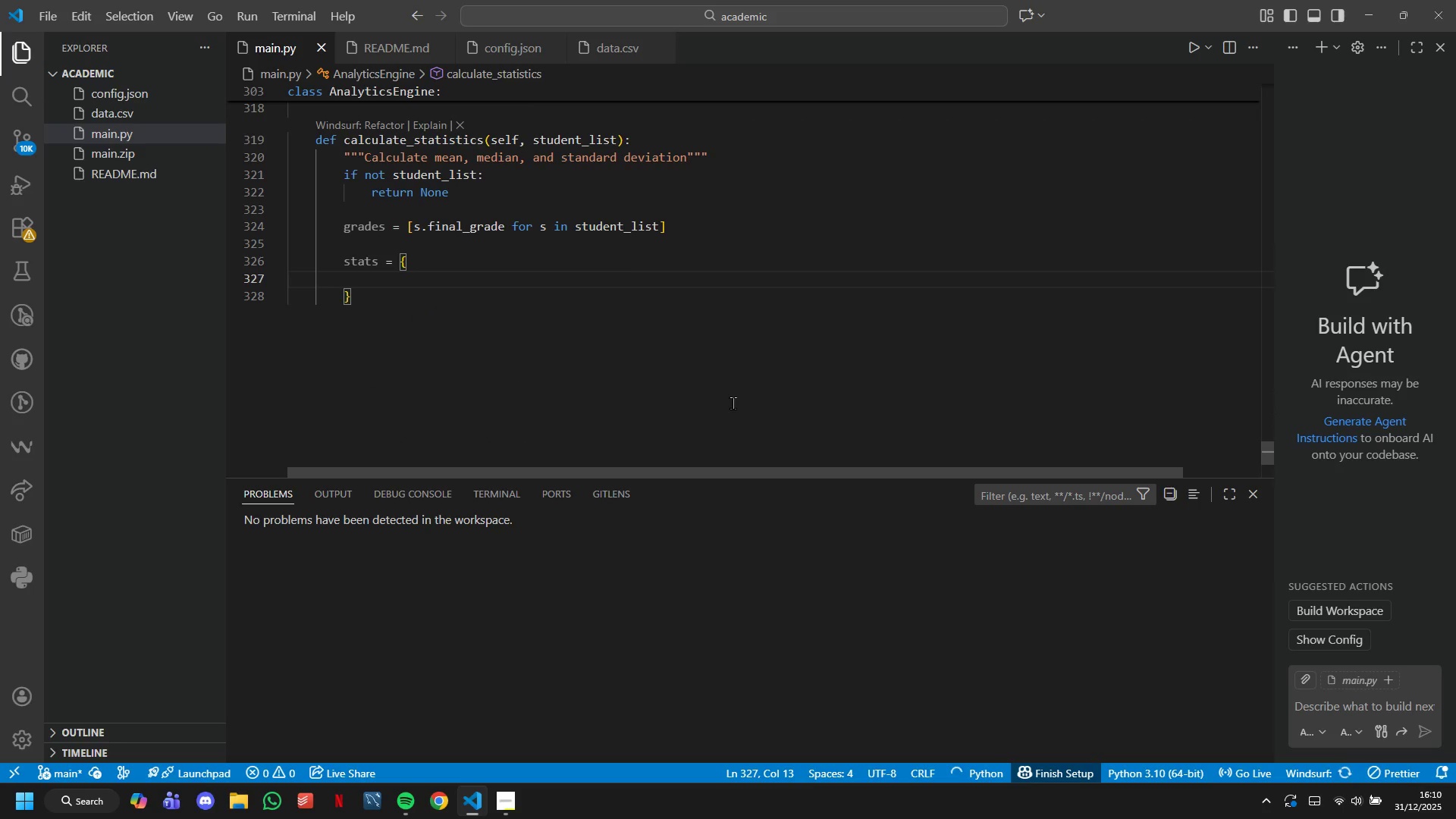 
type('count)
 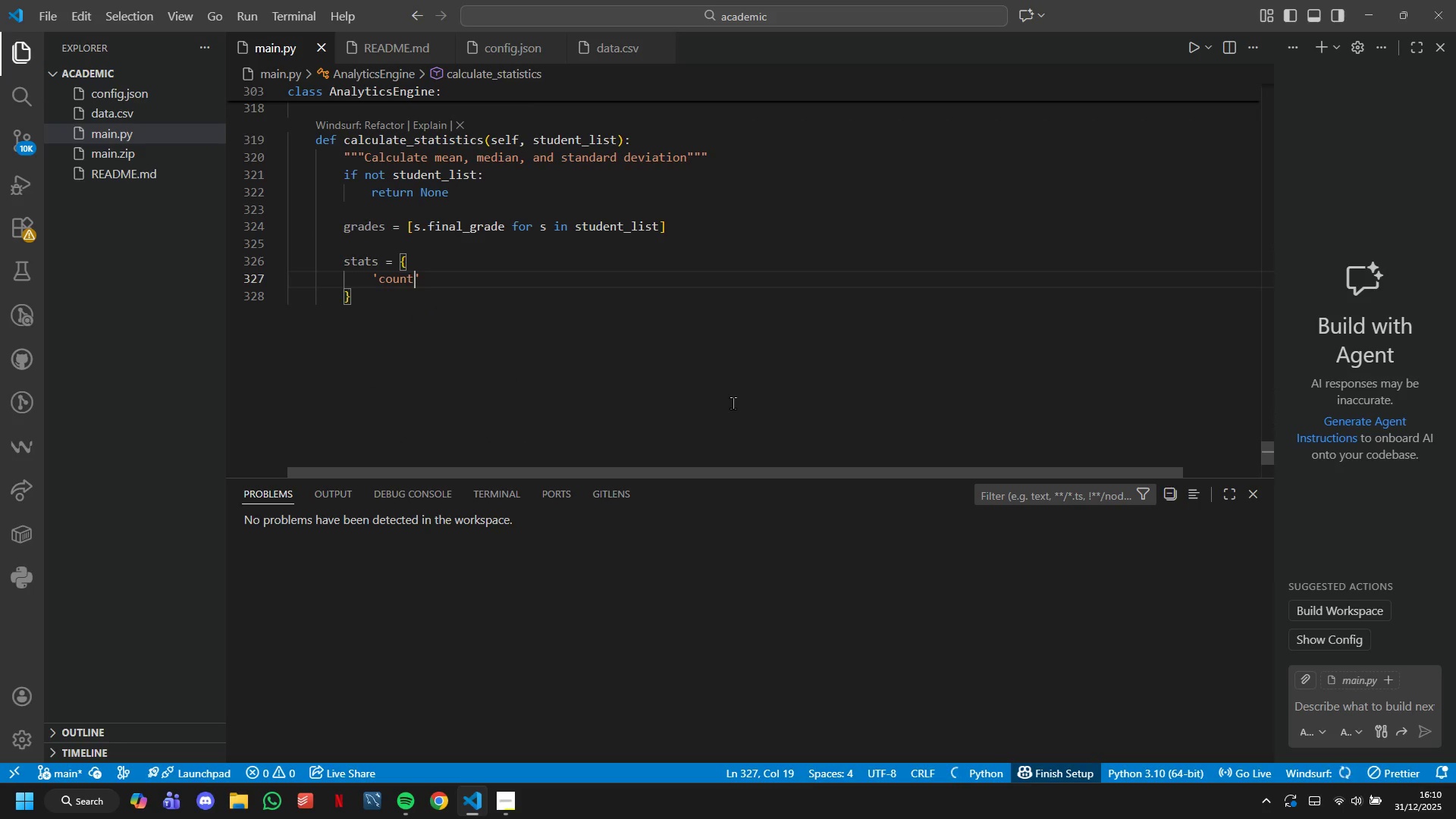 
key(ArrowRight)
 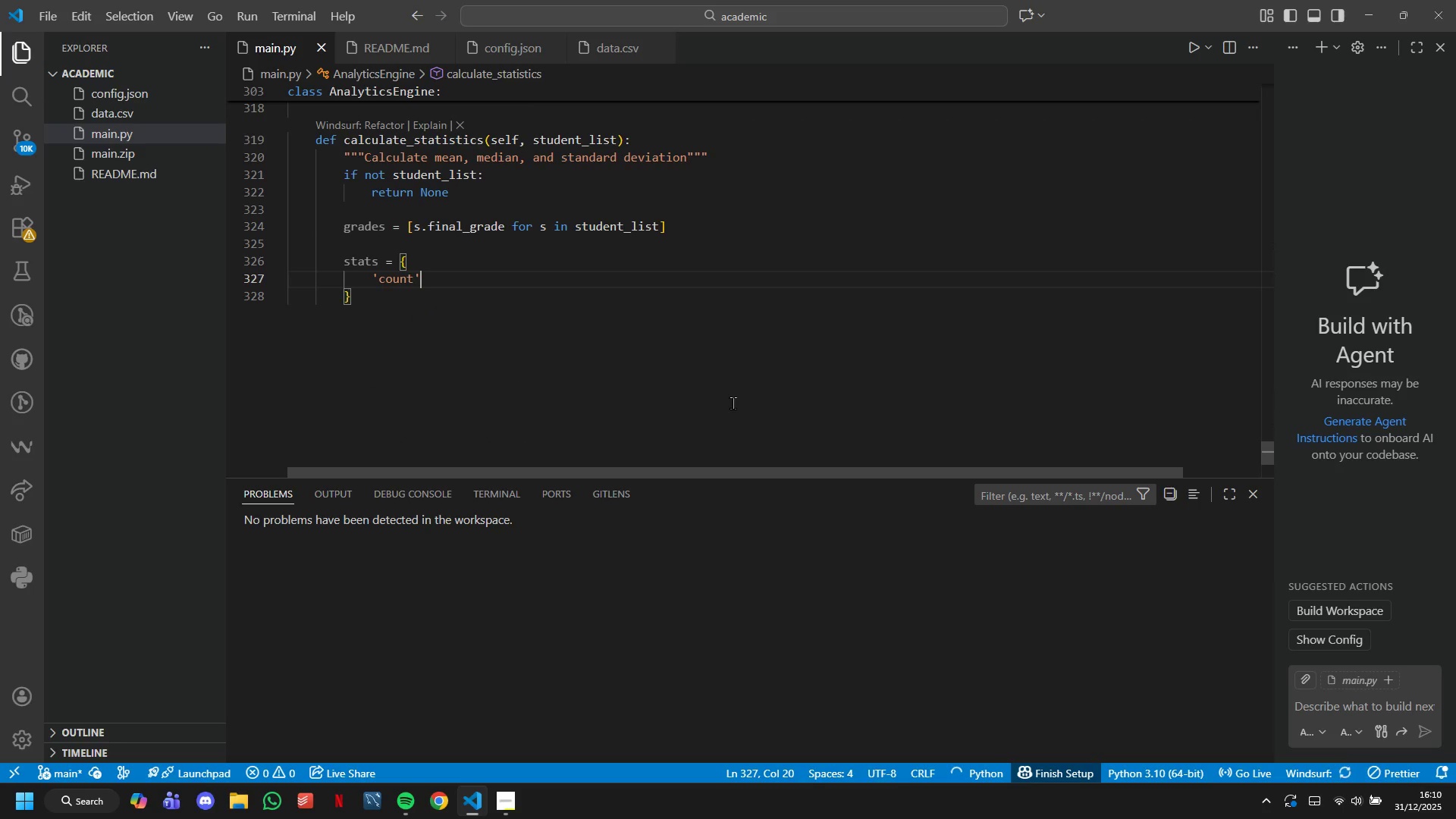 
hold_key(key=ShiftLeft, duration=0.48)
 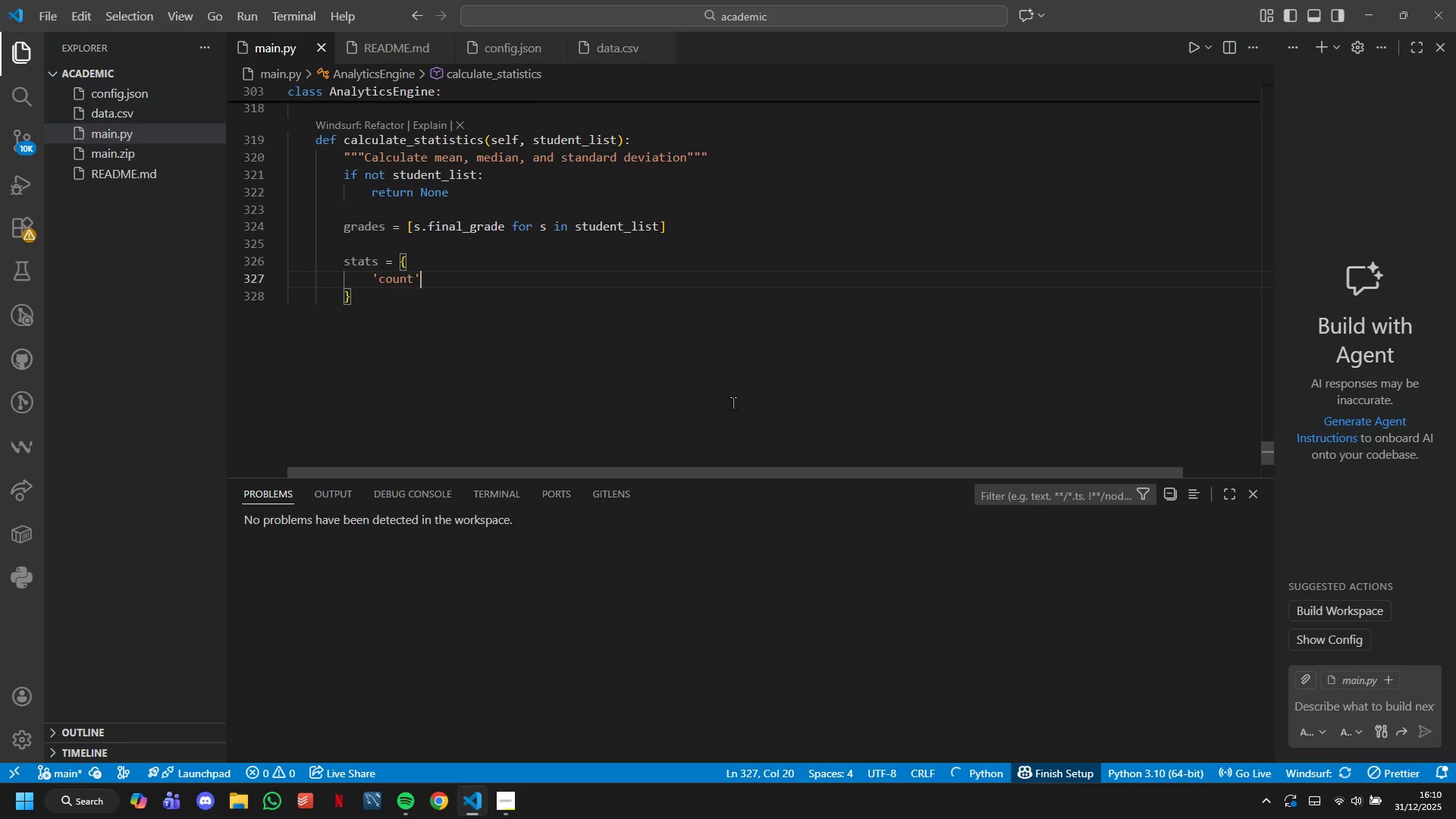 
type(; )
key(Backspace)
key(Backspace)
key(Backspace)
type(: len)
key(Backspace)
key(Backspace)
key(Backspace)
key(Backspace)
key(Backspace)
type(': len(grades)
 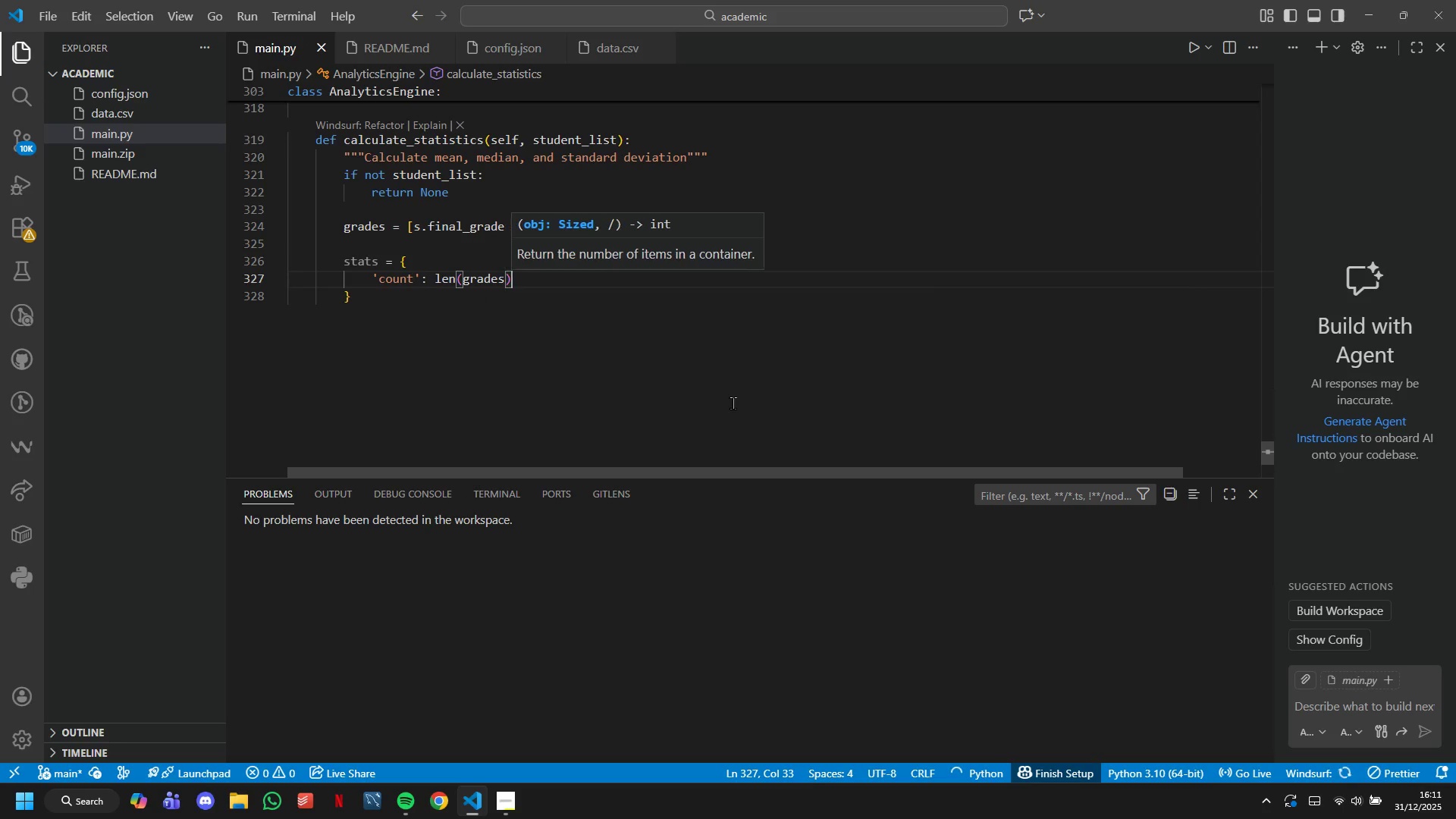 
 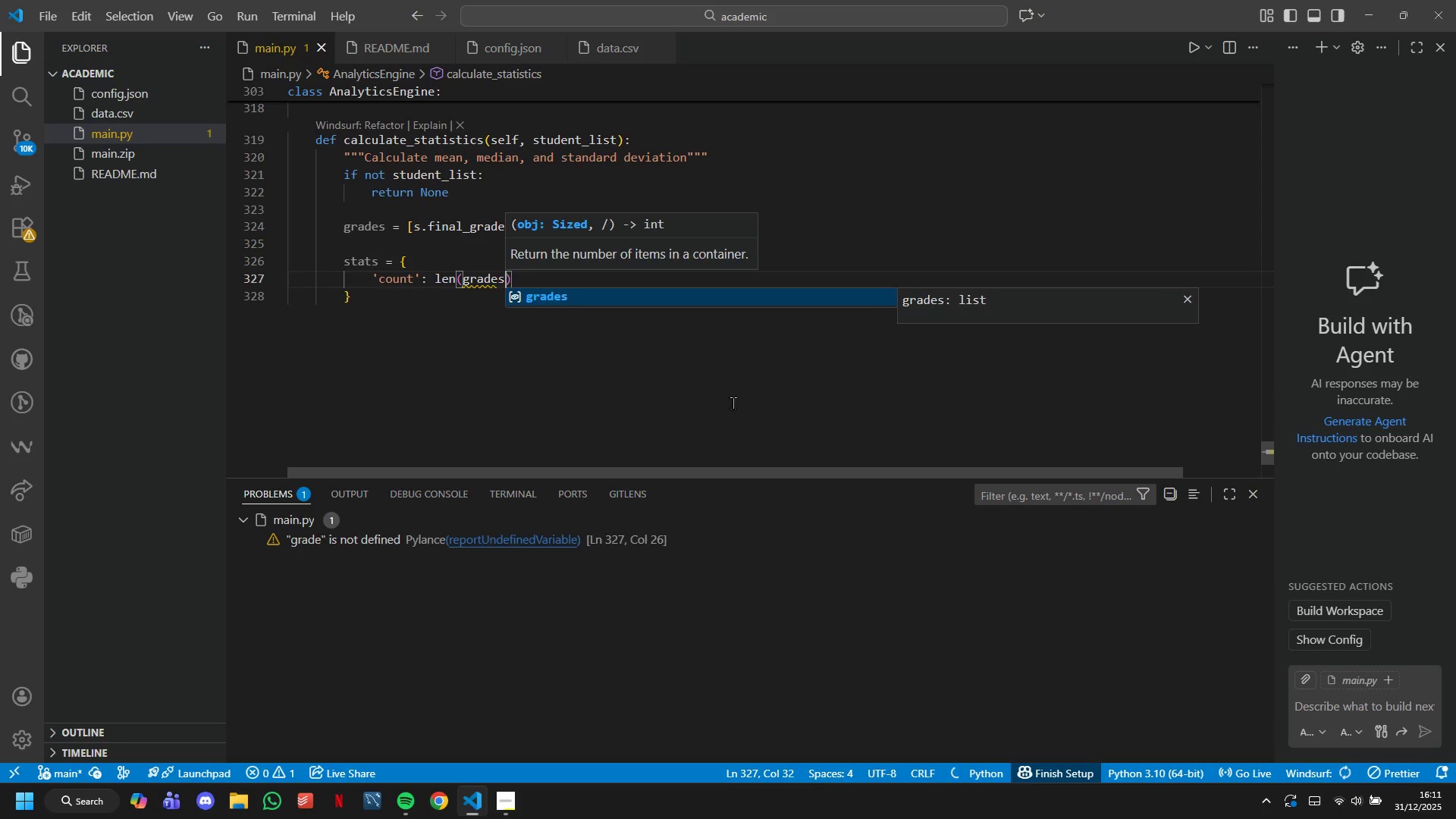 
key(ArrowRight)
 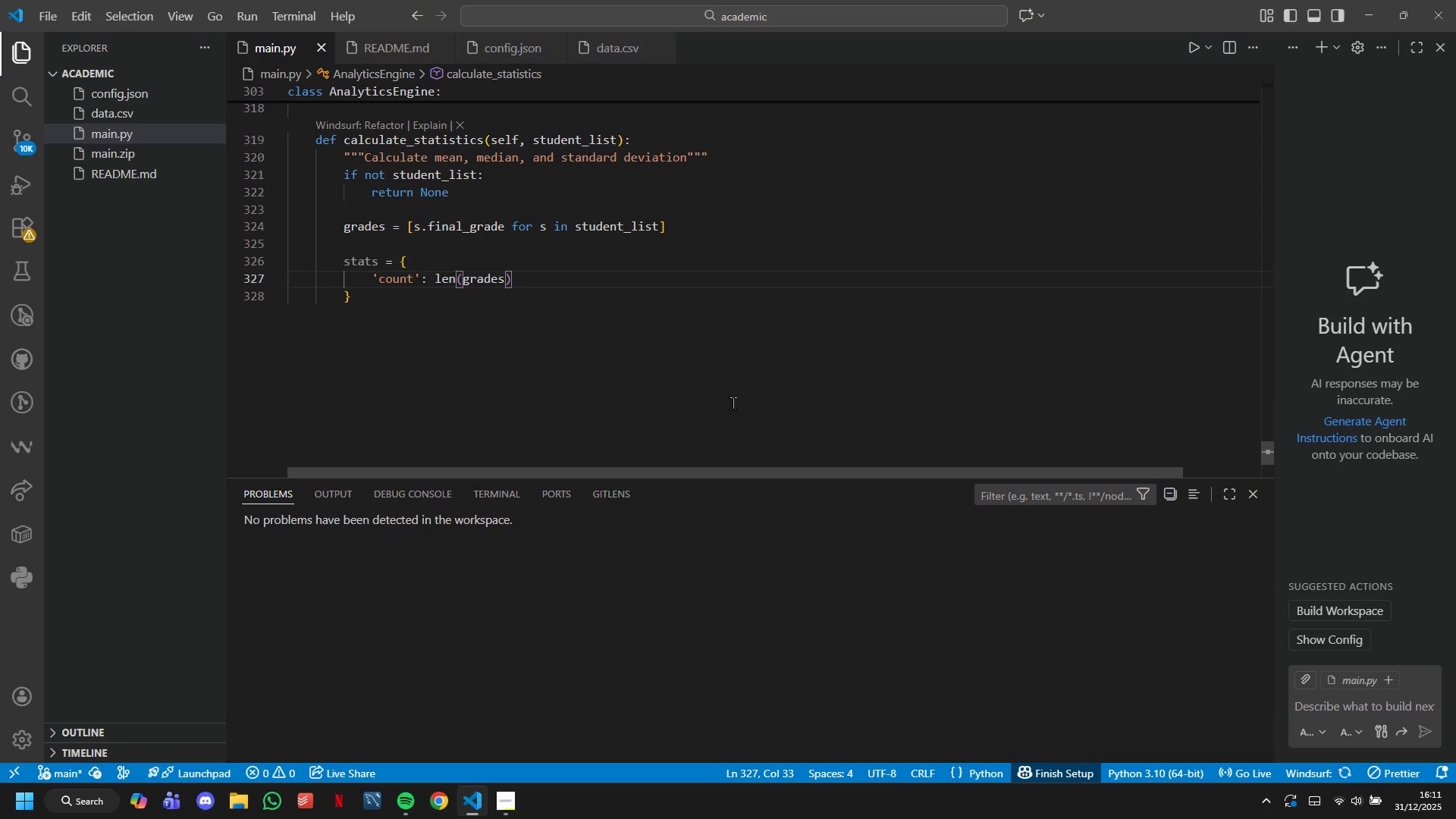 
key(Comma)
 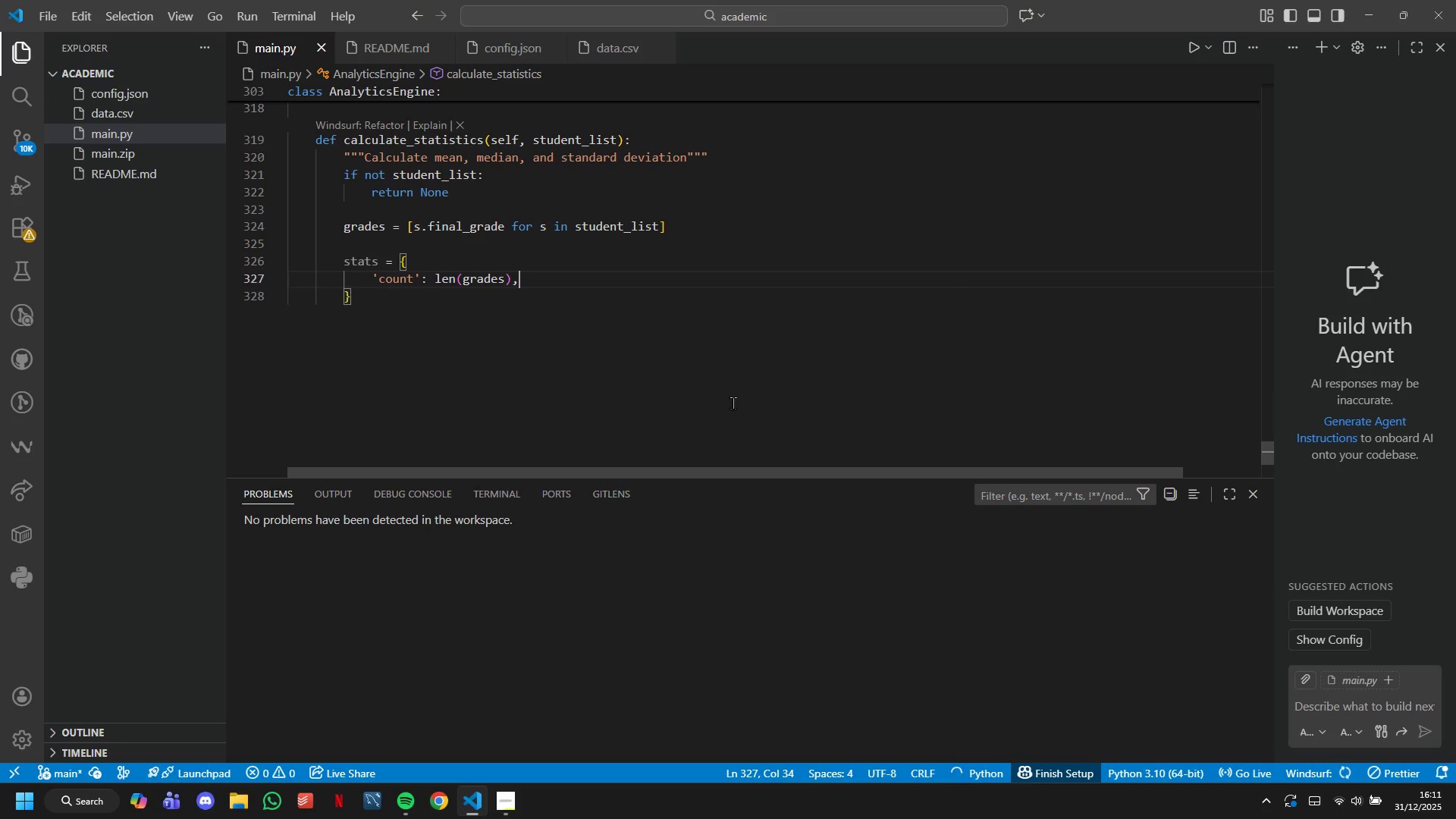 
key(Enter)
 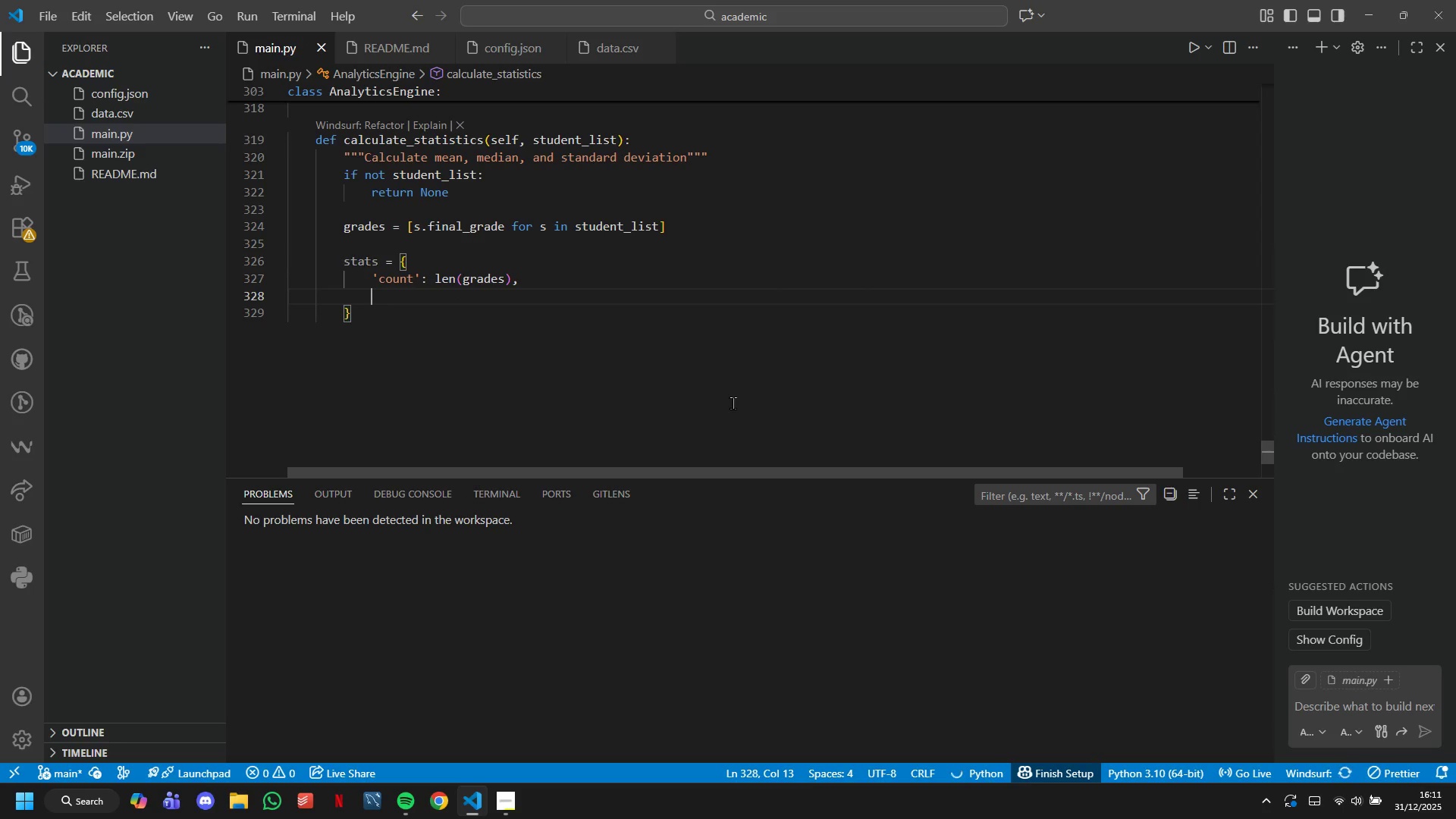 
type('mean)
 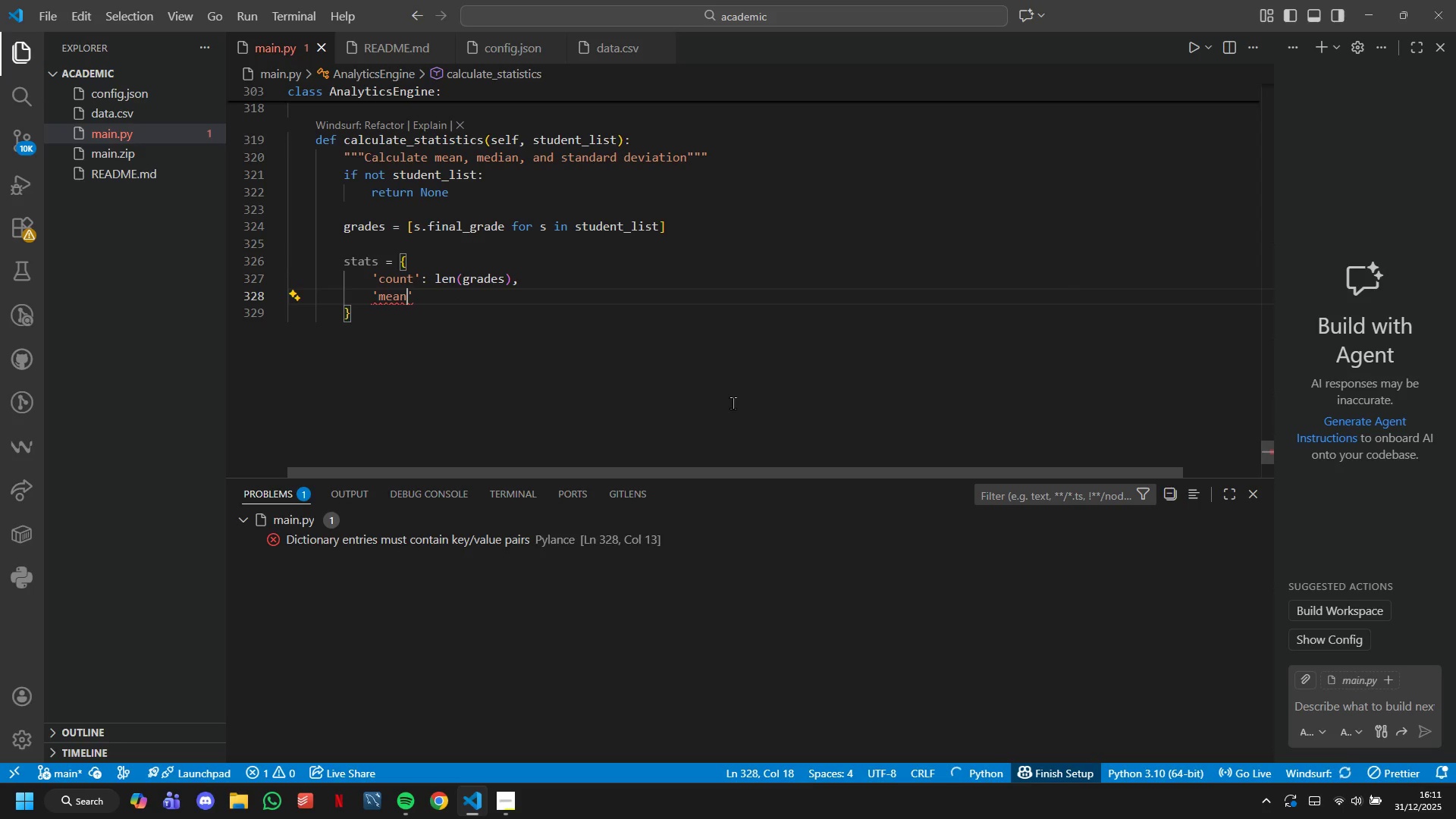 
key(ArrowRight)
 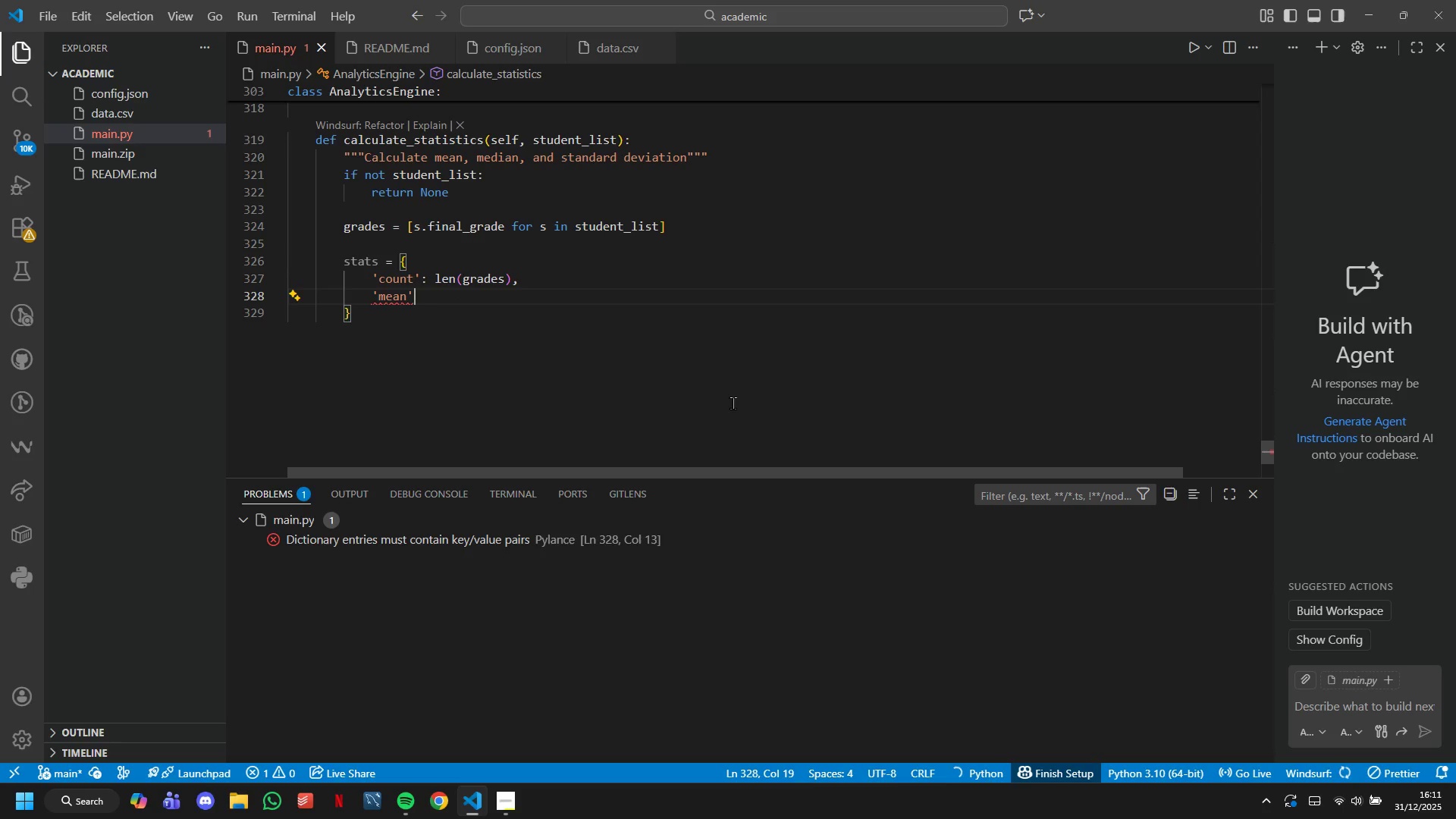 
type( )
key(Backspace)
type(: round(mean))
key(Backspace)
type((grades)
 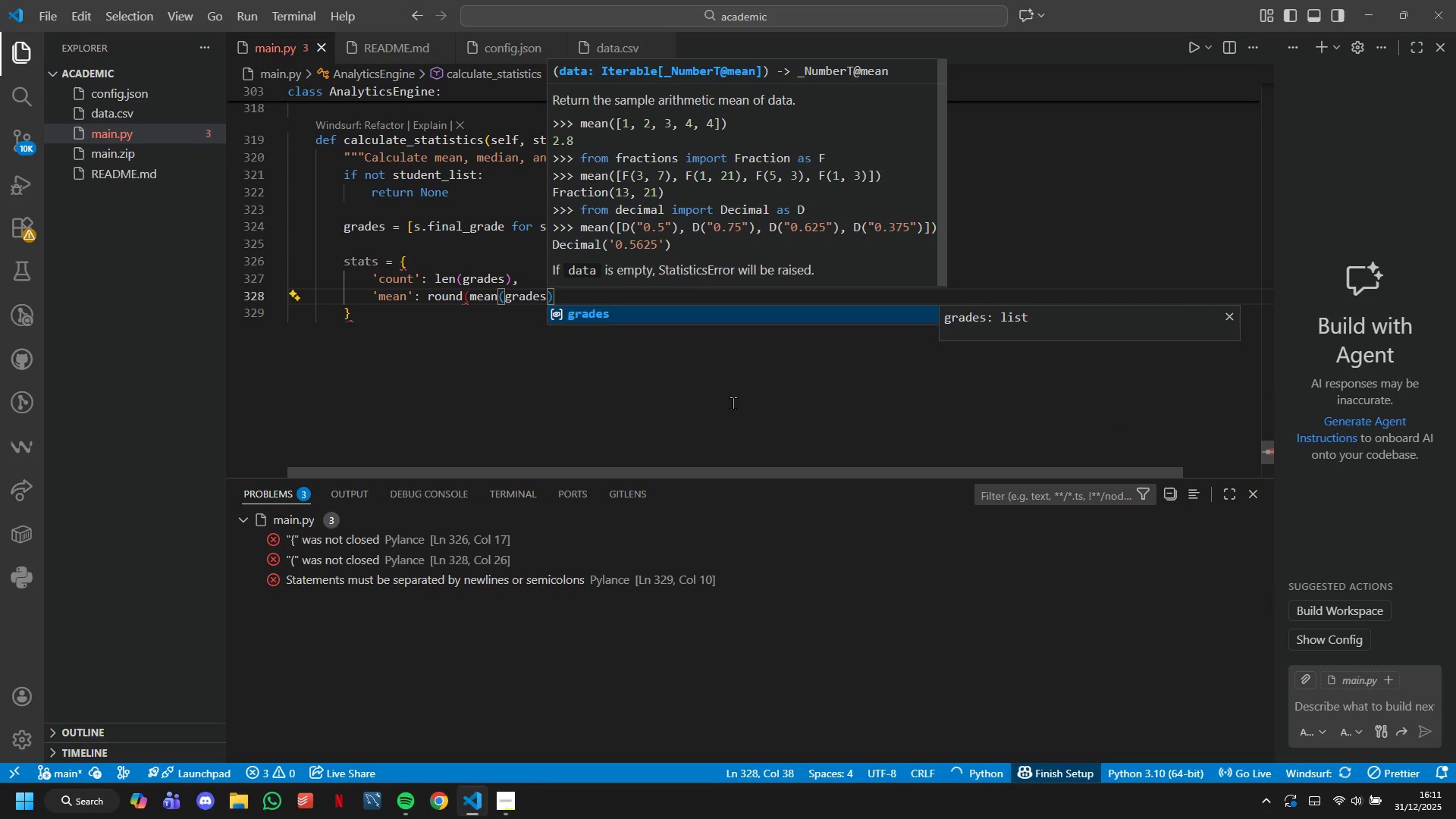 
 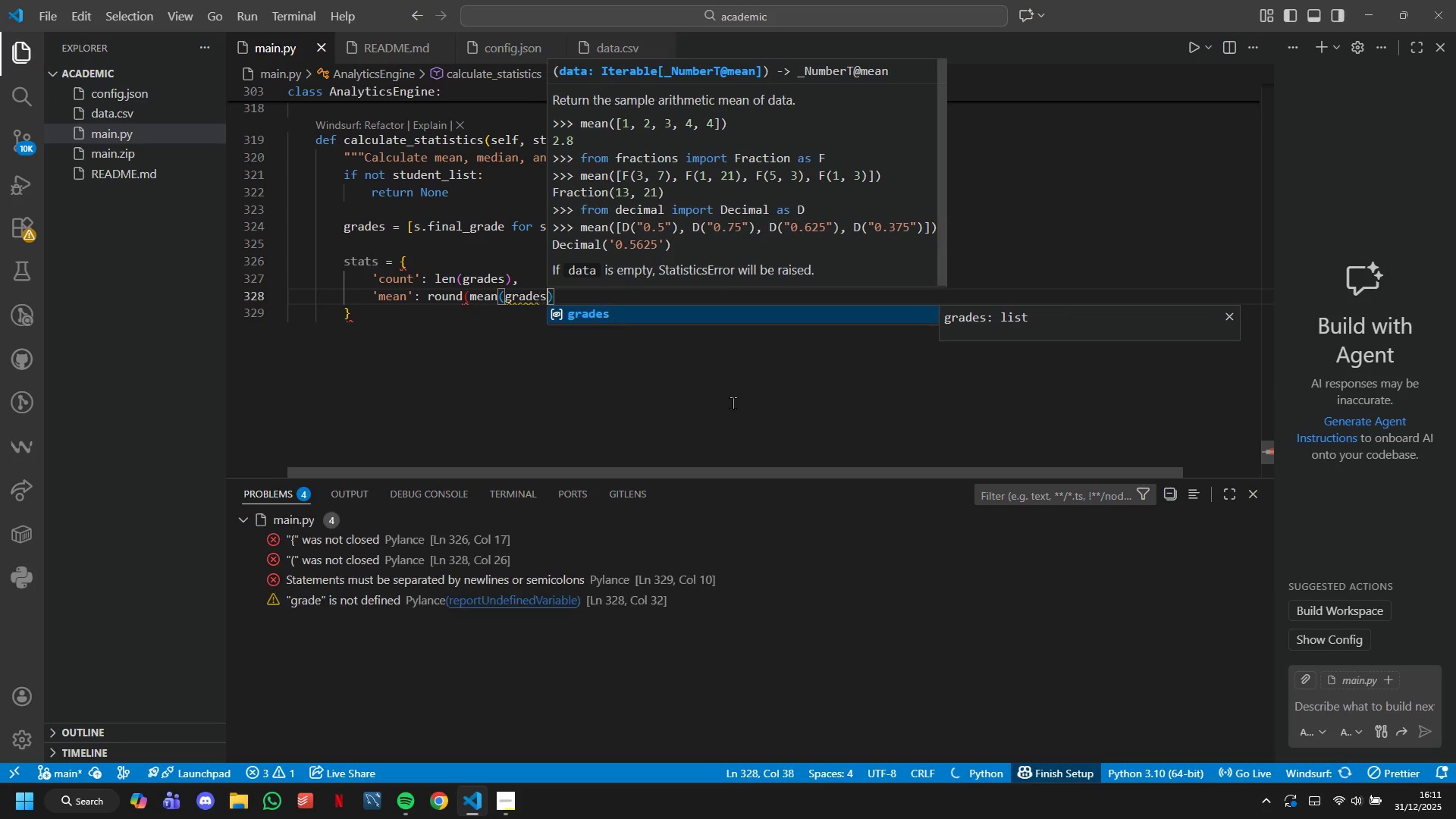 
key(ArrowRight)
 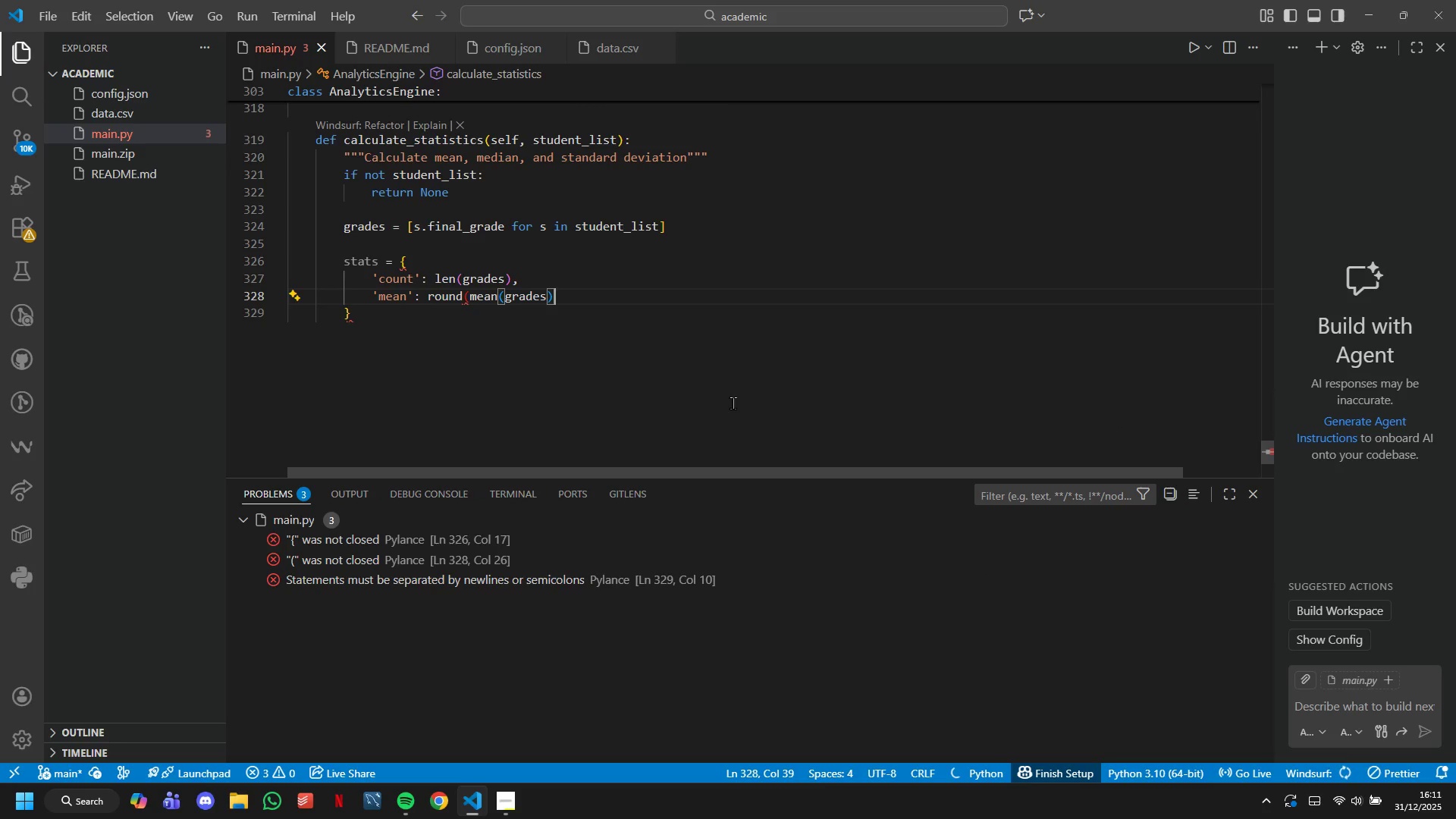 
key(Shift+0)
 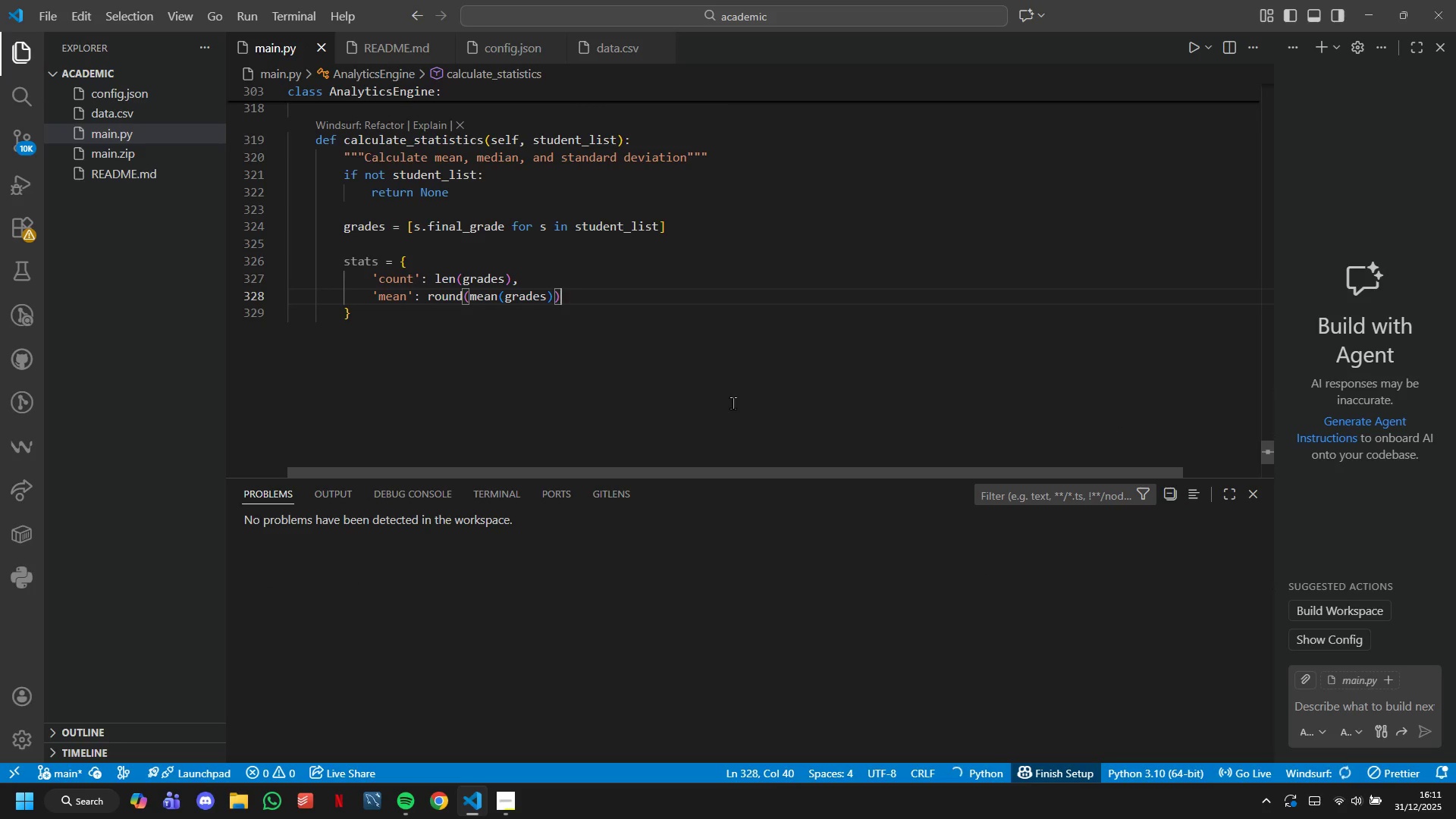 
key(ArrowLeft)
 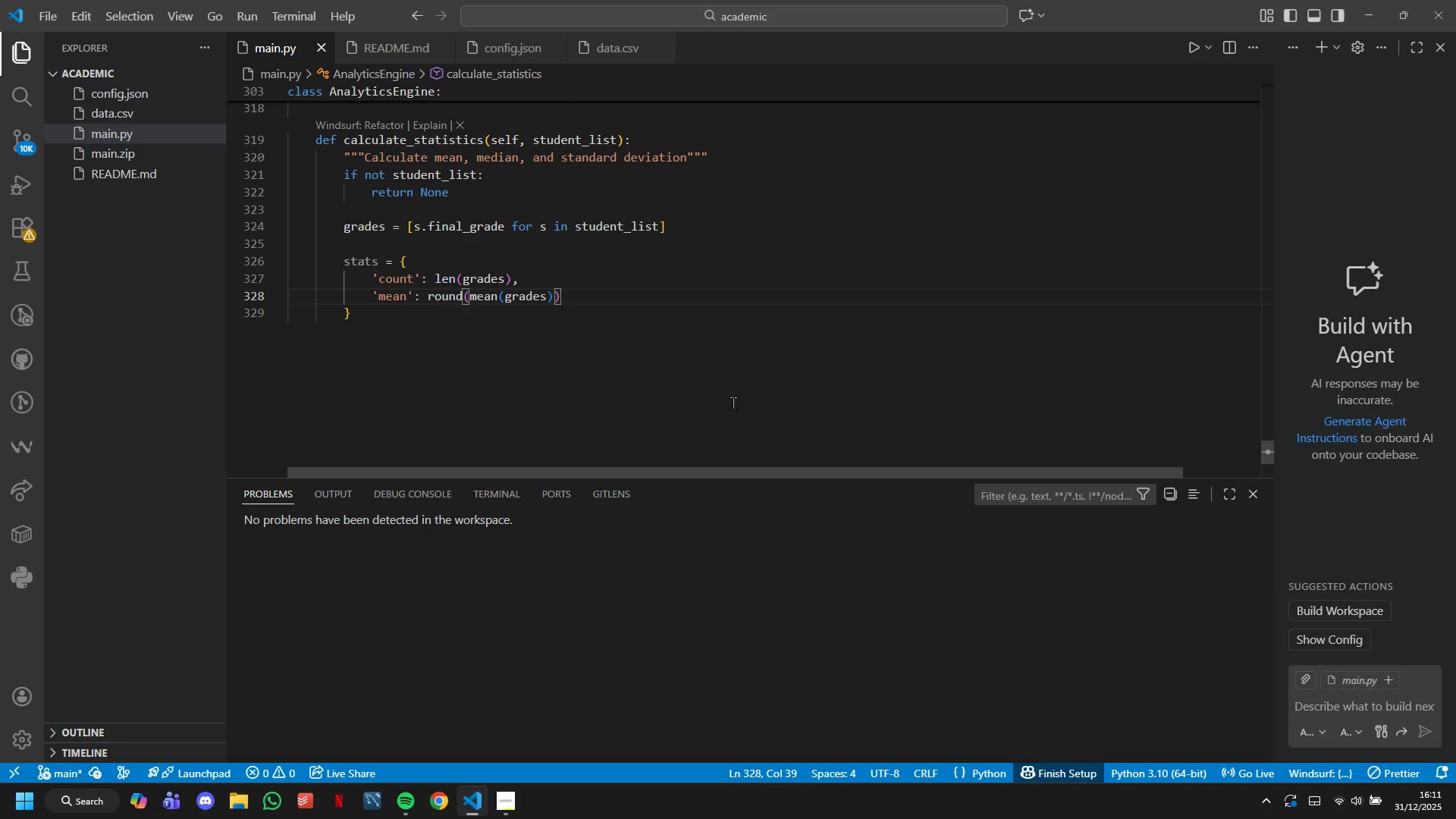 
key(Comma)
 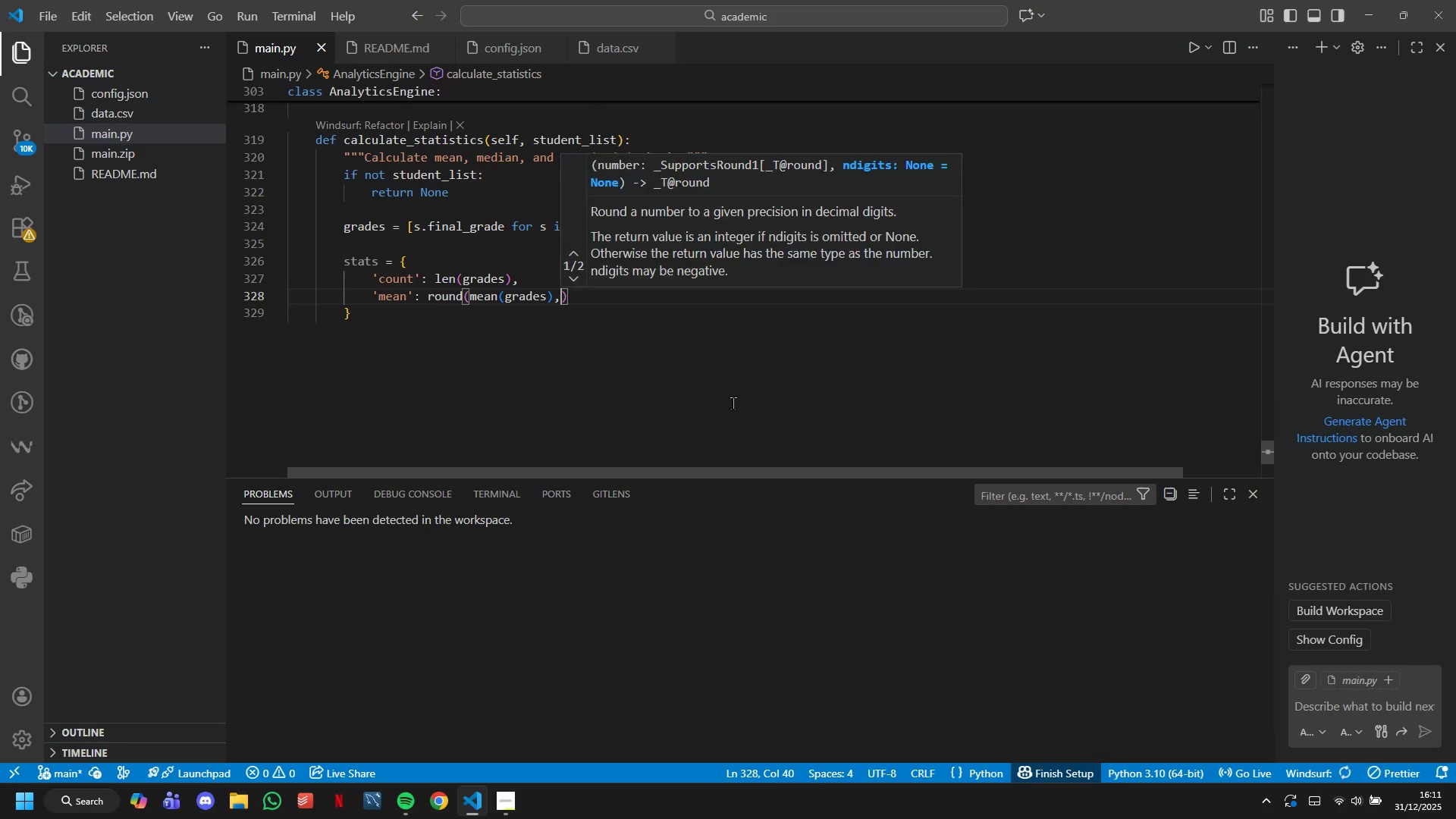 
key(2)
 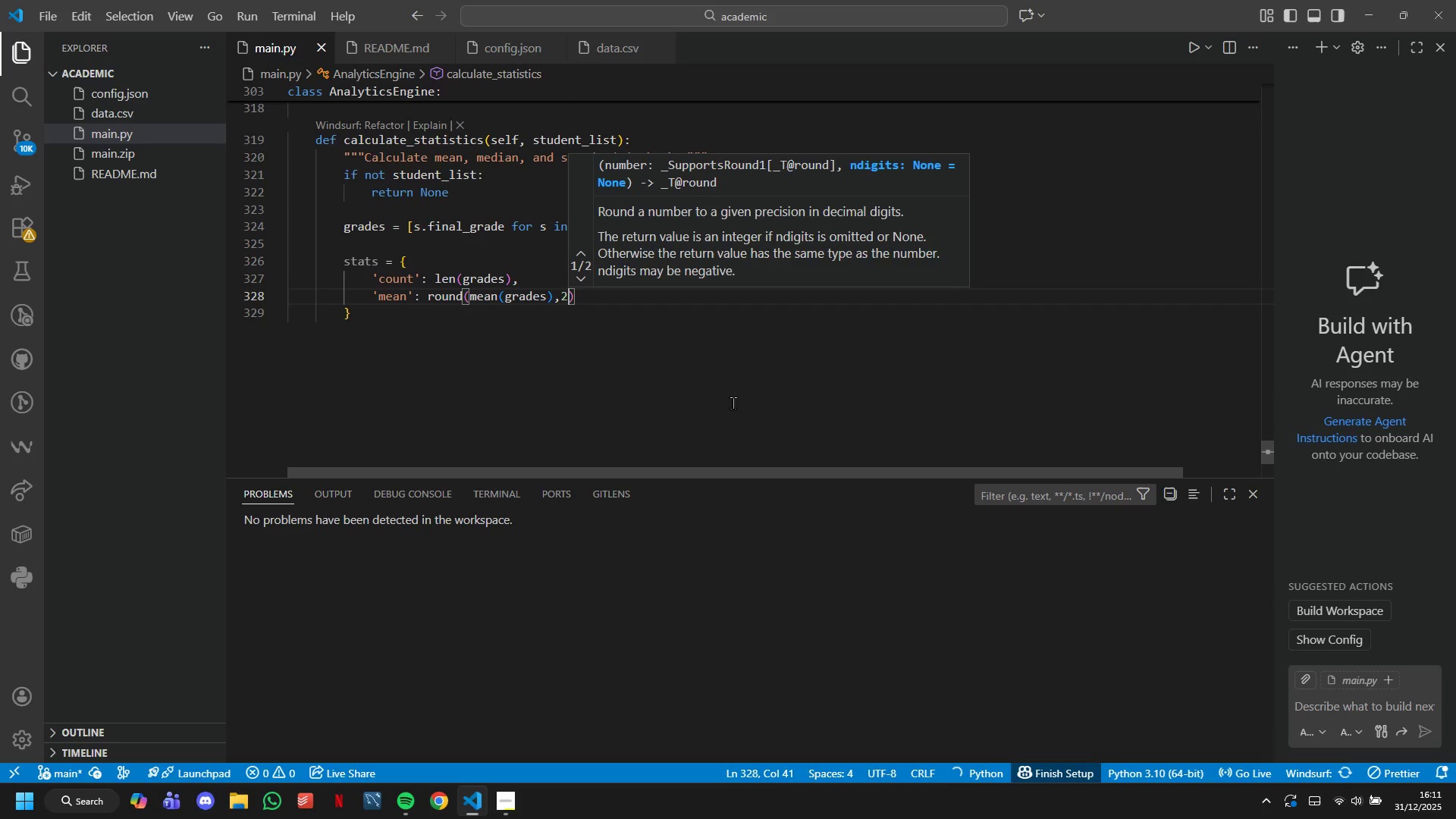 
key(ArrowRight)
 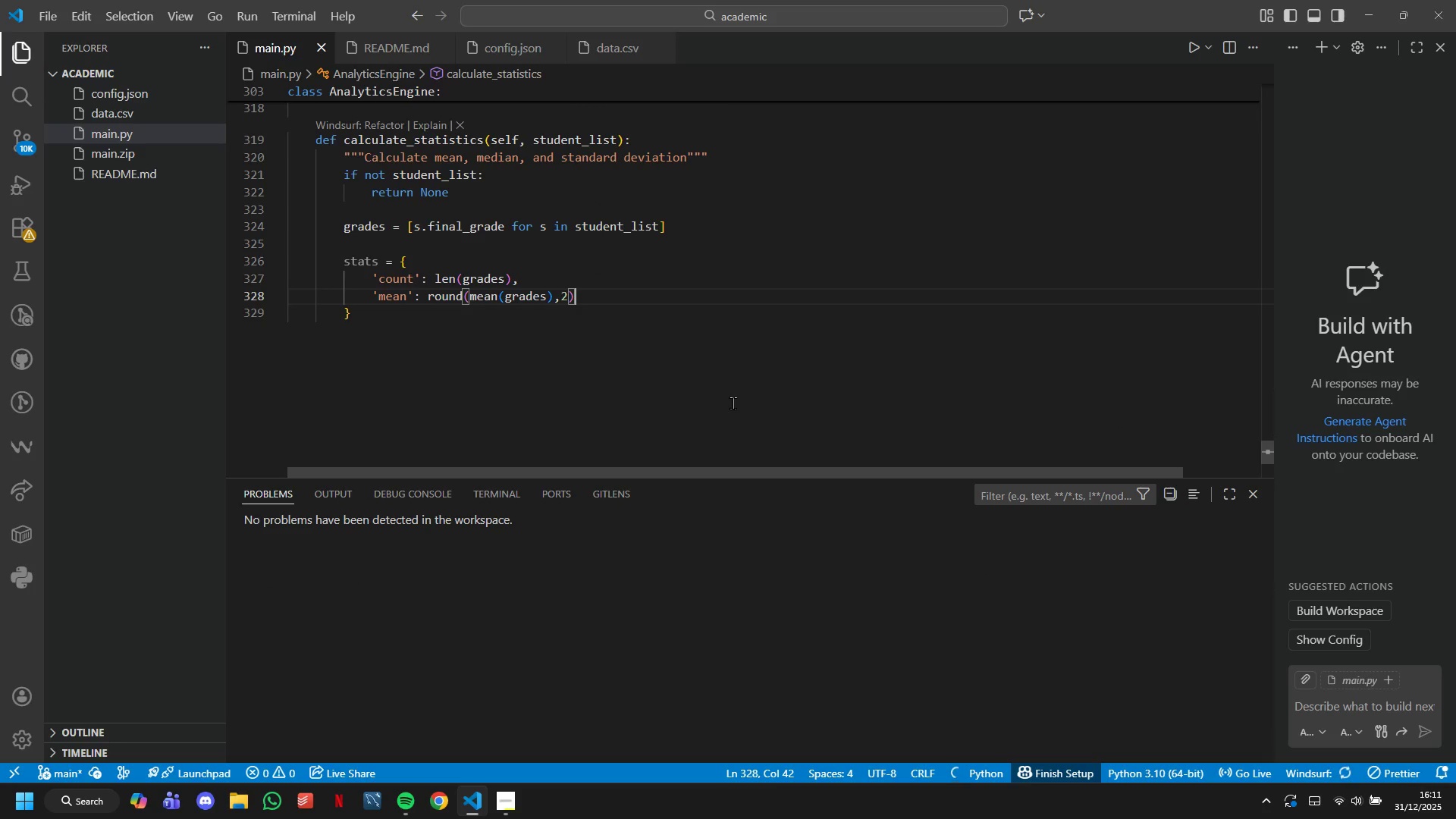 
key(Comma)
 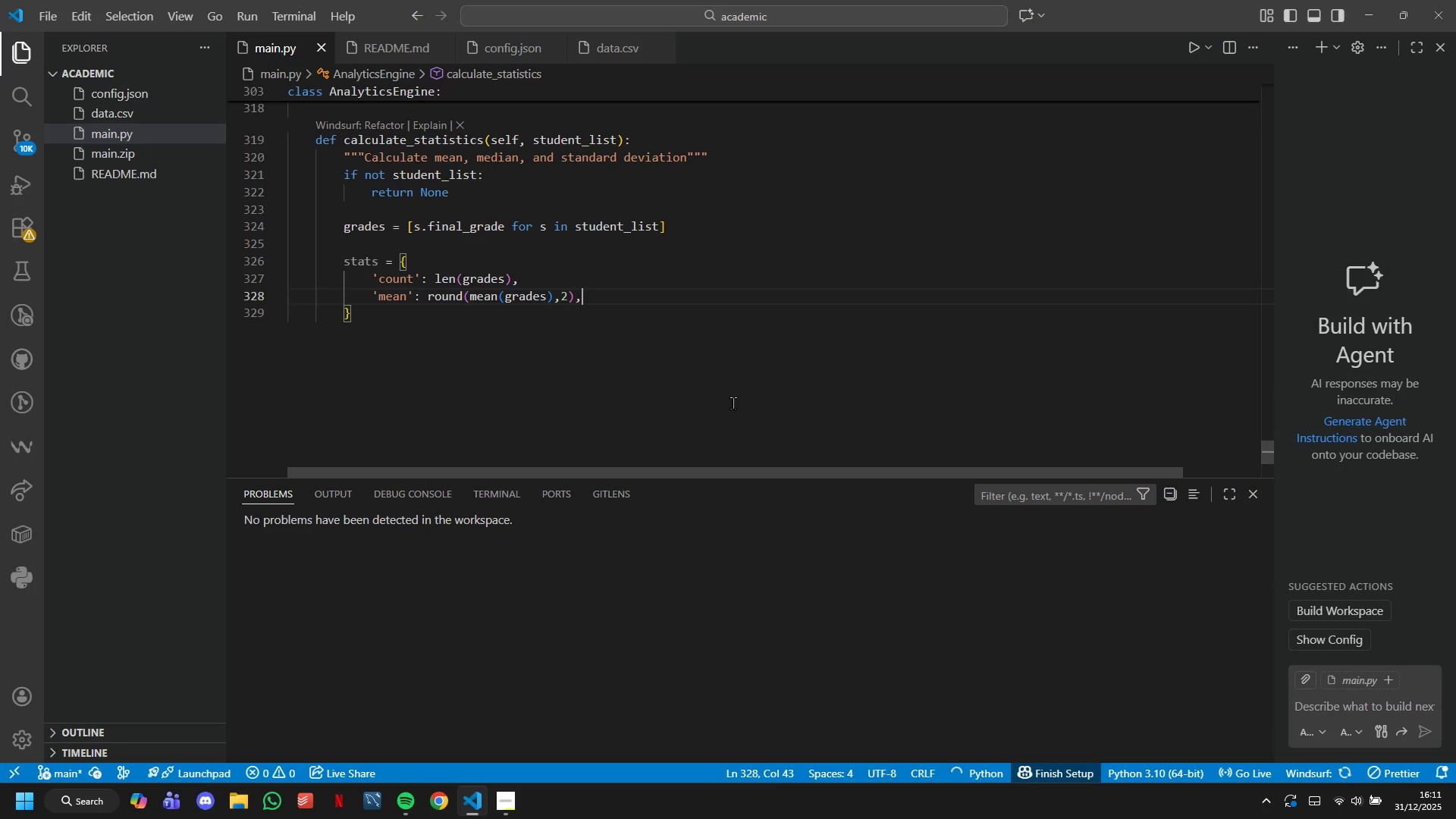 
key(Enter)
 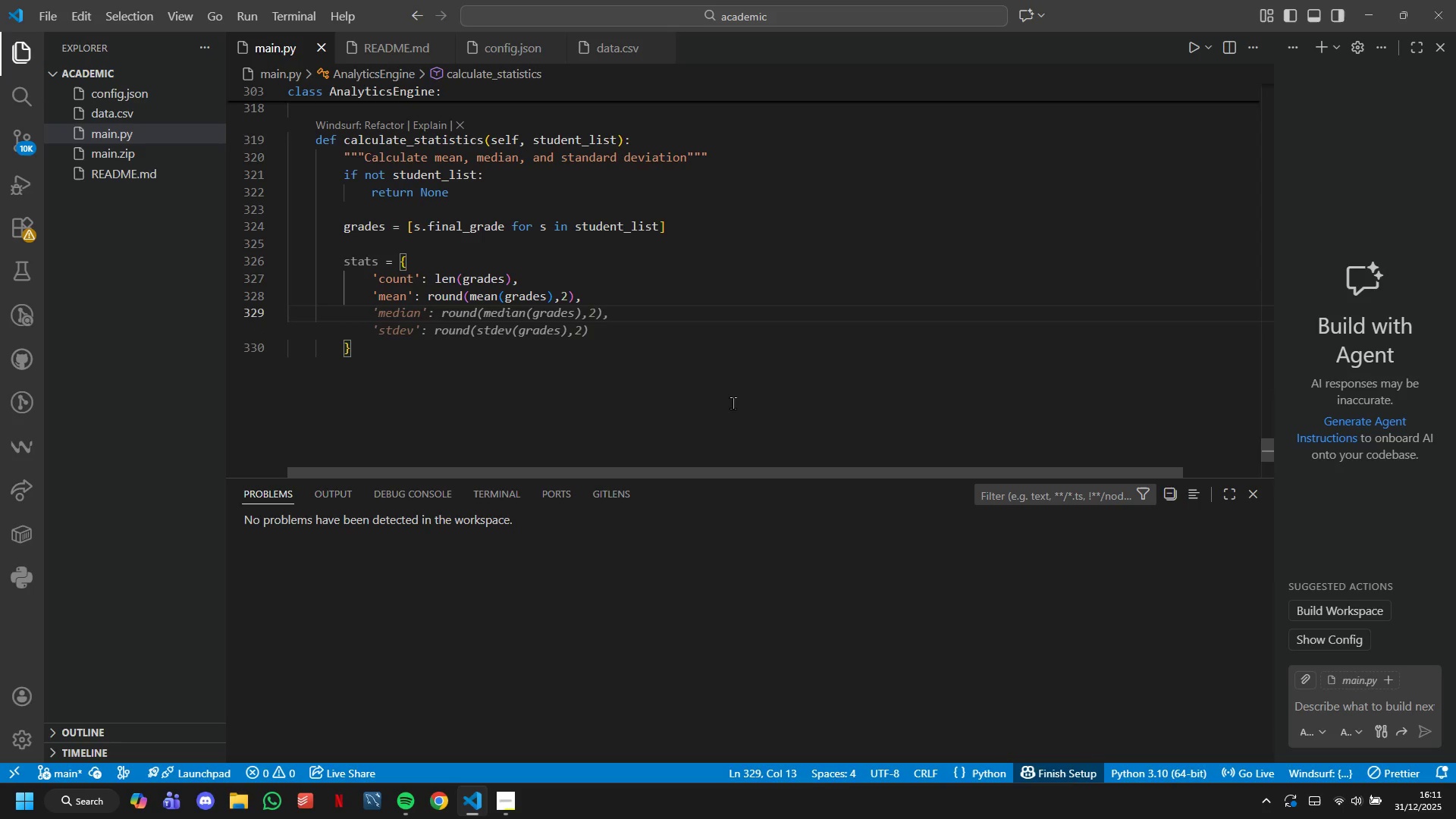 
type('media)
key(Tab)
 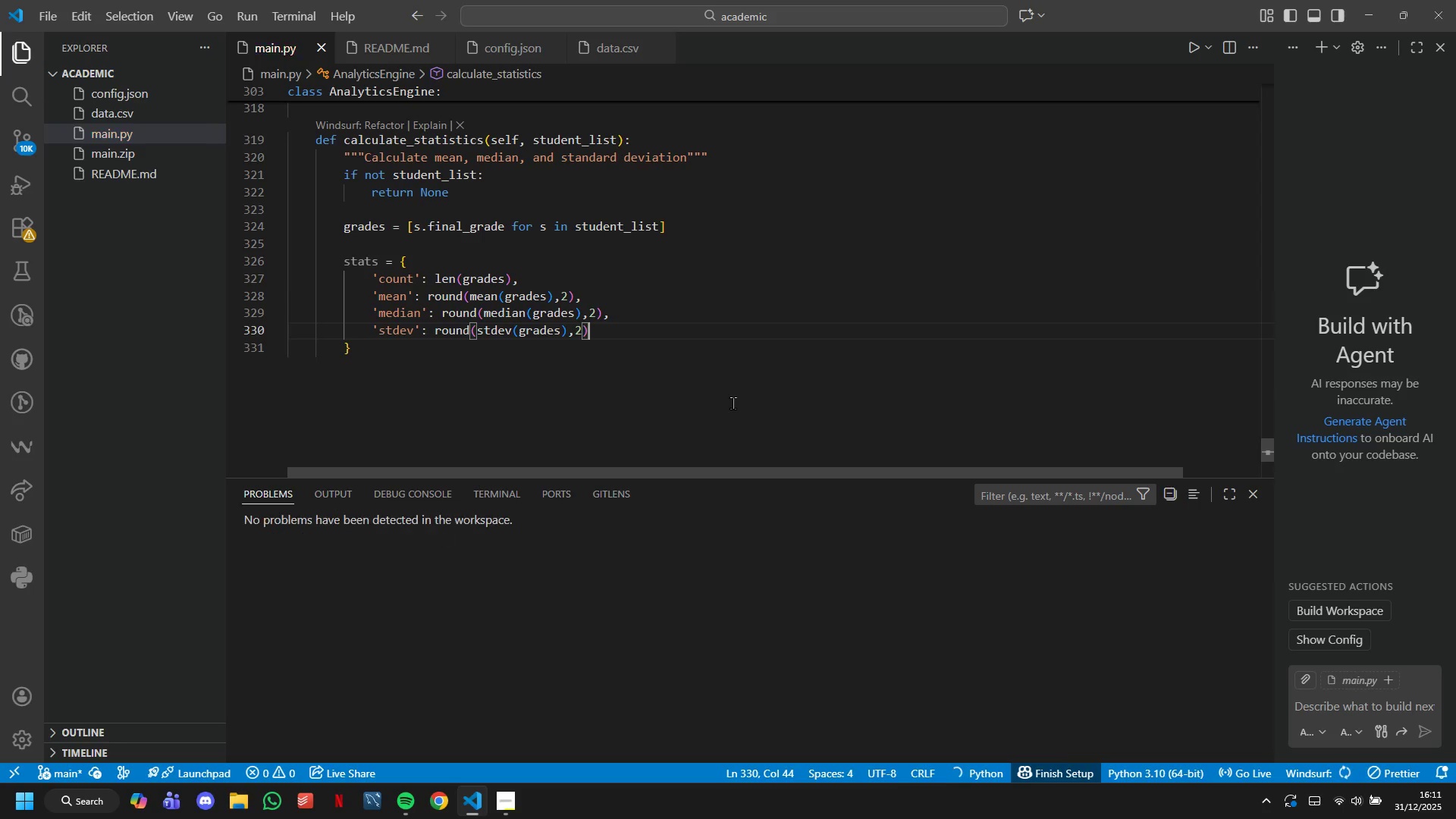 
key(Enter)
 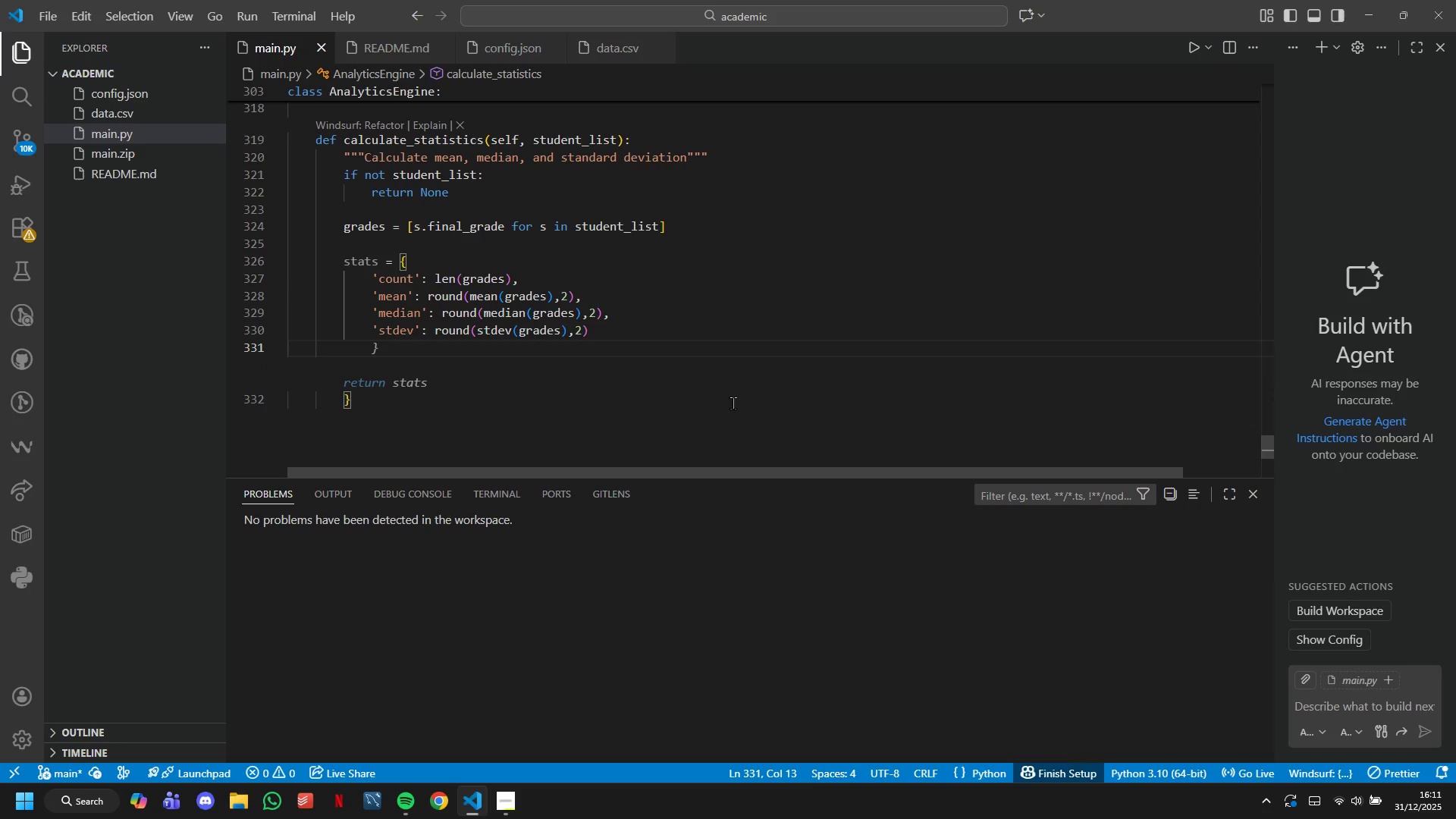 
key(Enter)
 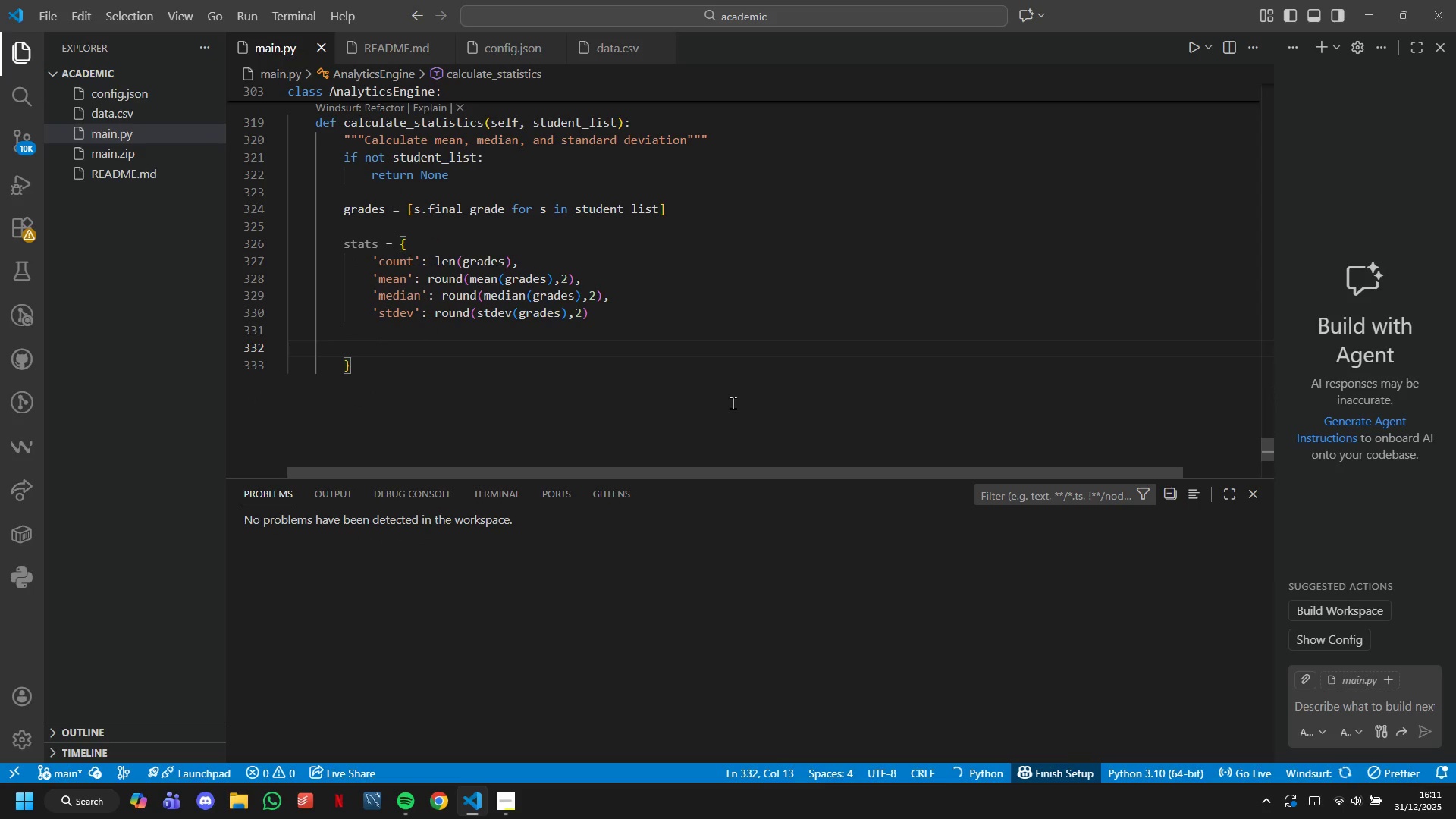 
key(ArrowLeft)
 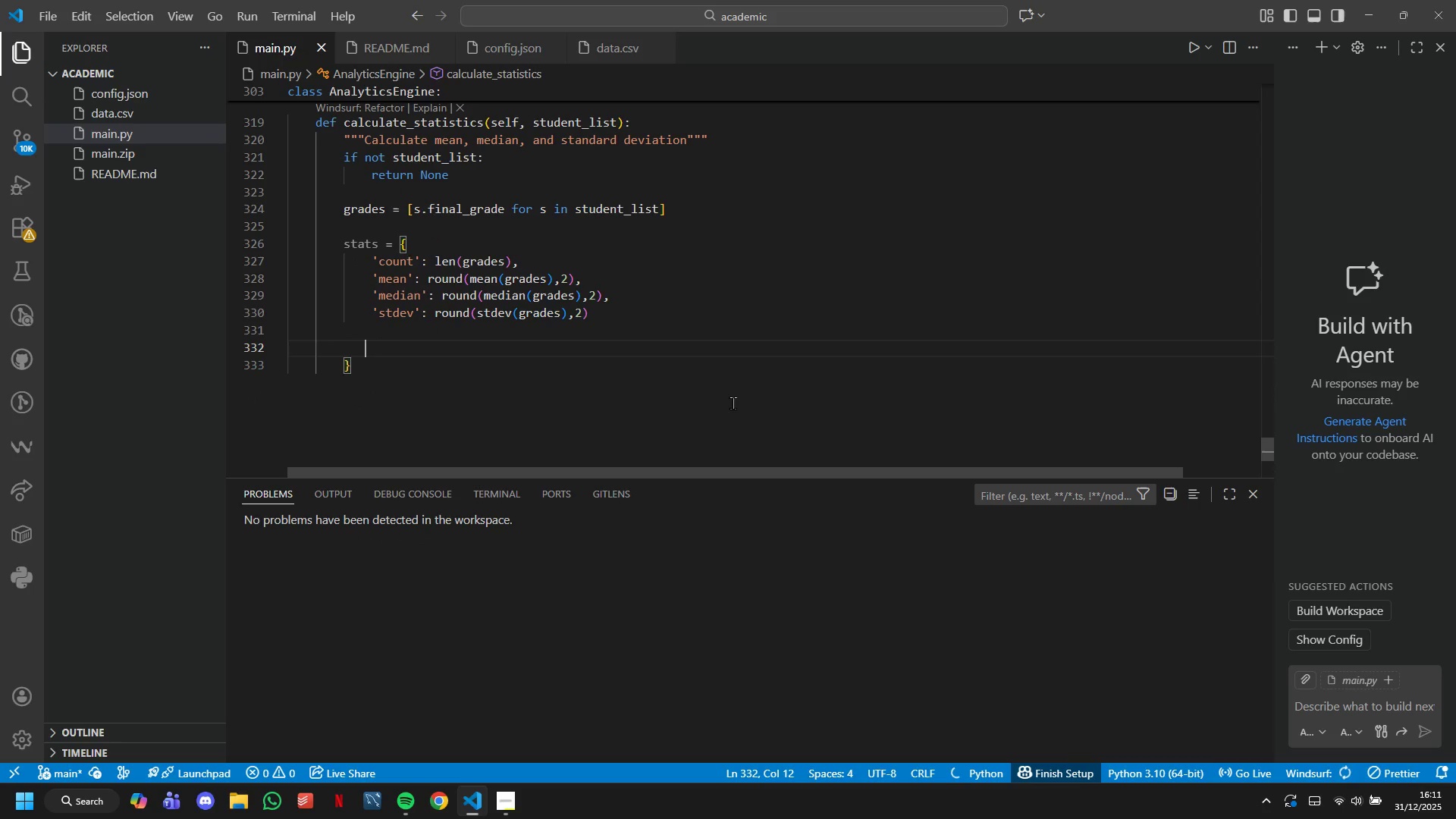 
key(ArrowLeft)
 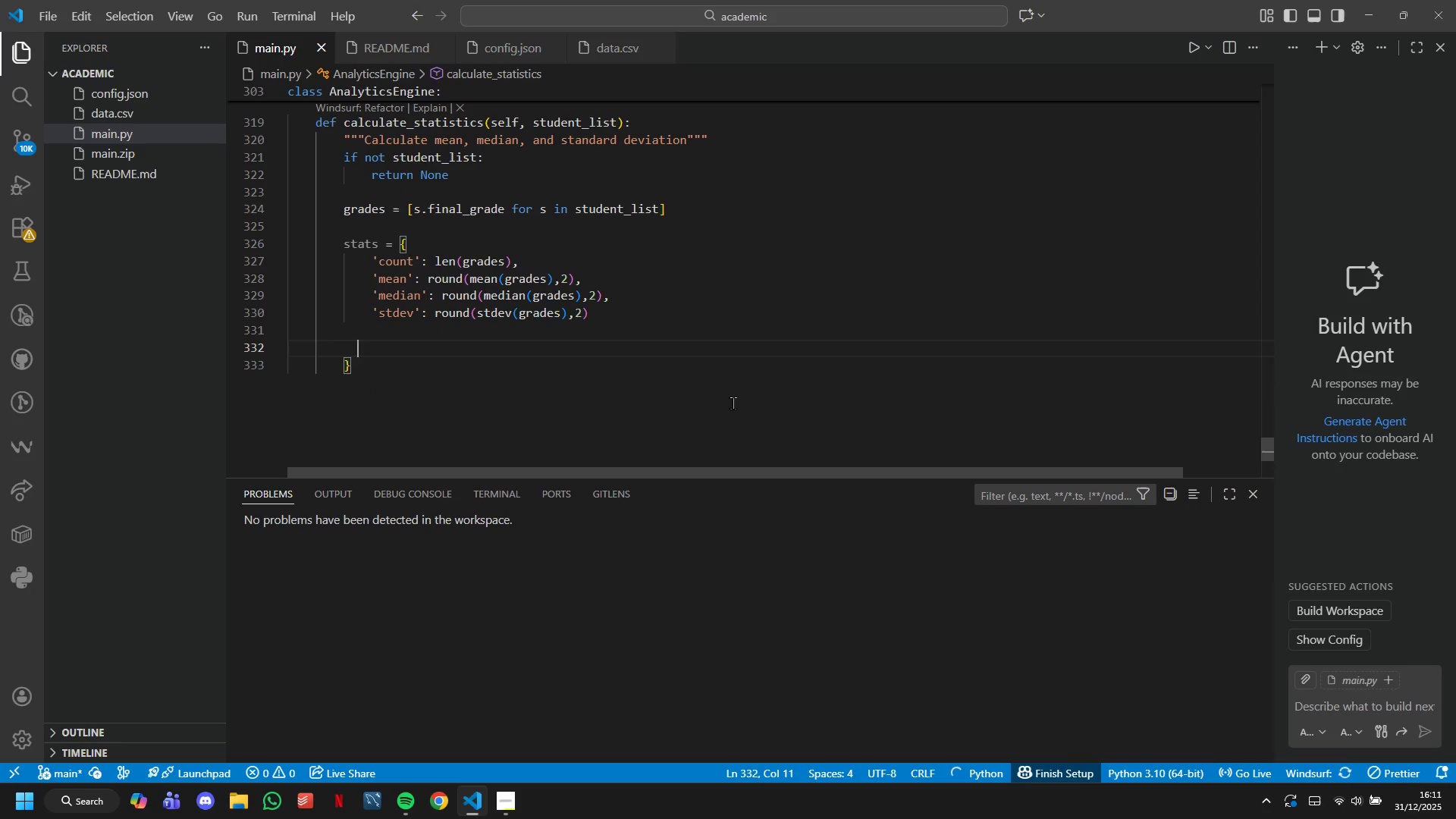 
key(ArrowLeft)
 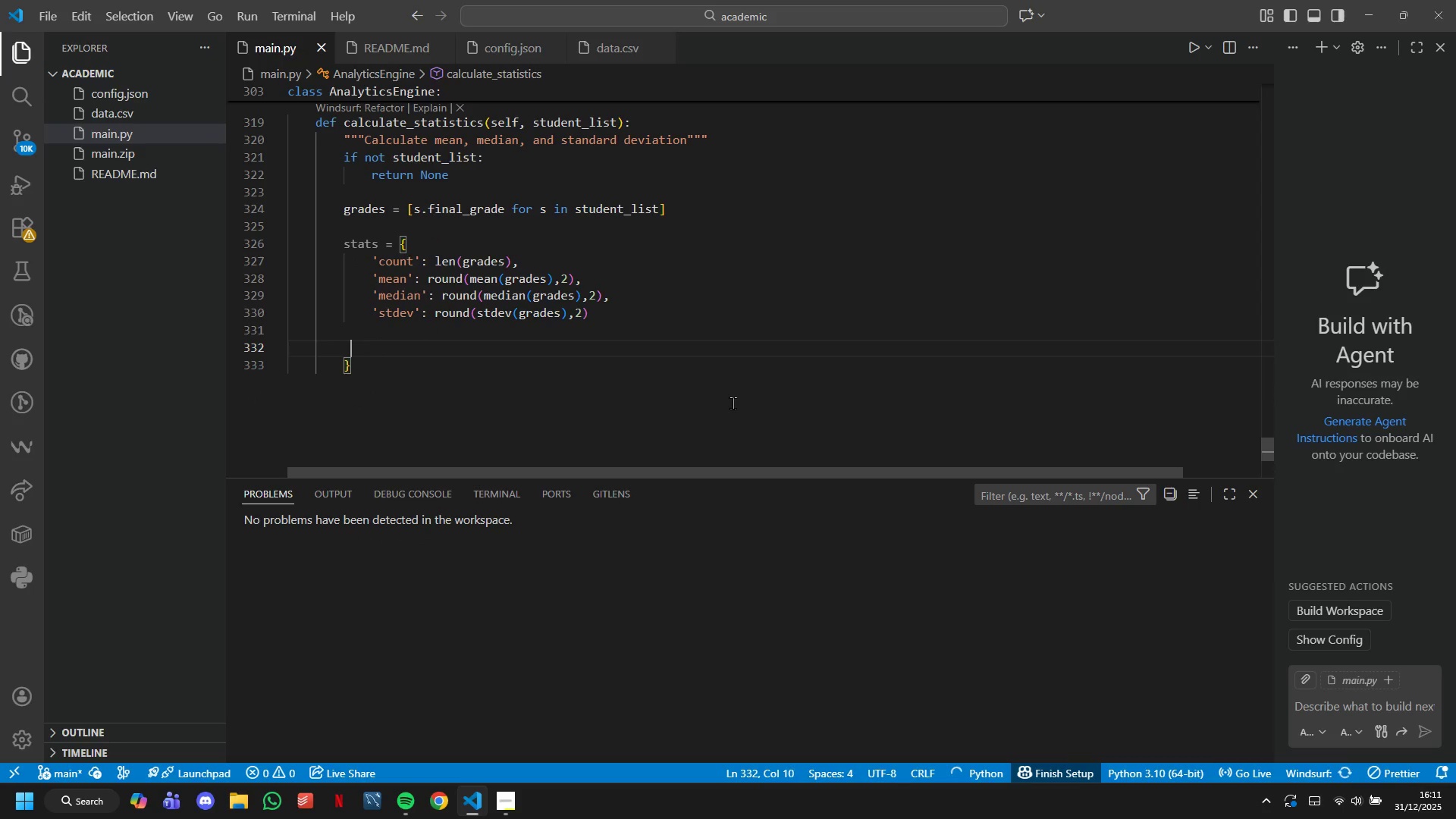 
key(ArrowLeft)
 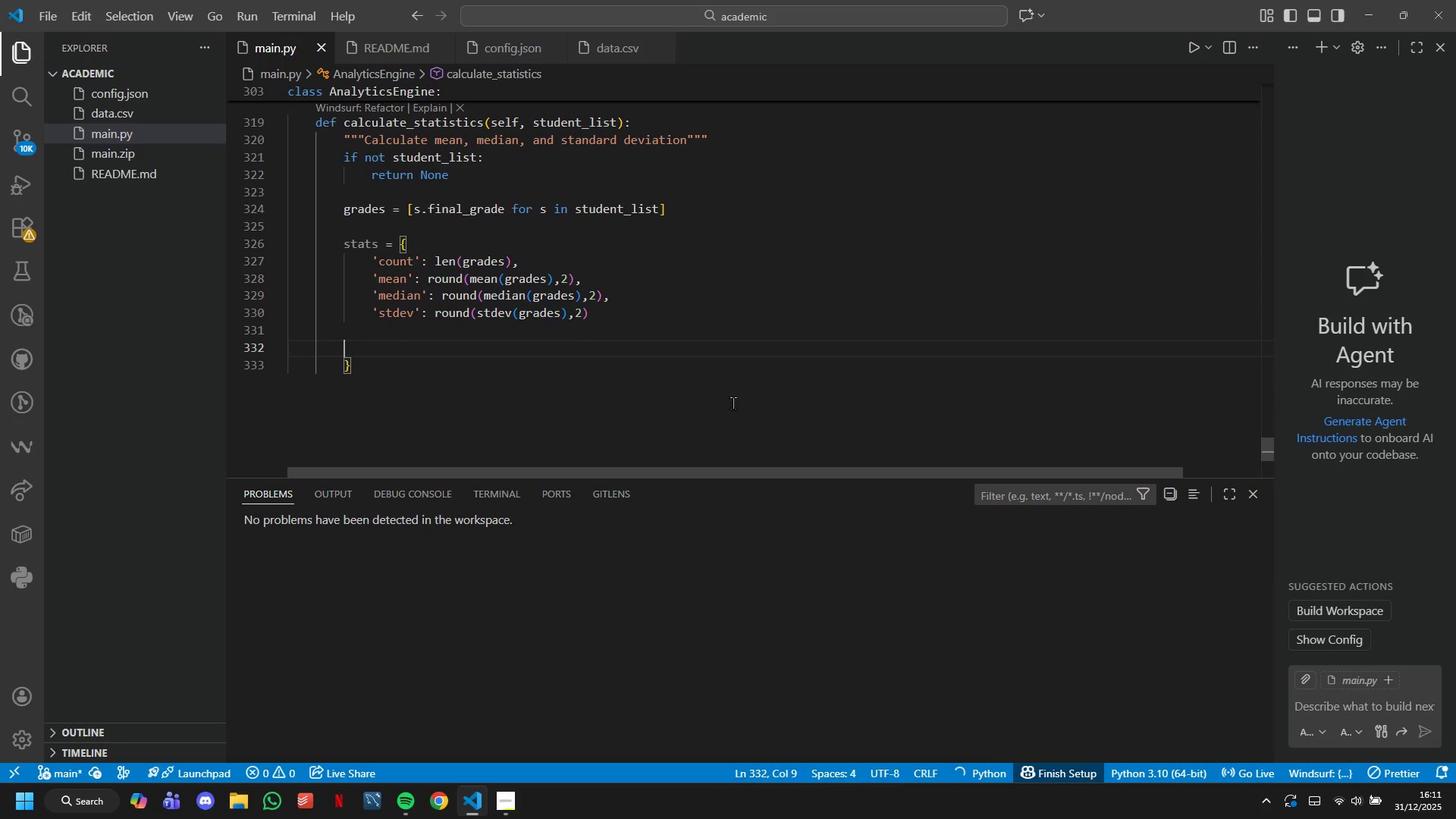 
key(ArrowLeft)
 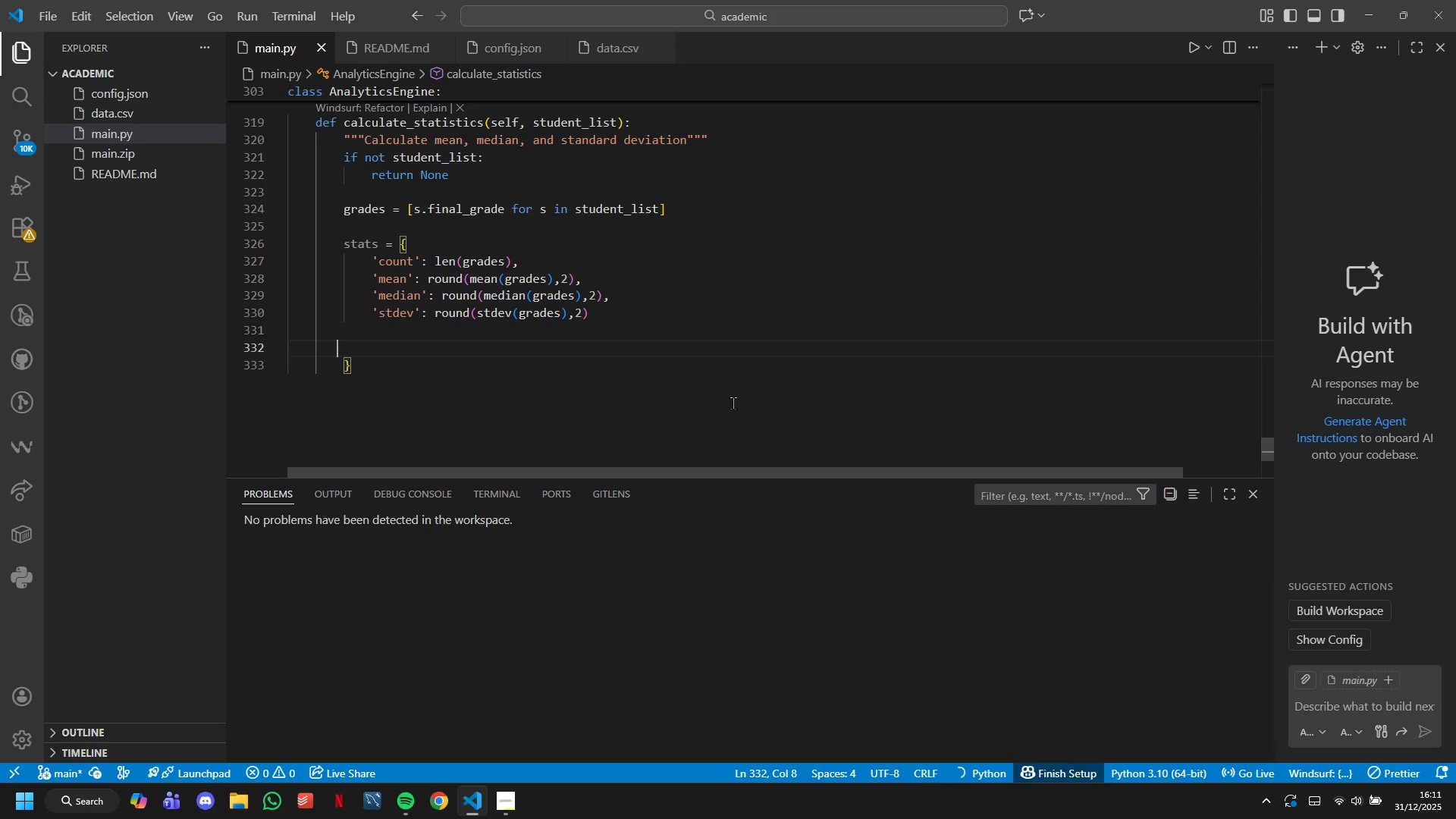 
key(ArrowLeft)
 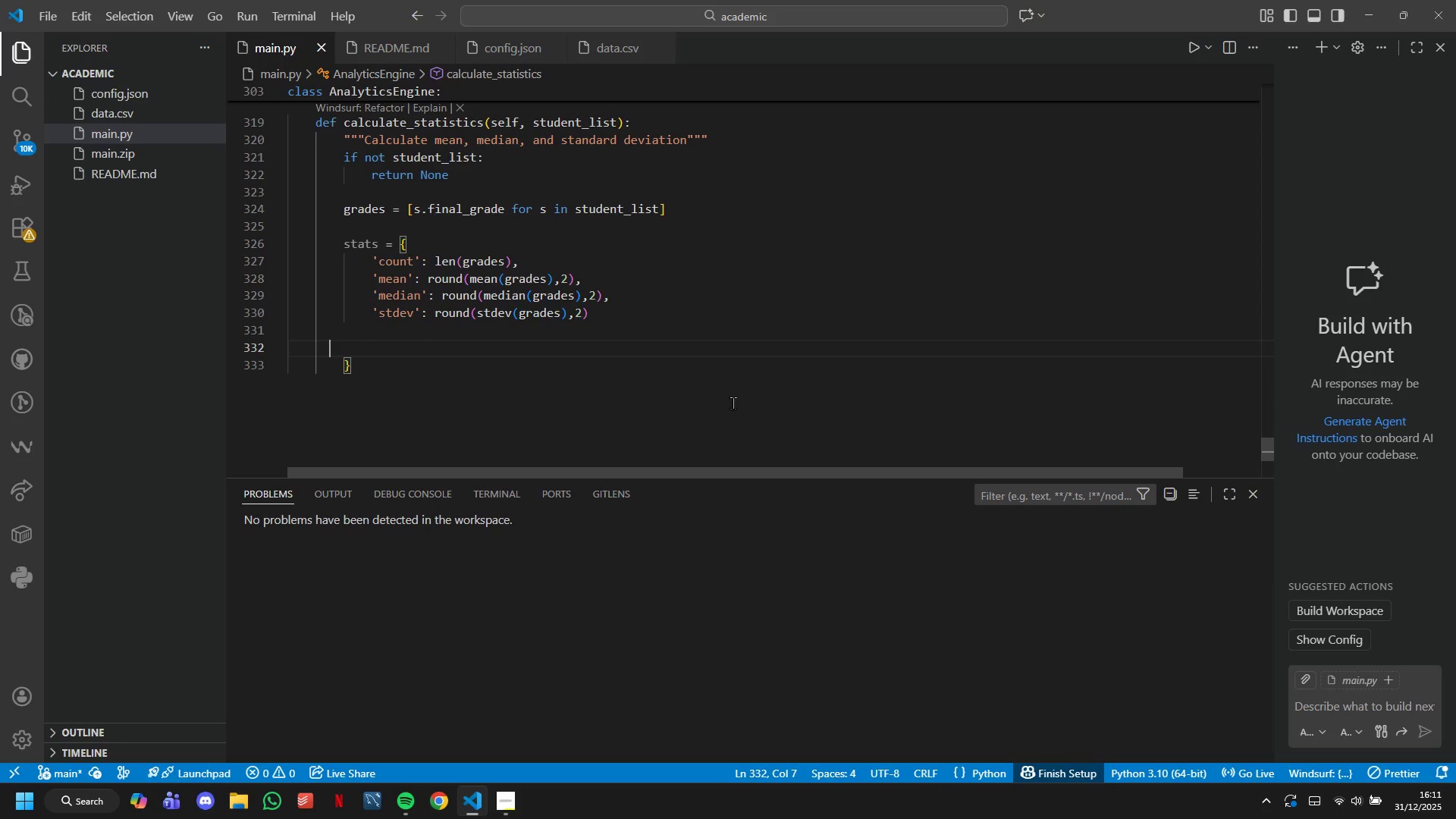 
key(ArrowLeft)
 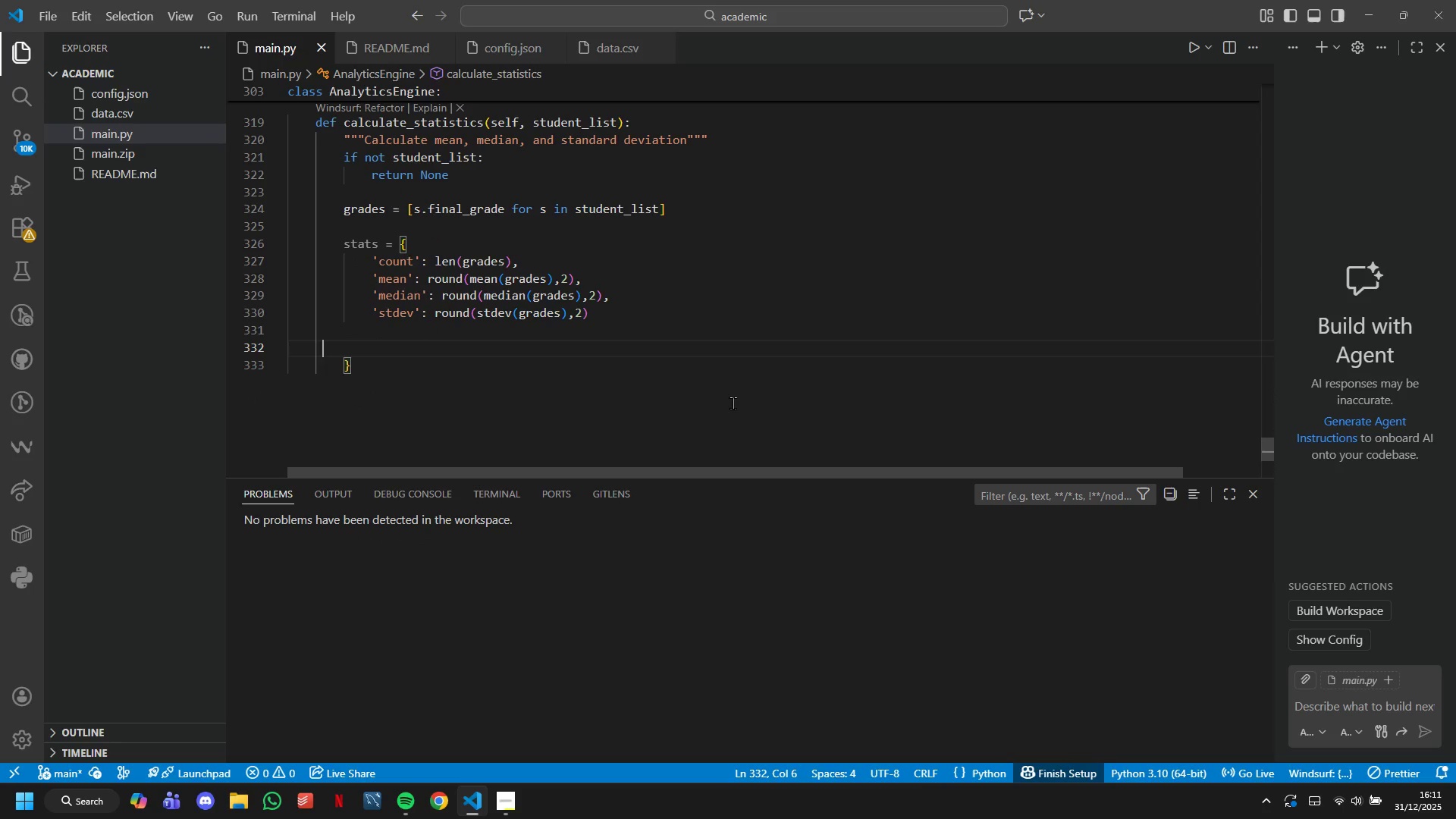 
key(ArrowLeft)
 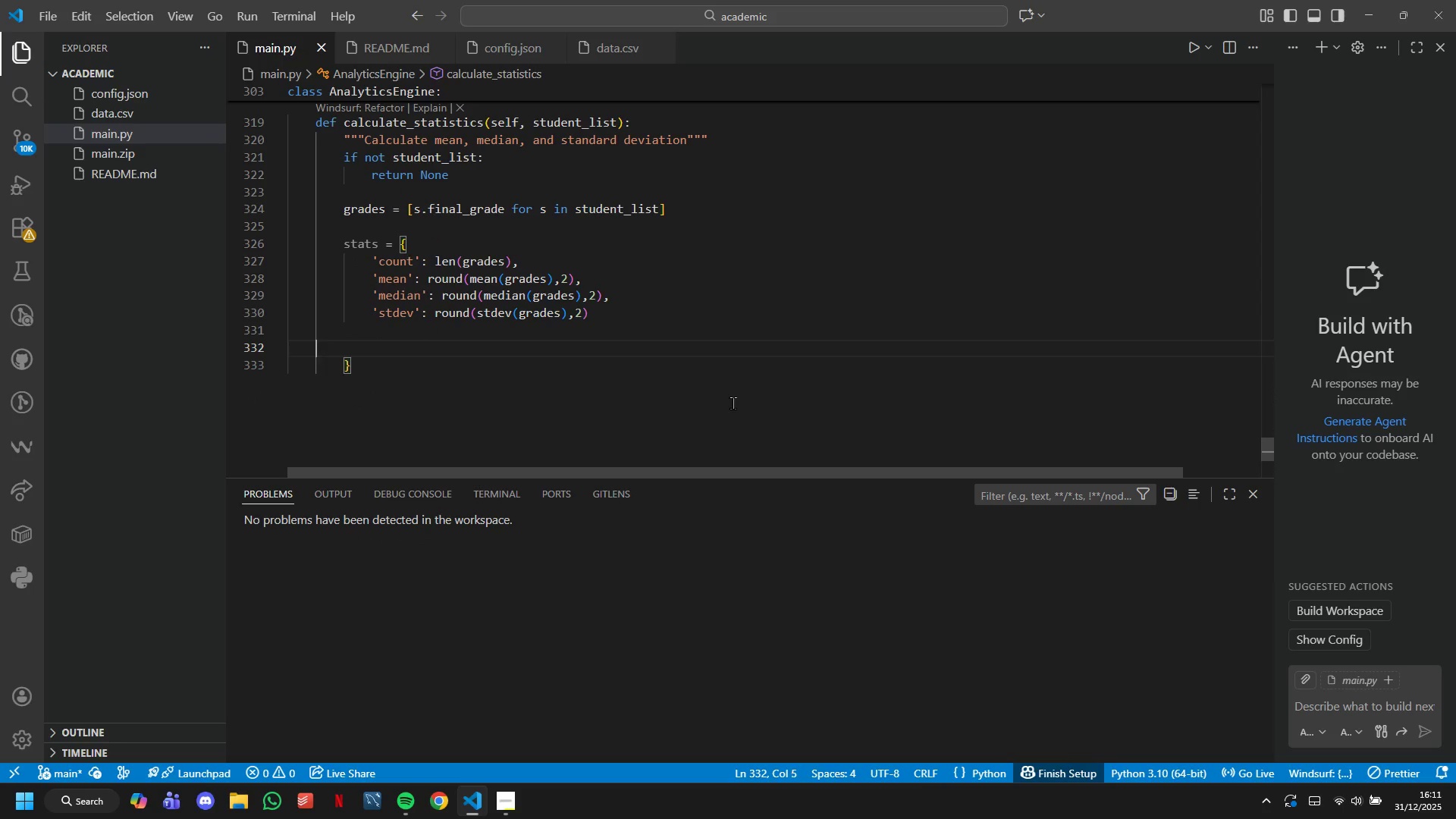 
key(ArrowLeft)
 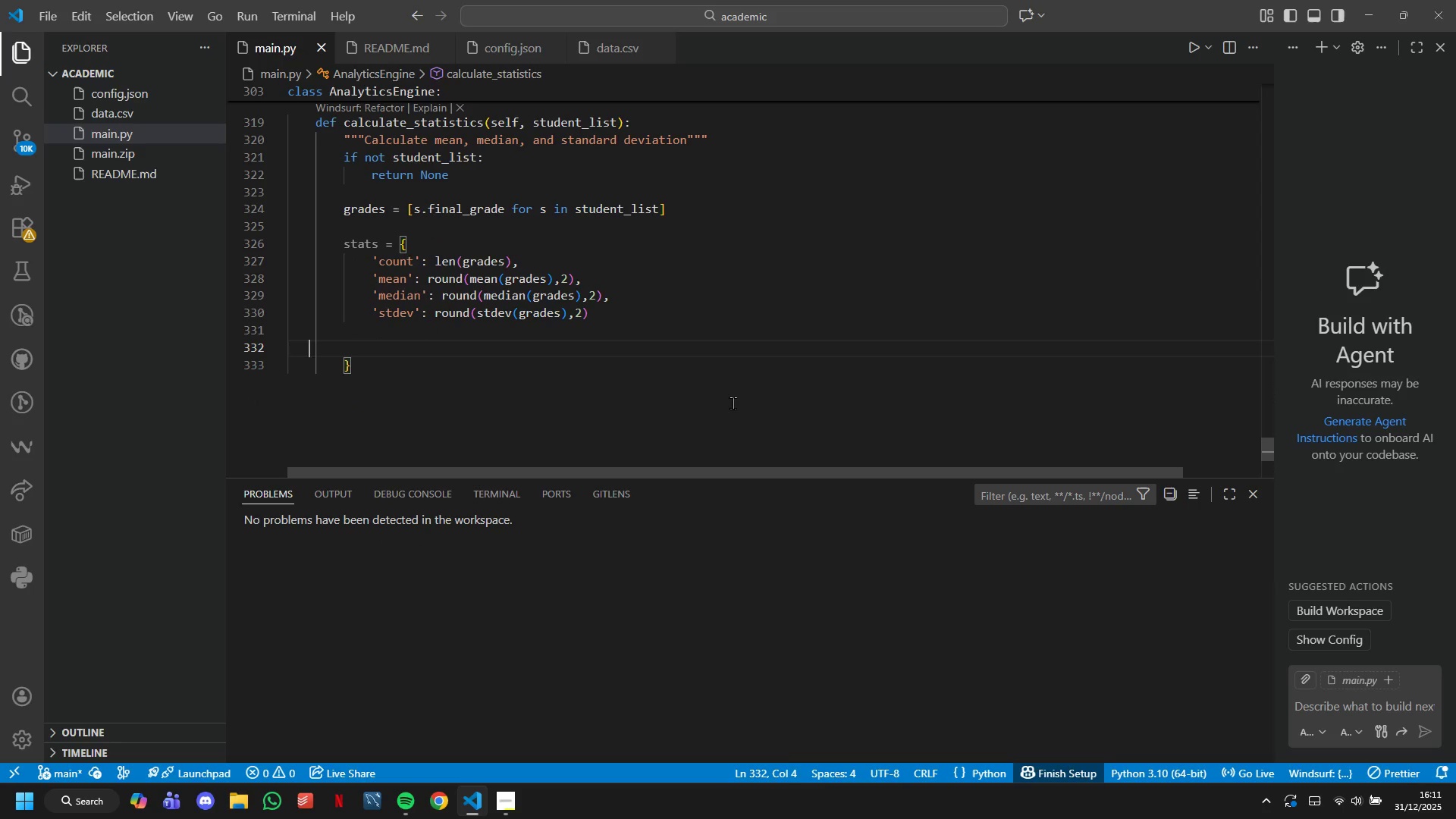 
key(ArrowLeft)
 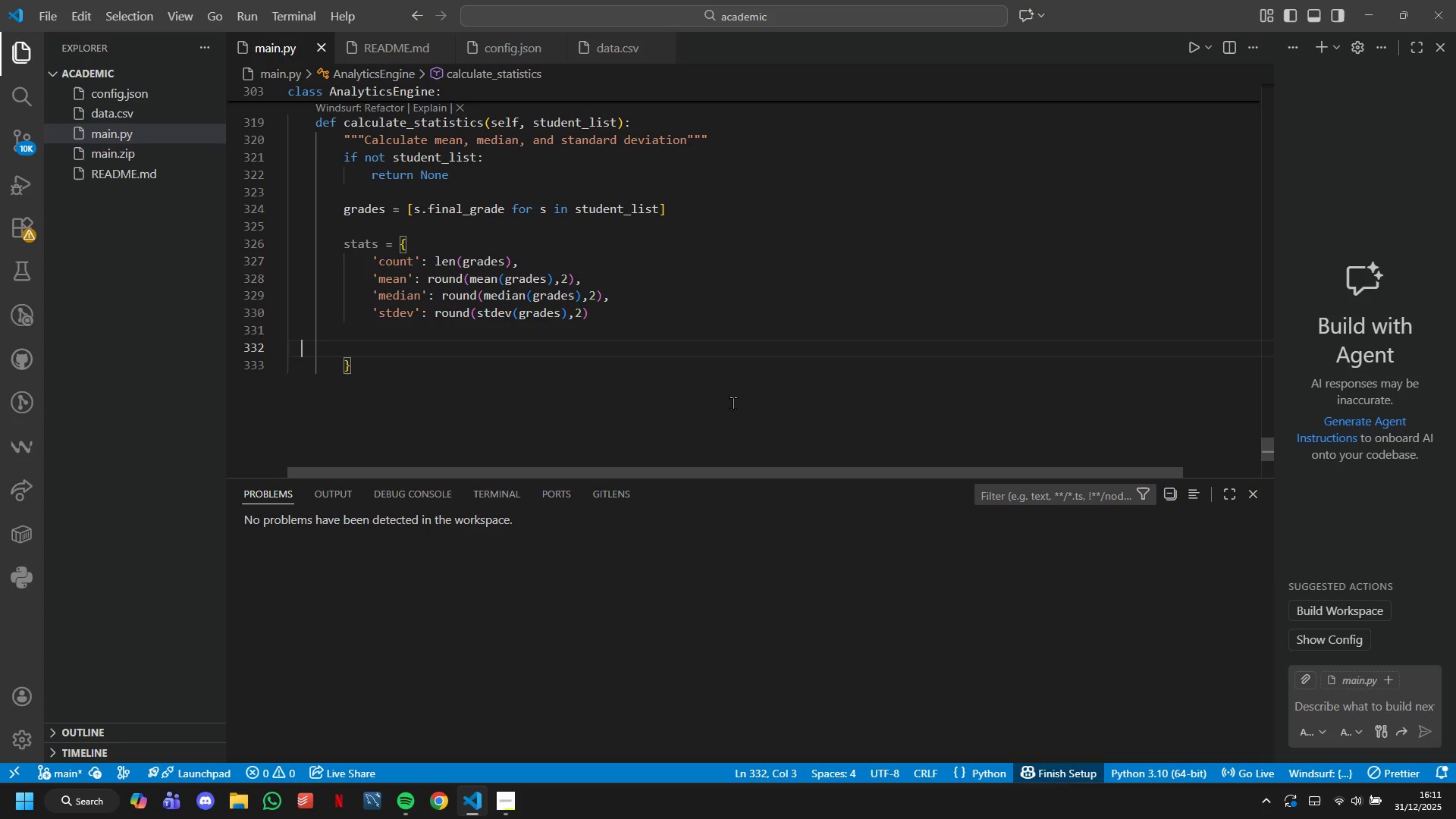 
key(ArrowLeft)
 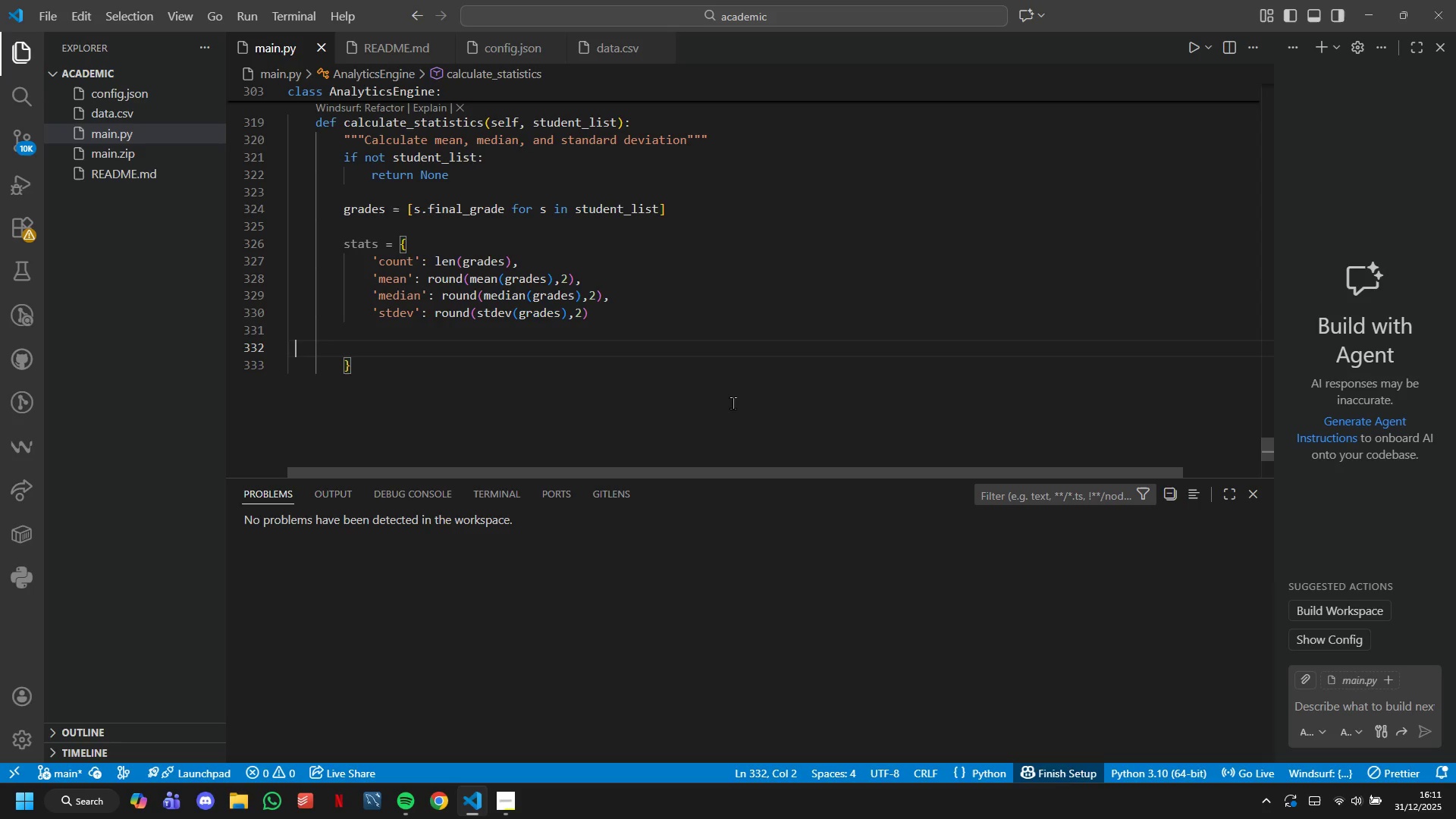 
key(ArrowLeft)
 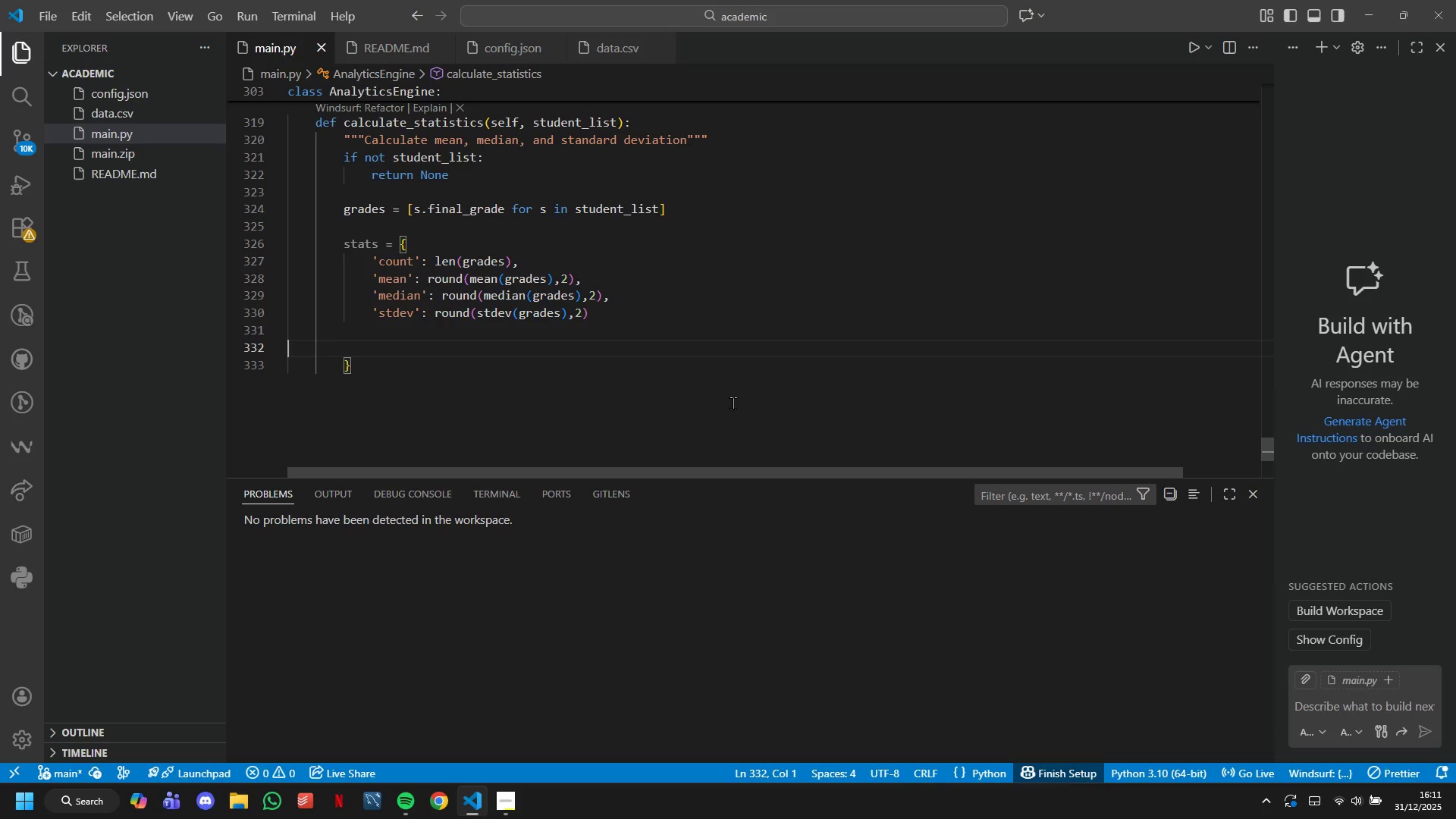 
key(ArrowLeft)
 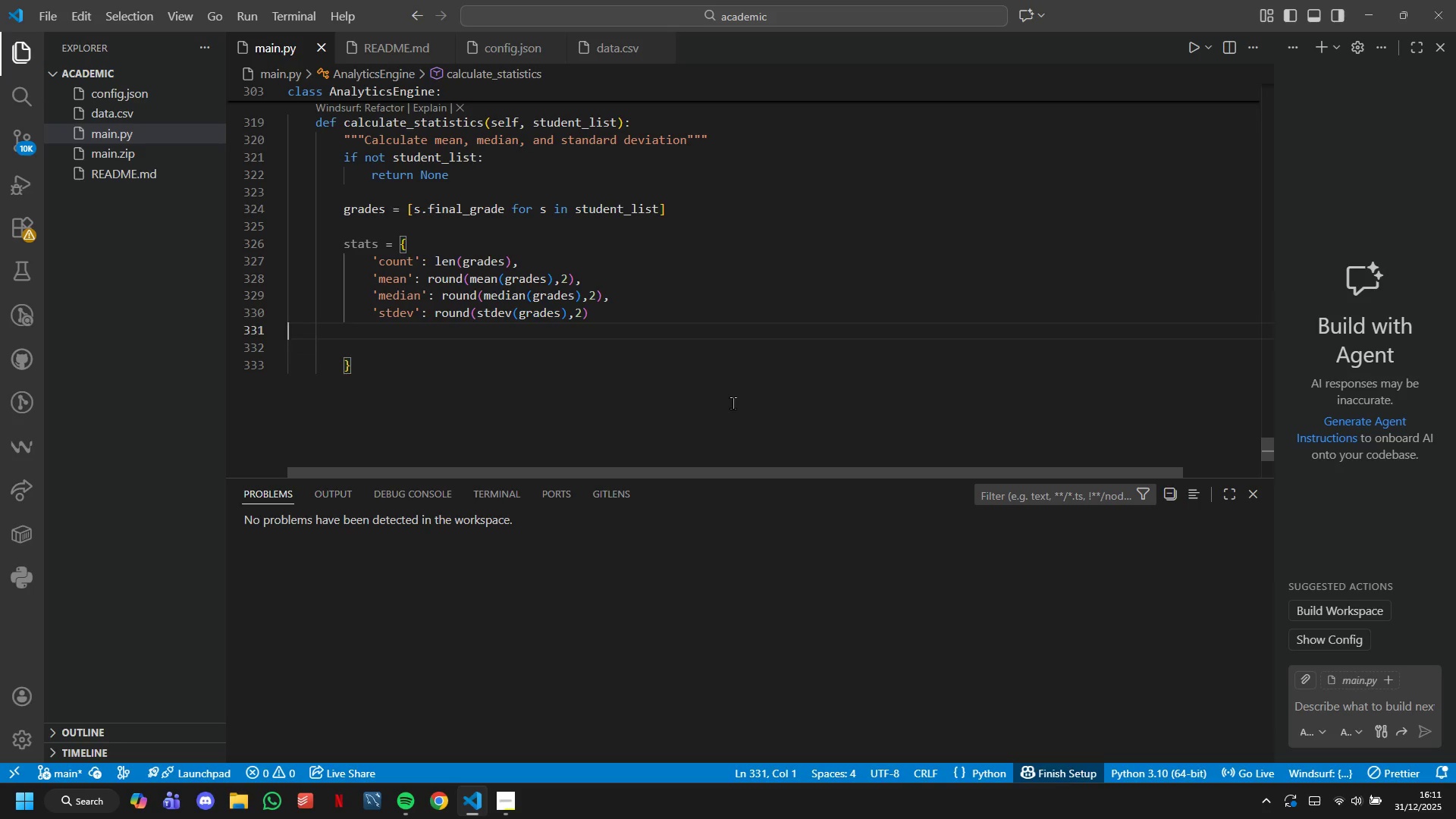 
key(ArrowLeft)
 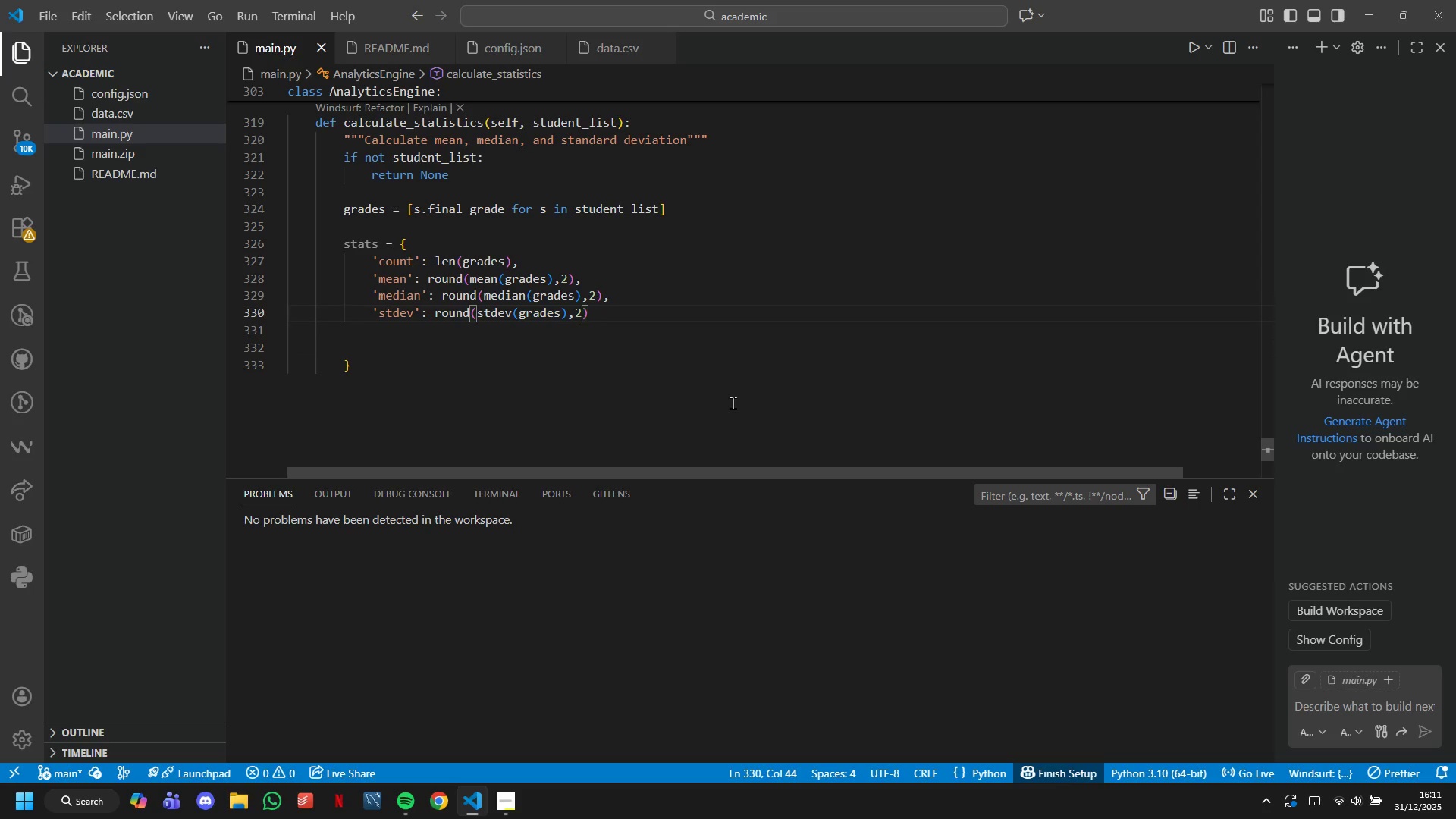 
key(Comma)
 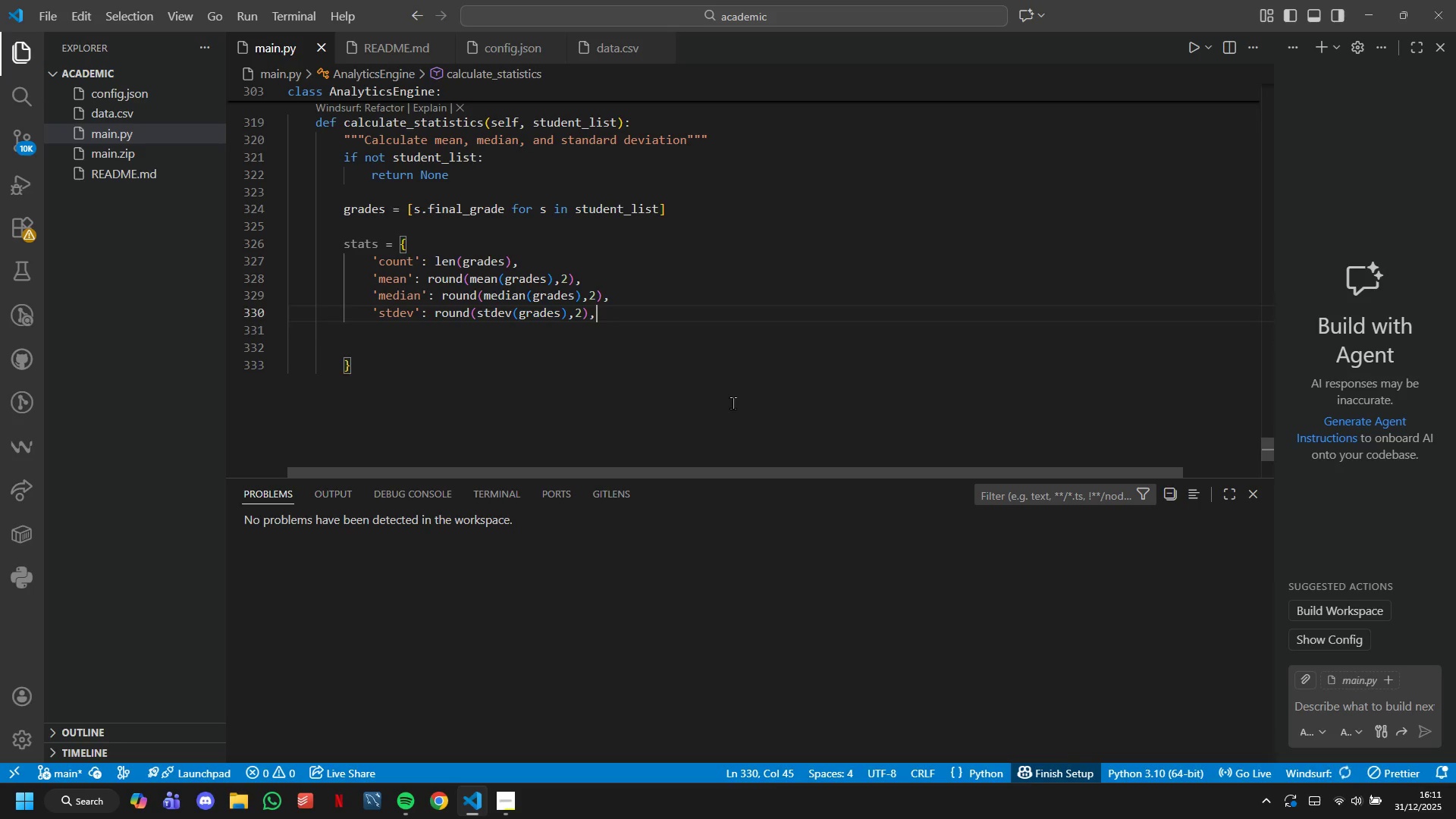 
key(Enter)
 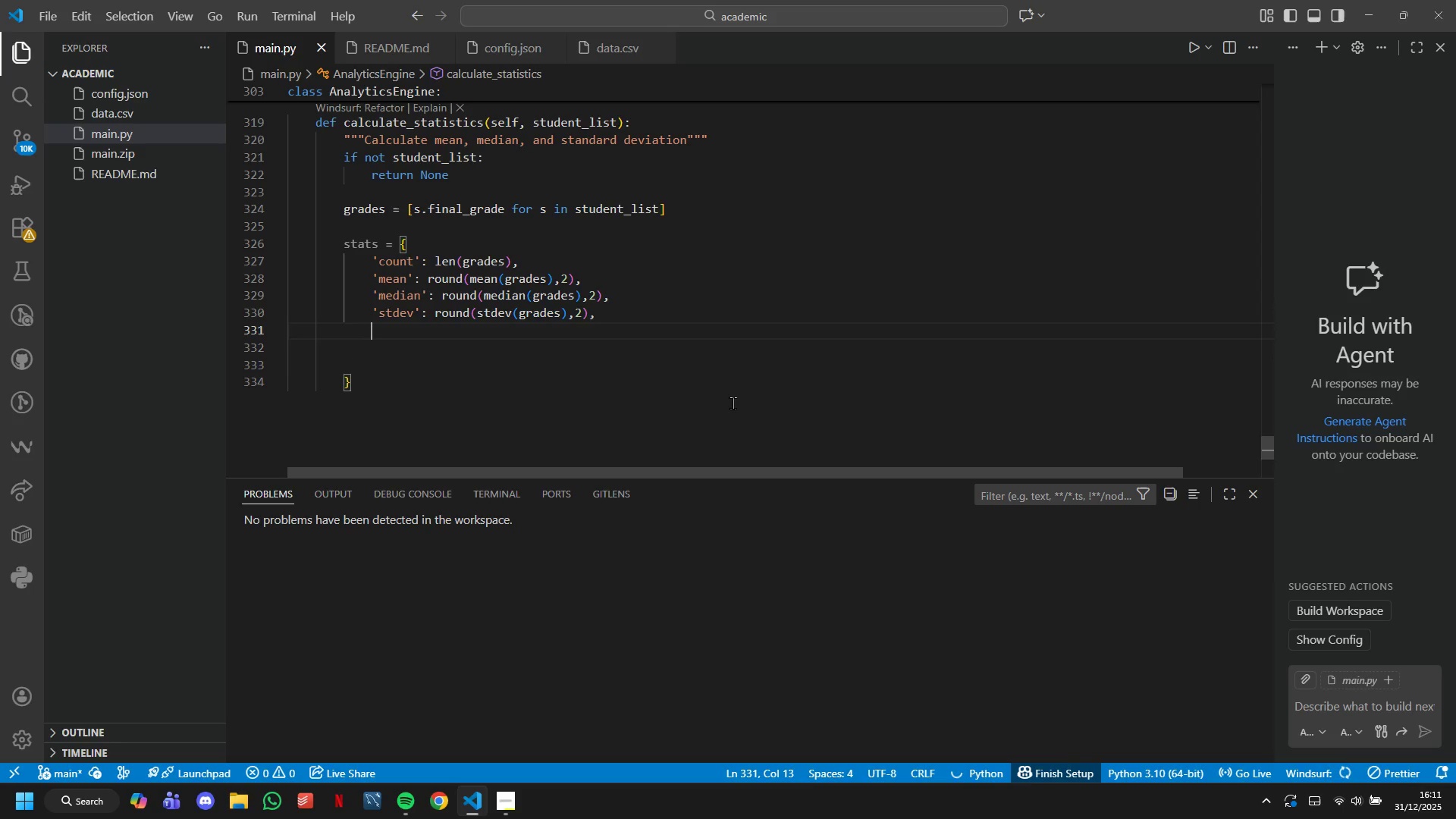 
type('min)
 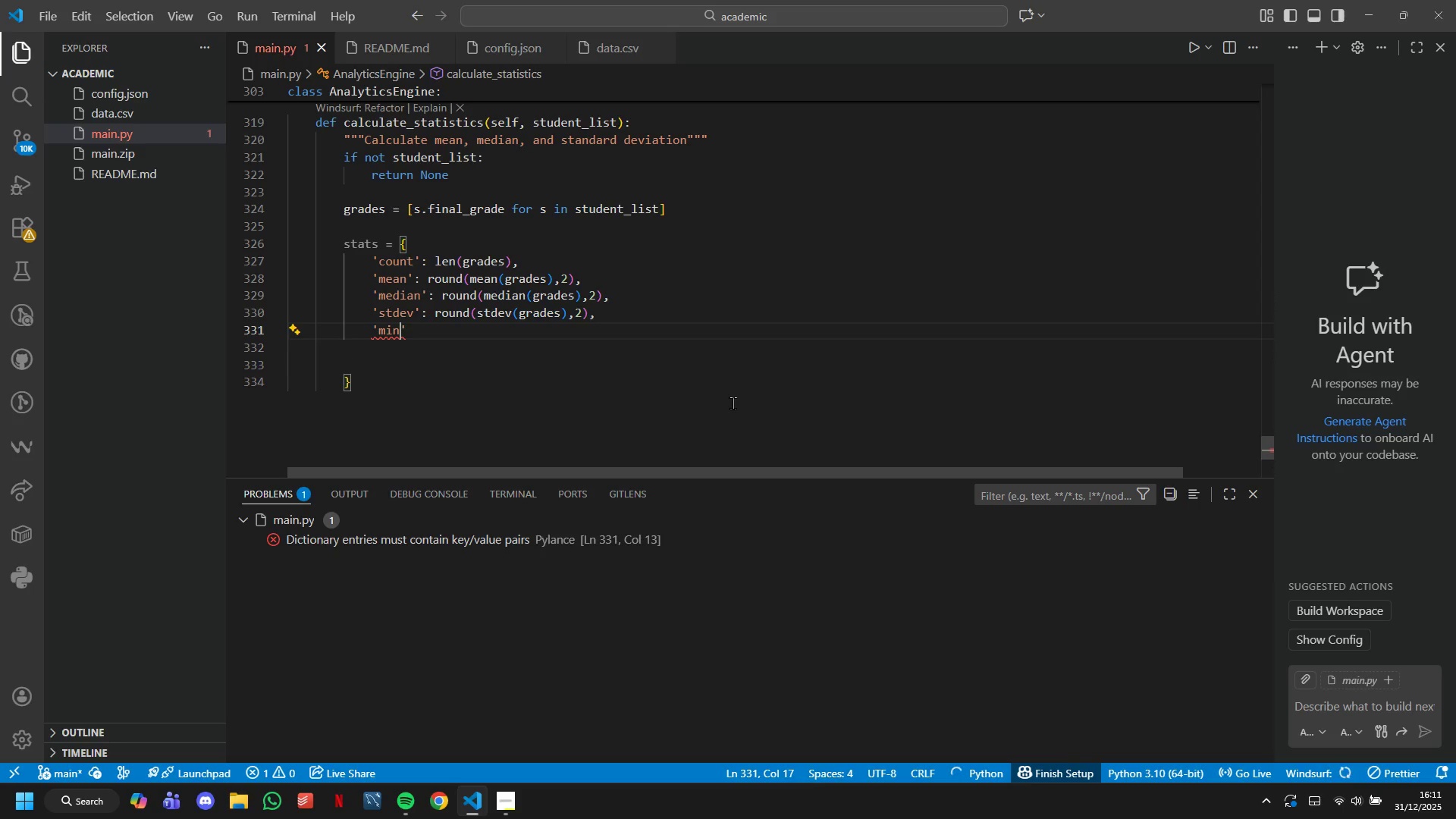 
key(ArrowRight)
 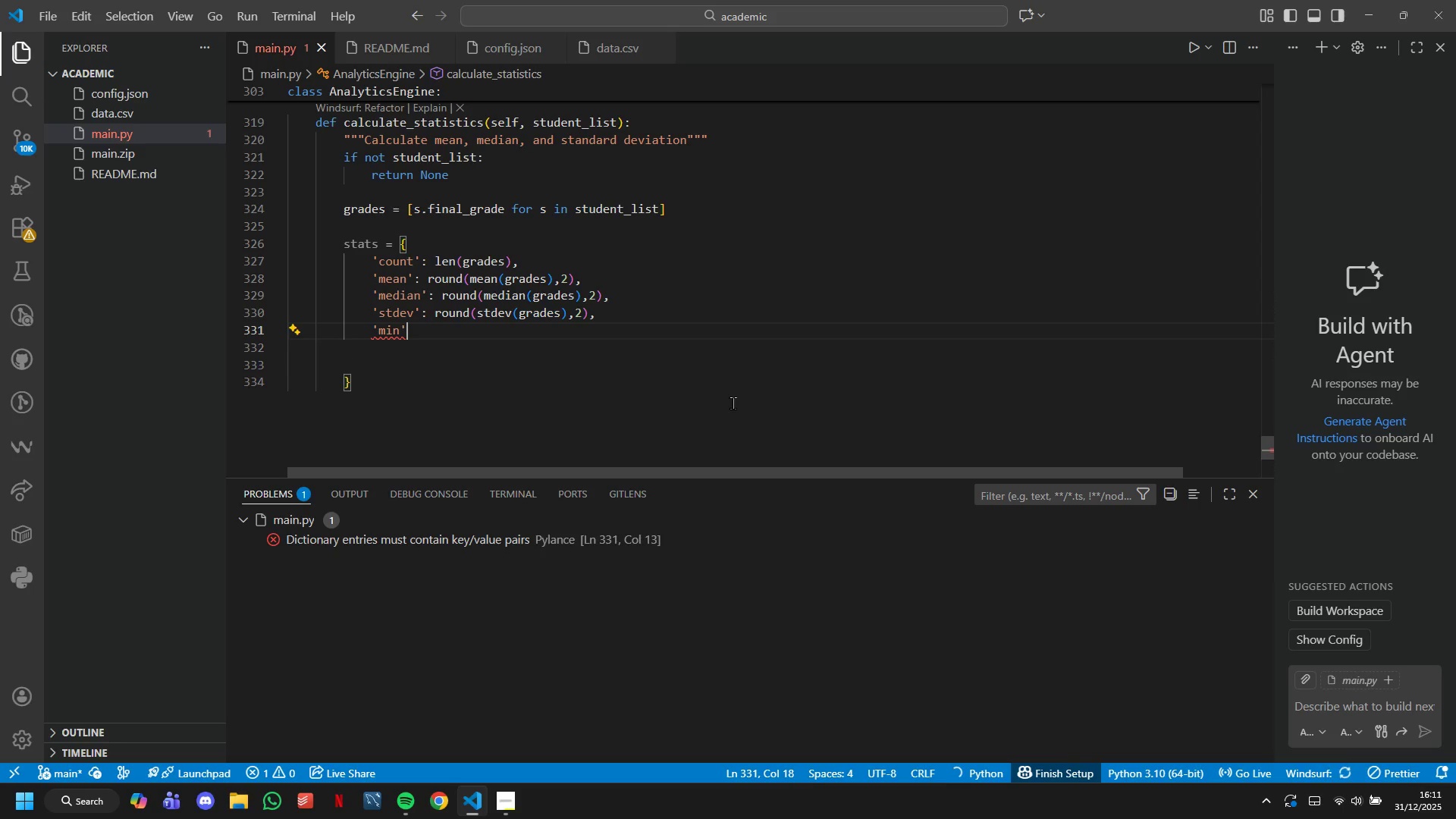 
key(Shift+Semicolon)
 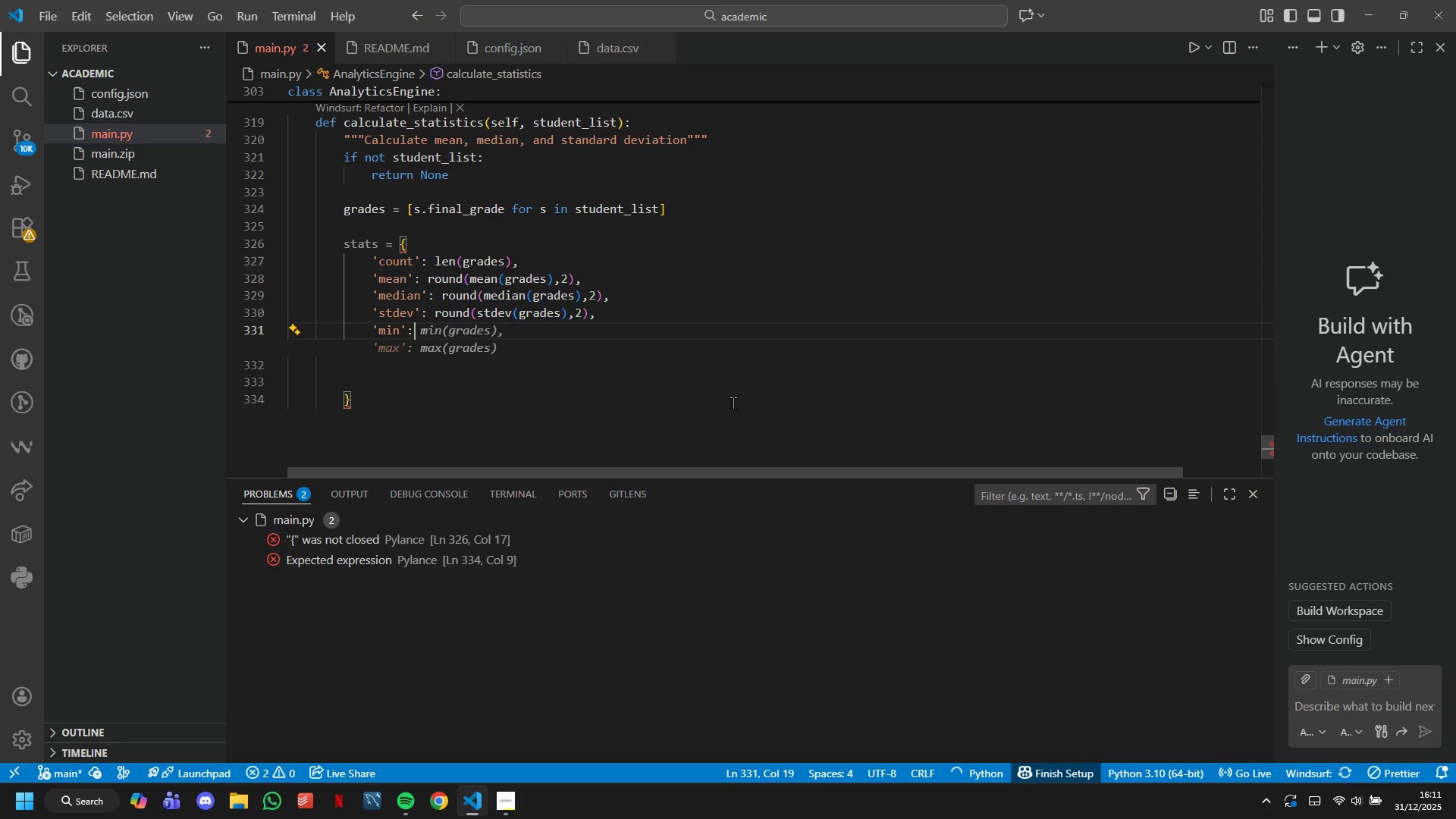 
key(Tab)
 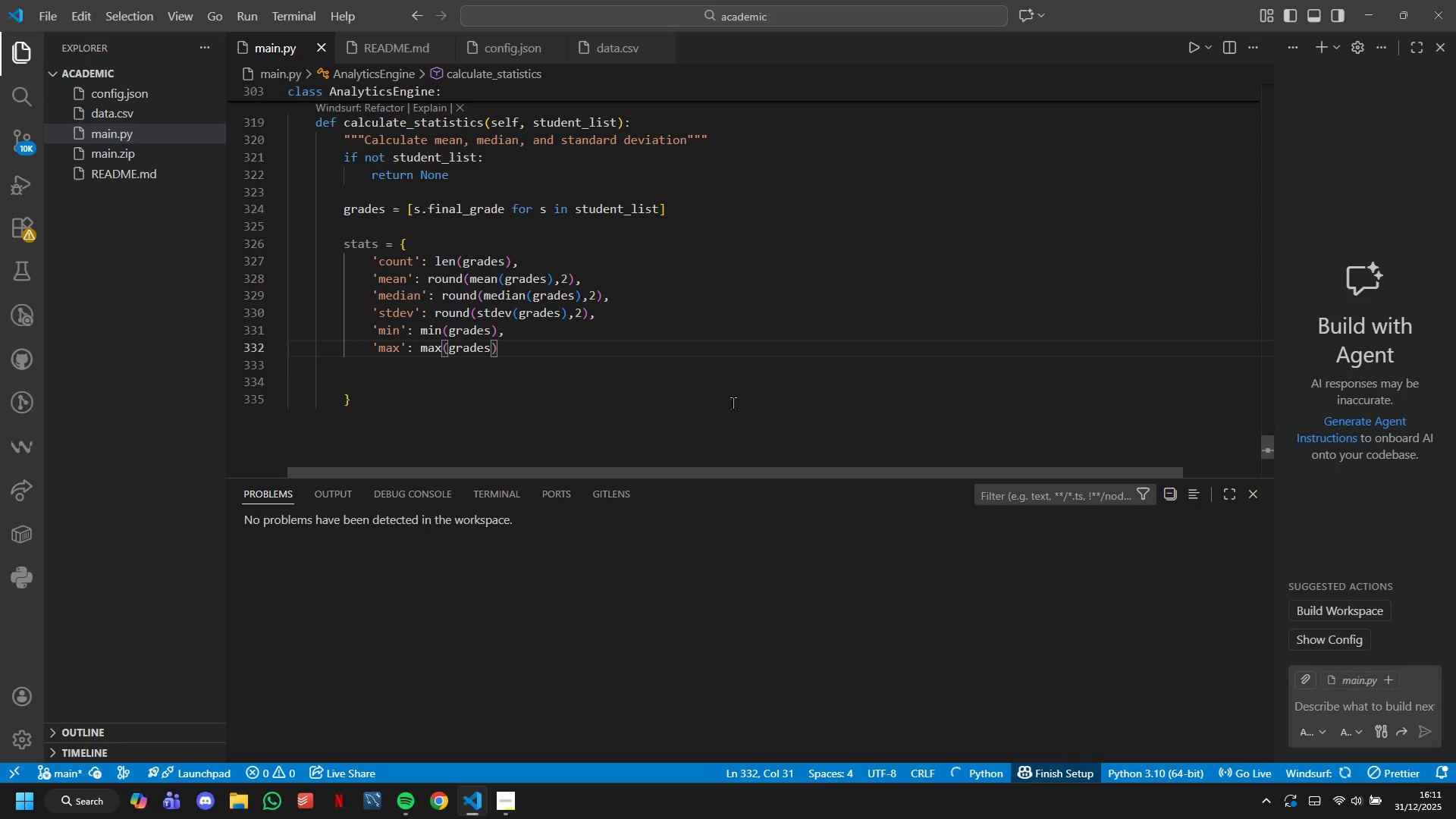 
key(Enter)
 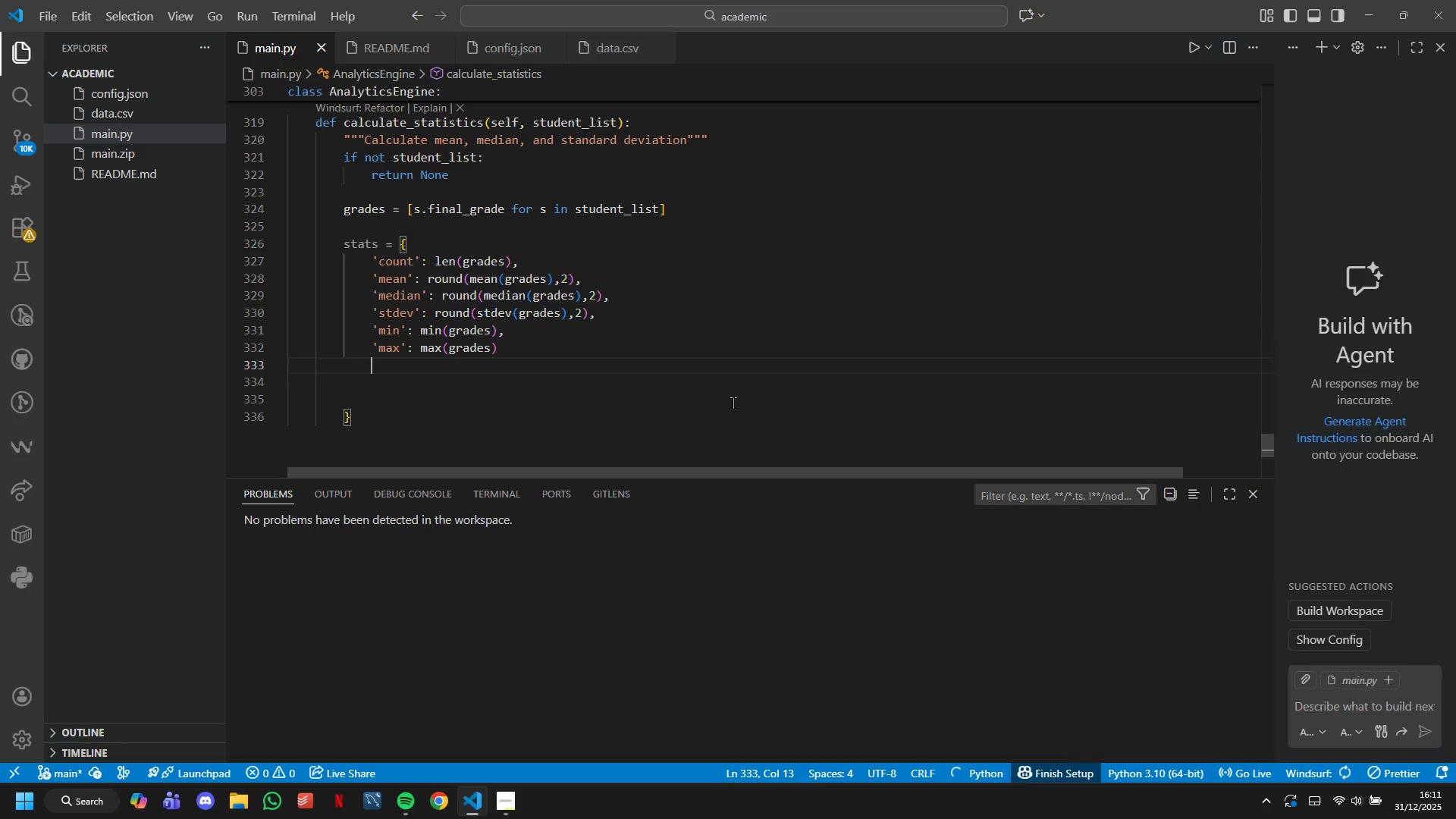 
type('at_risk_count)
 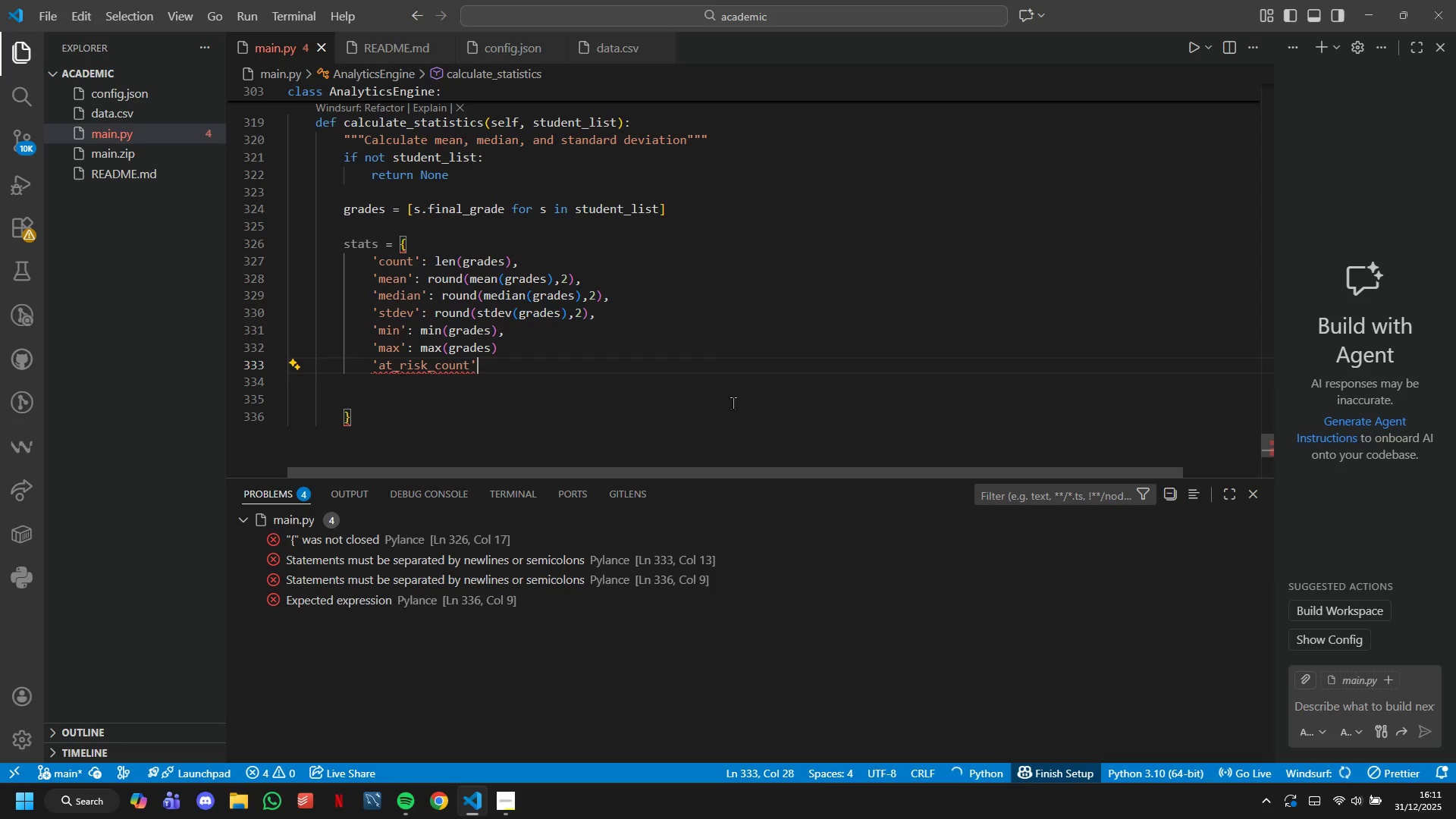 
 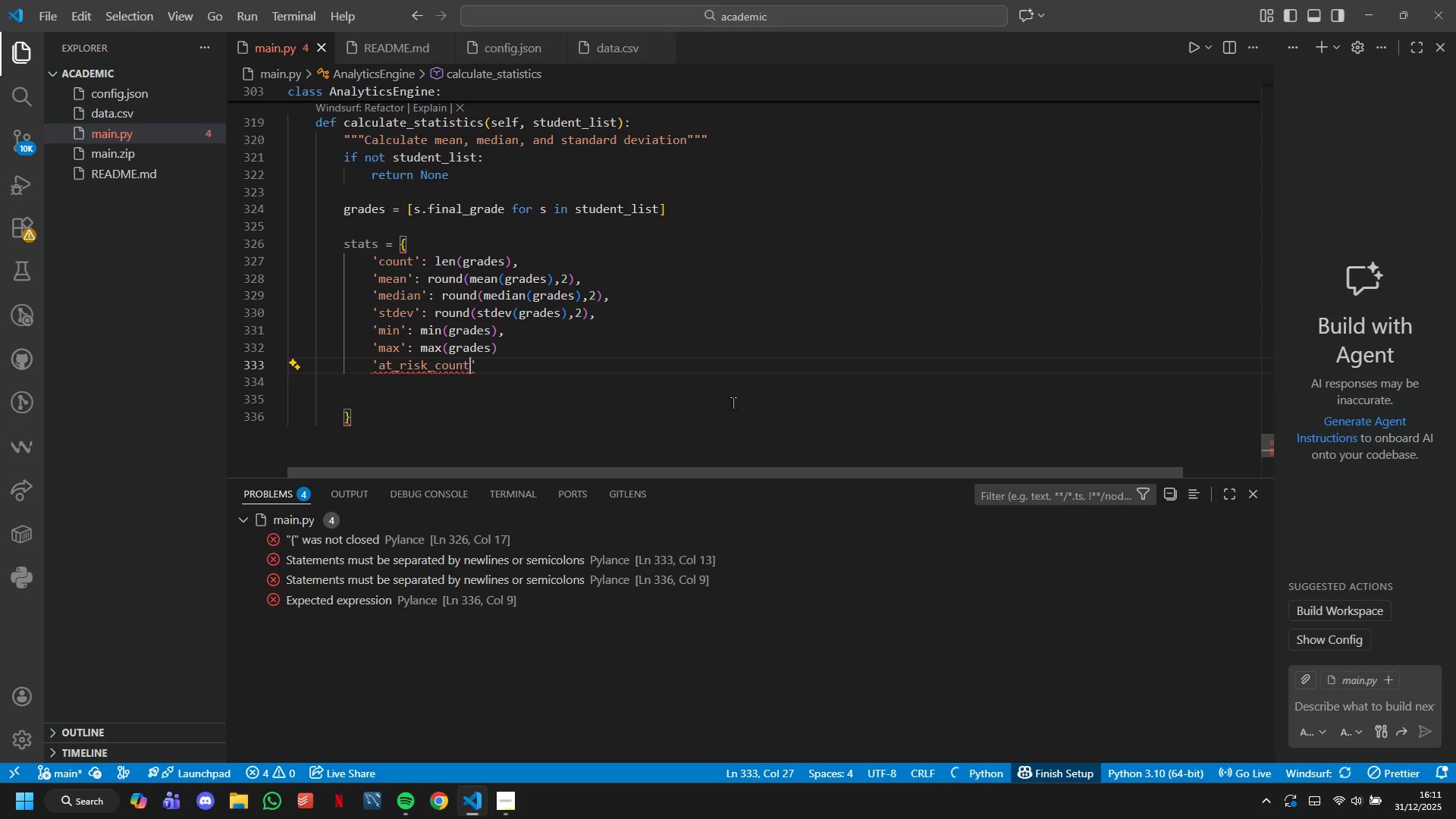 
key(ArrowRight)
 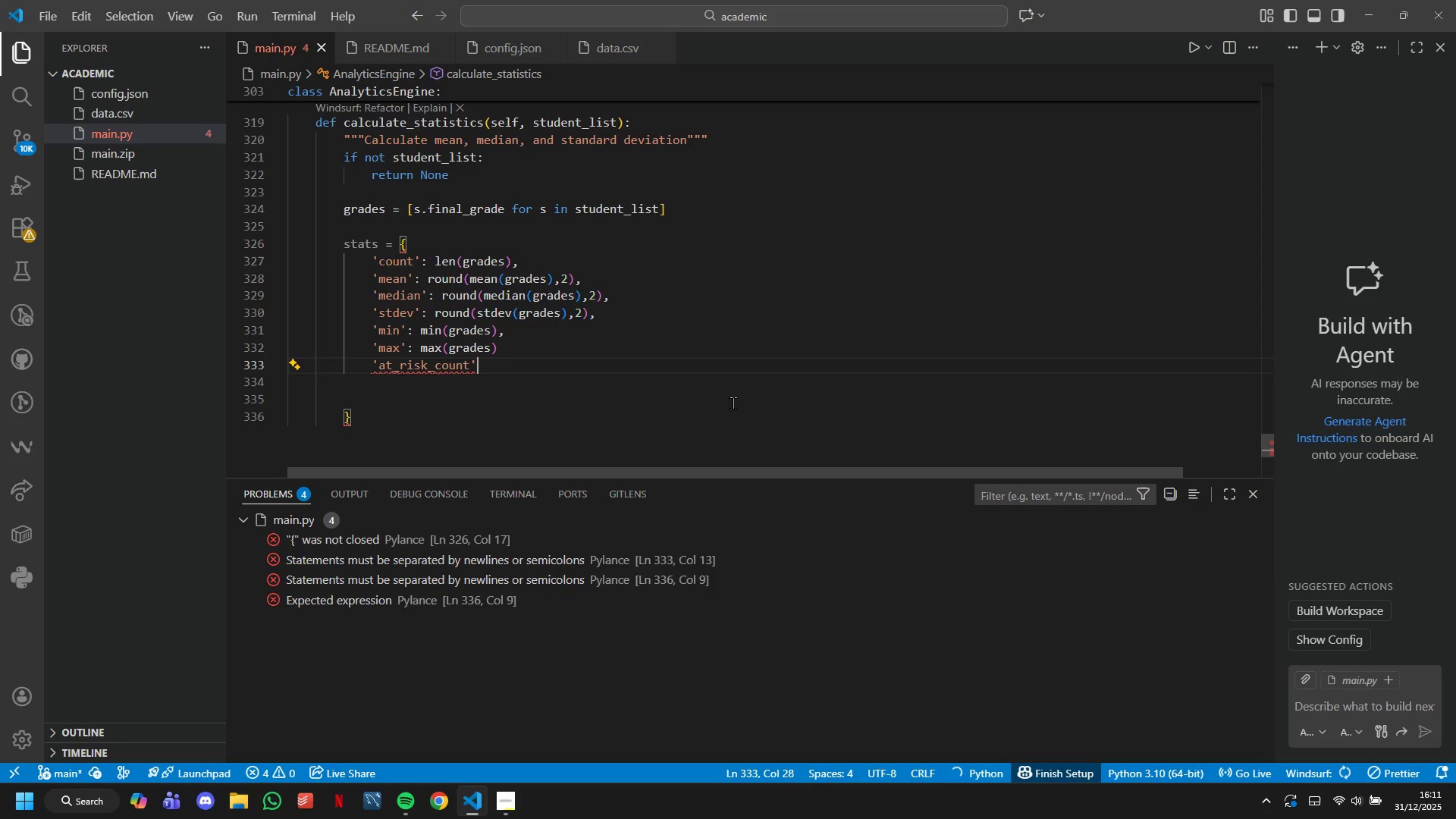 
type(: sum(1 for s )
key(Tab)
 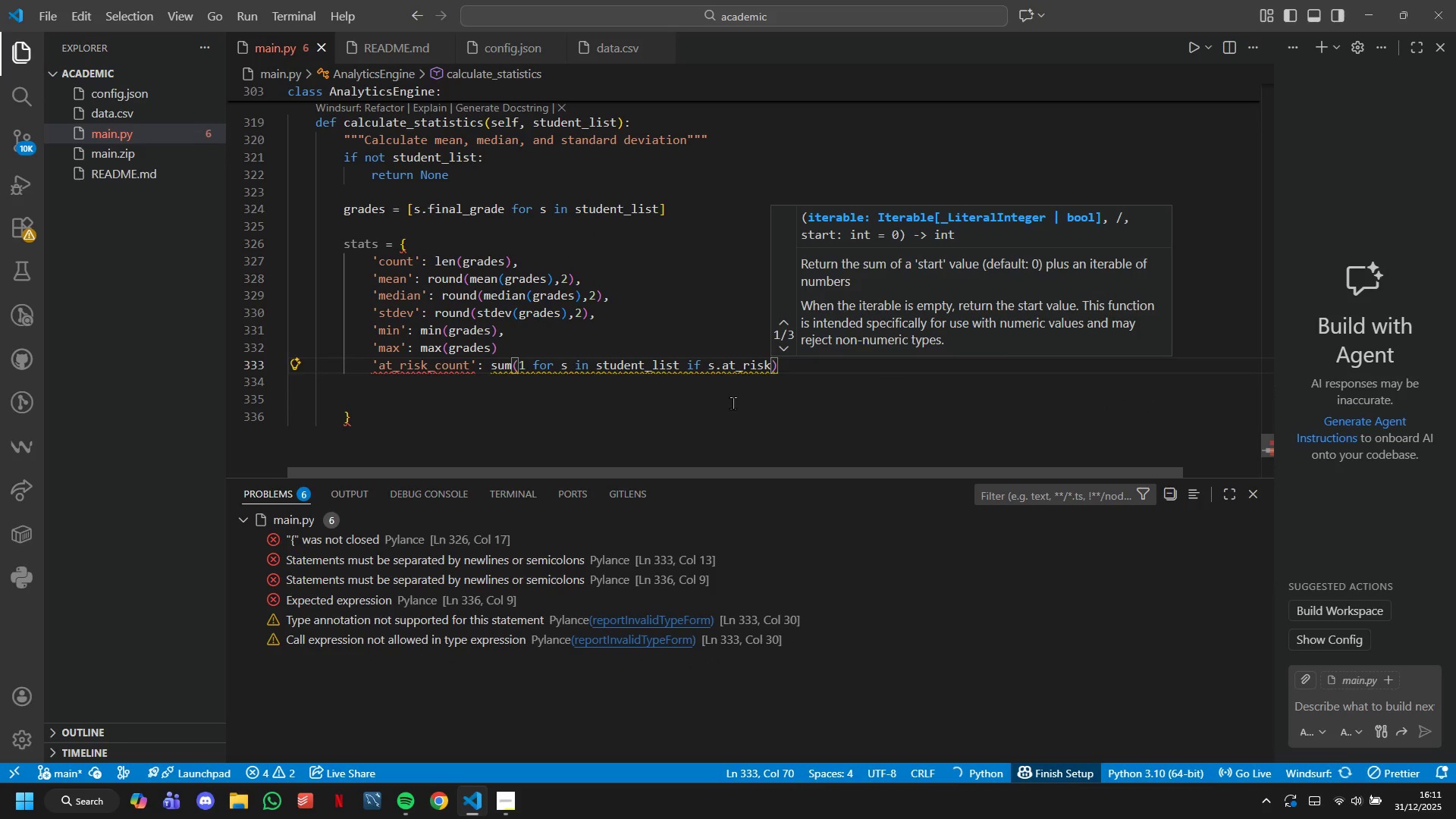 
key(ArrowDown)
 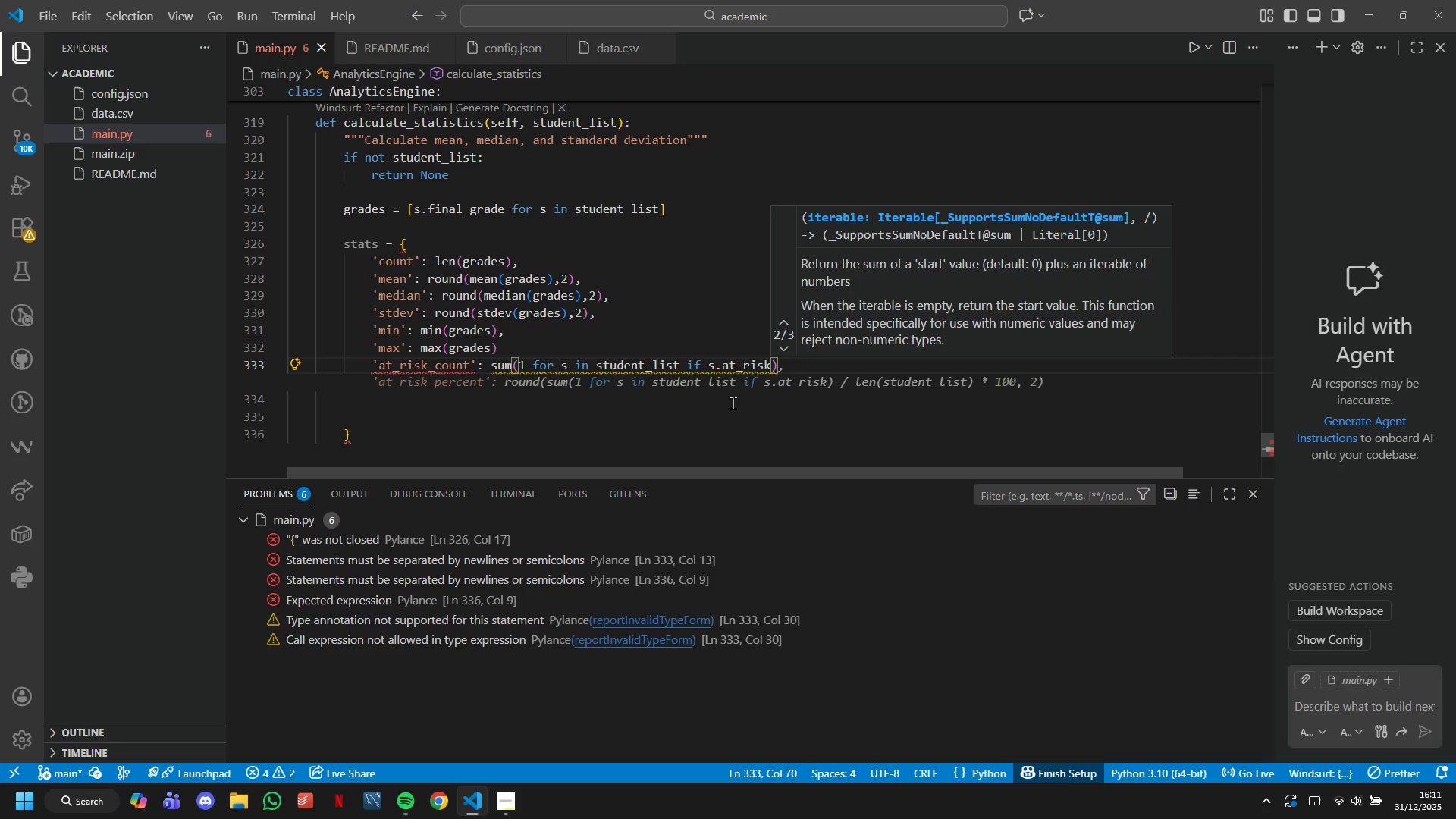 
key(ArrowDown)
 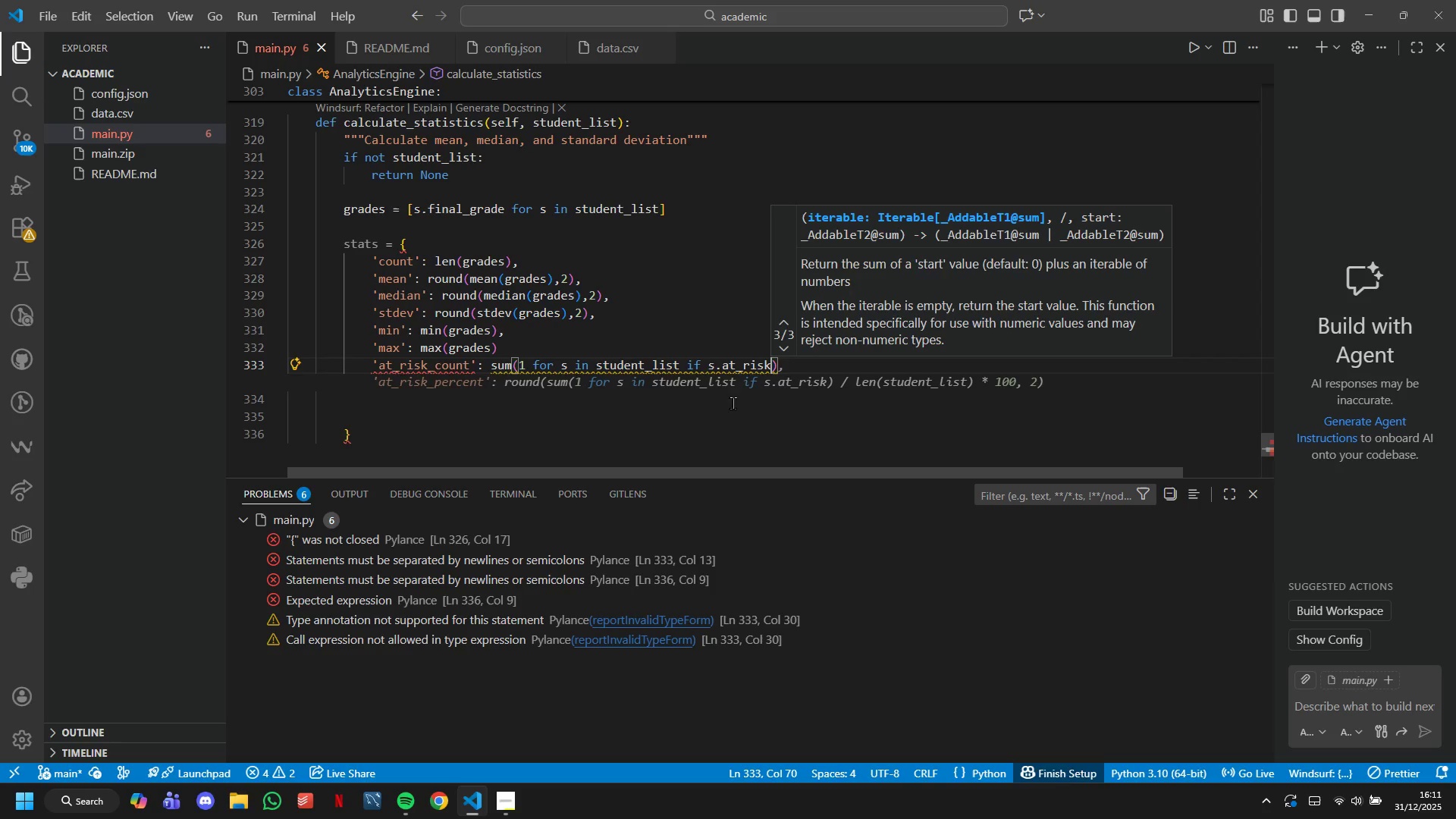 
left_click([494, 403])
 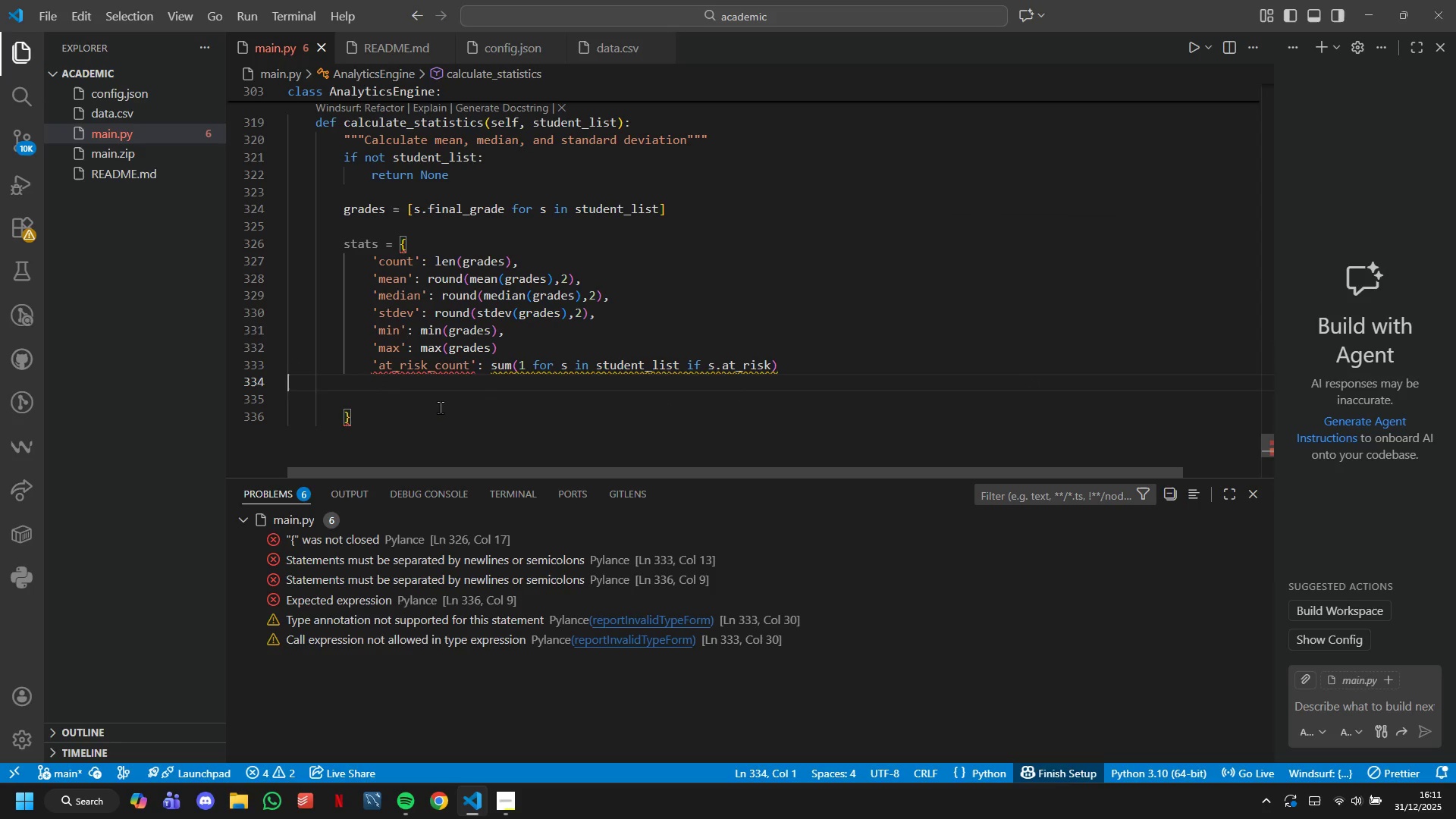 
key(Backspace)
 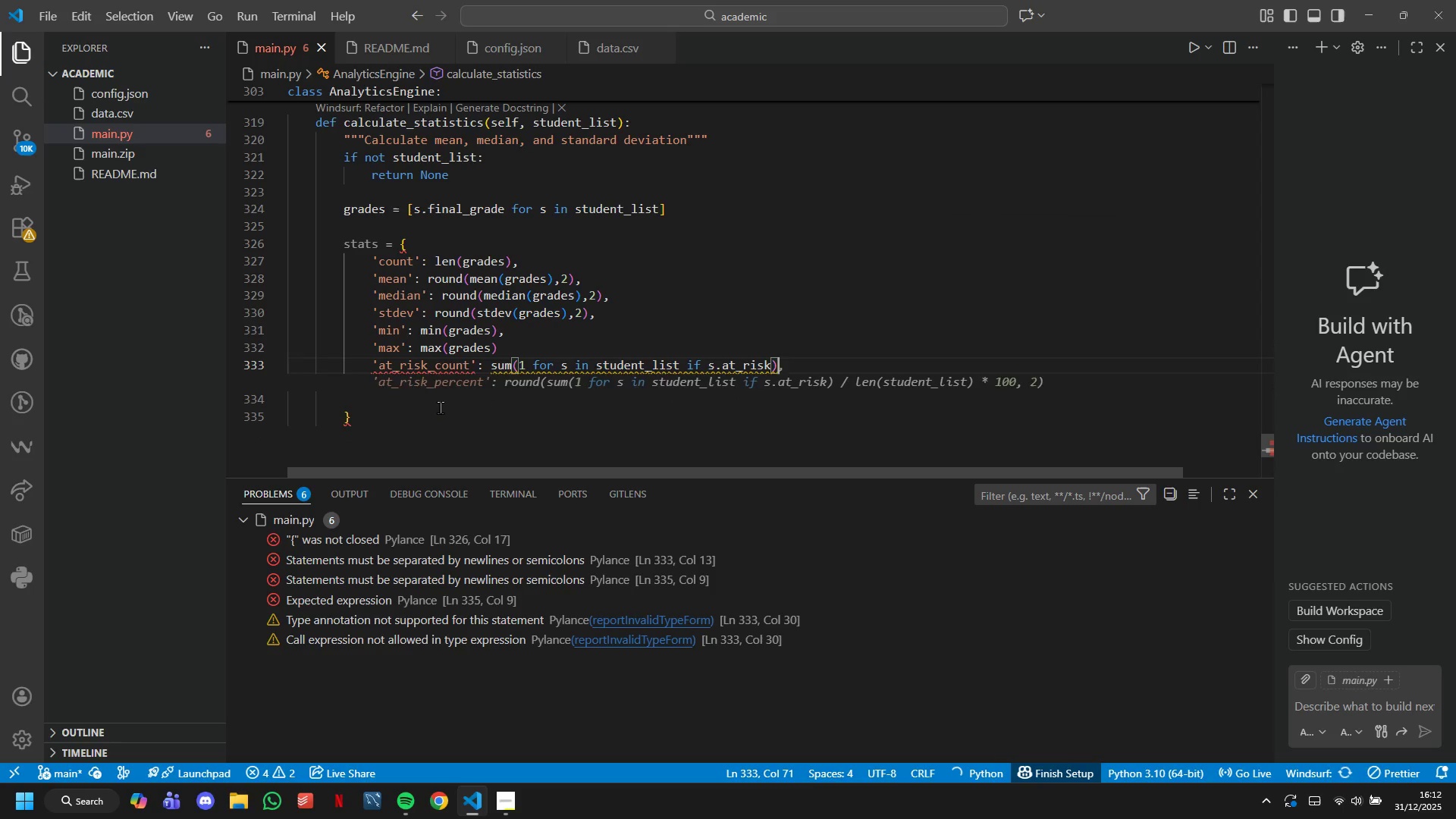 
key(ArrowRight)
 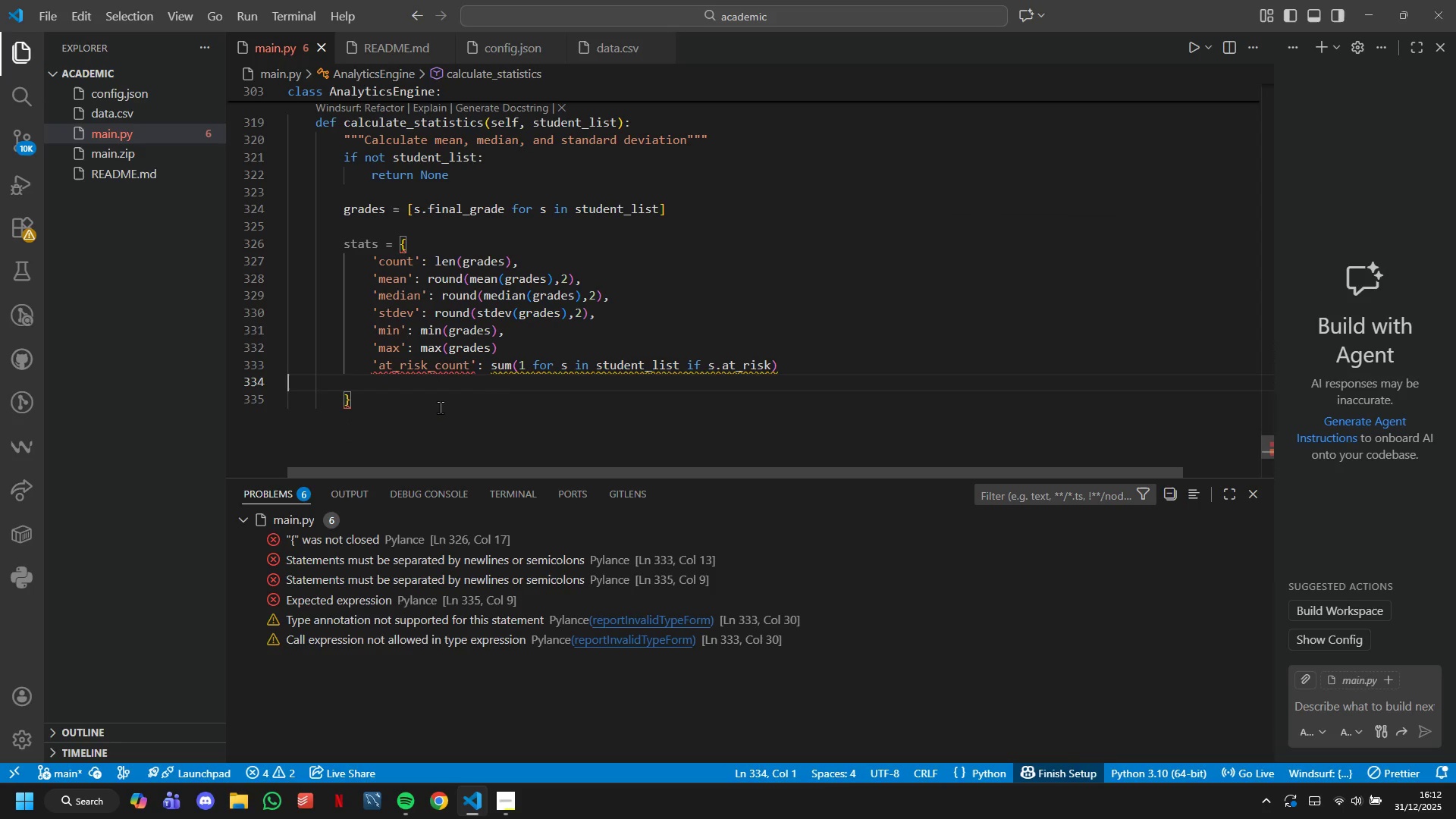 
key(ArrowUp)
 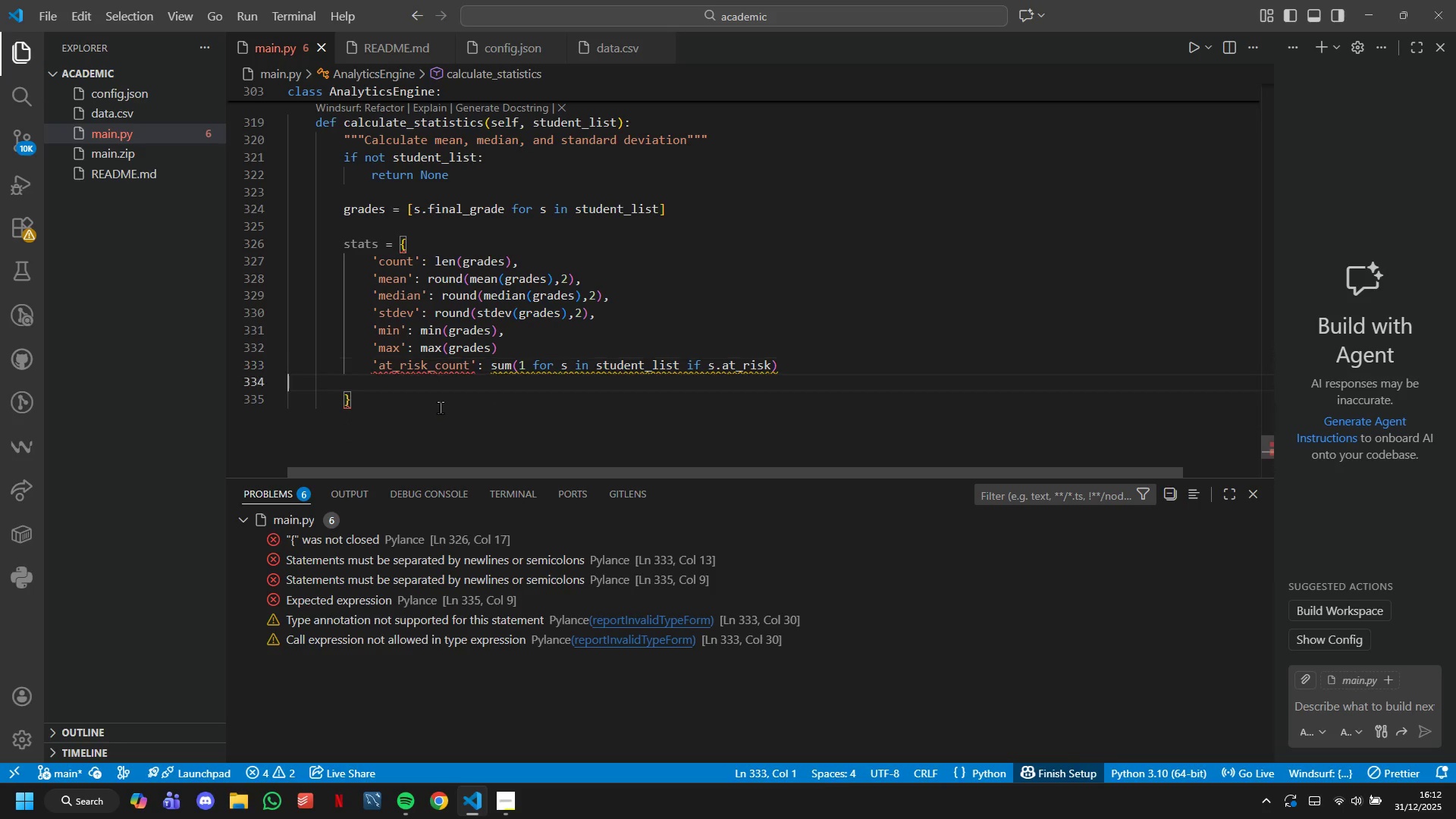 
key(ArrowDown)
 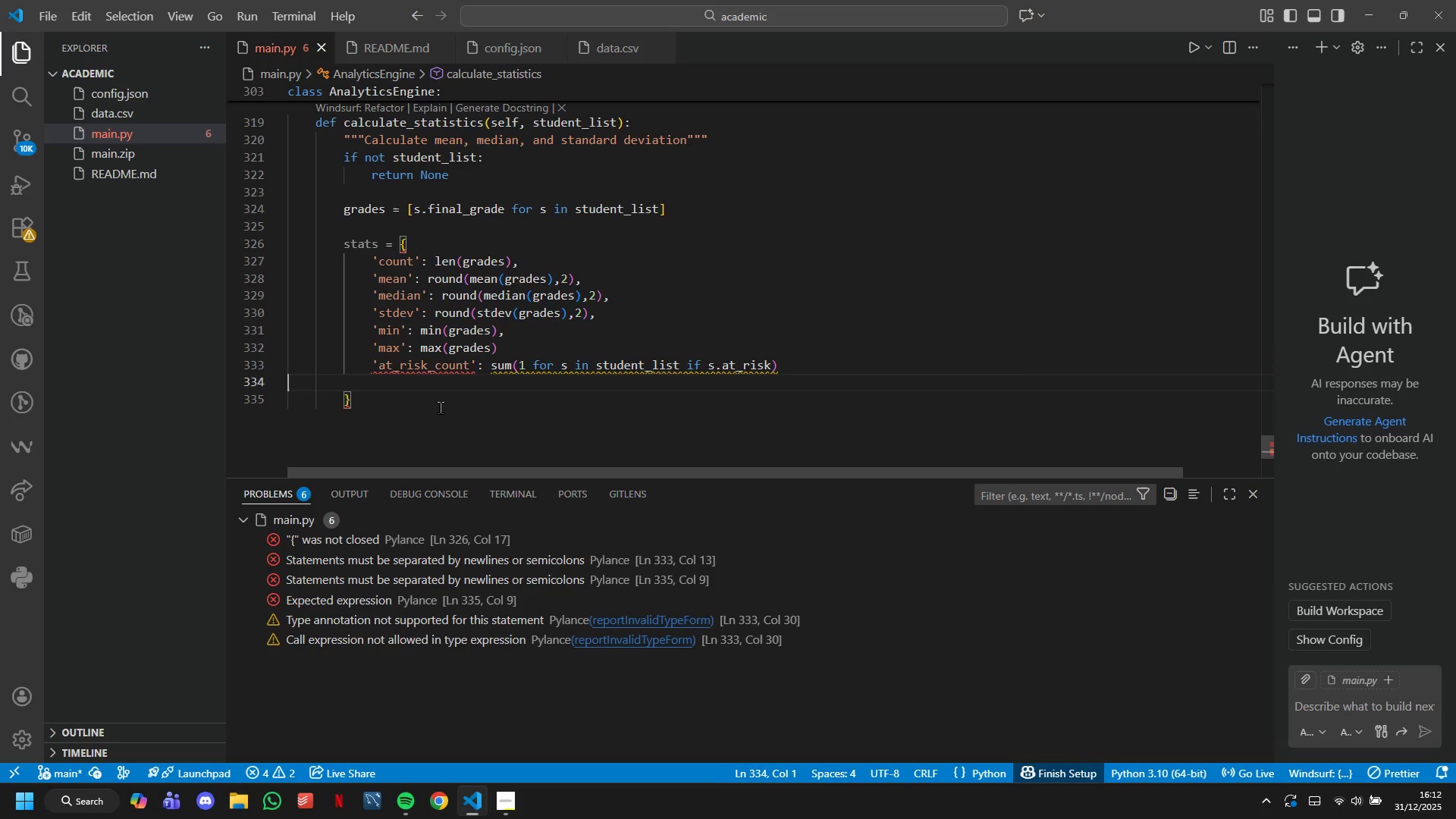 
key(Backspace)
 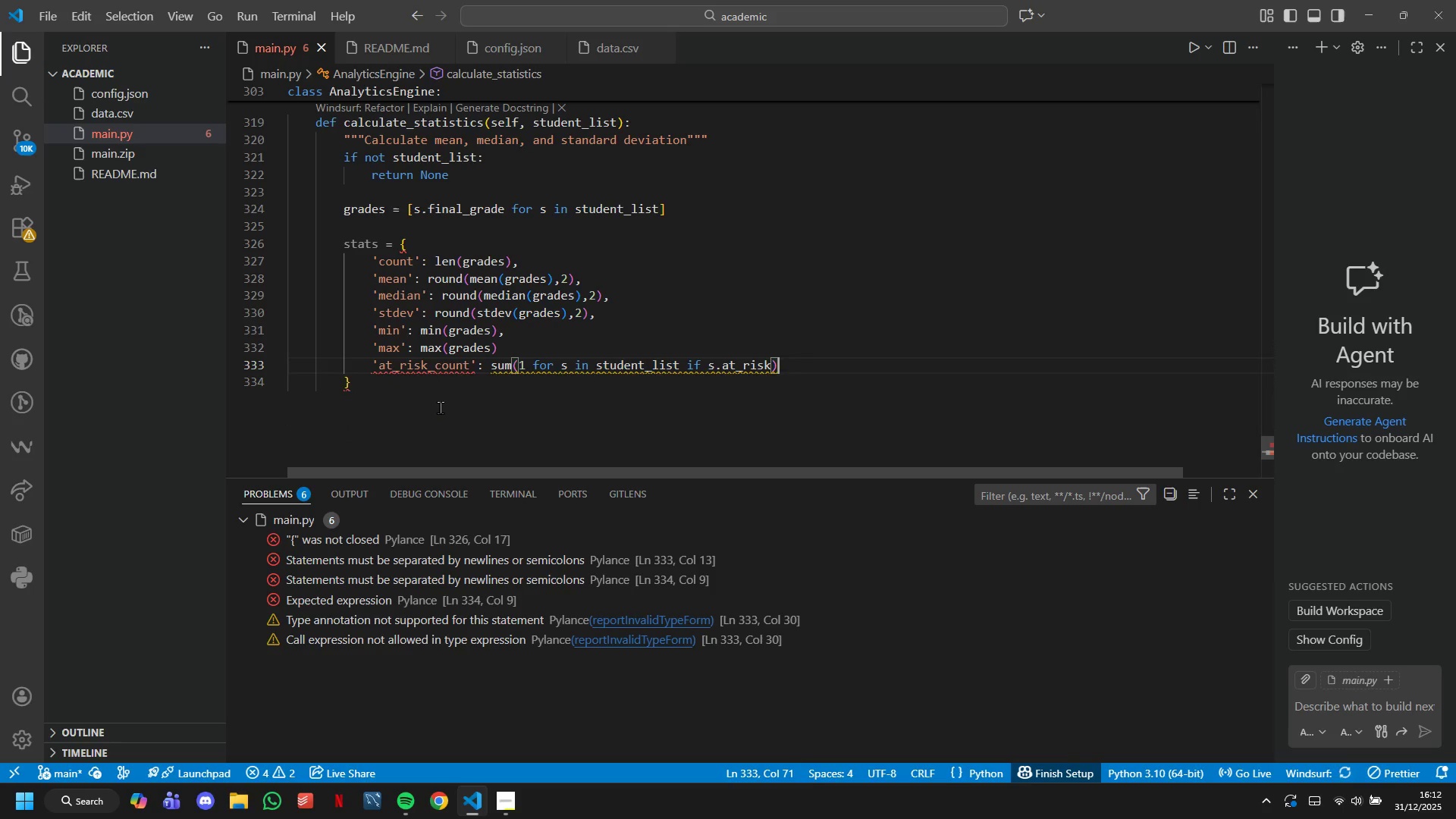 
key(ArrowDown)
 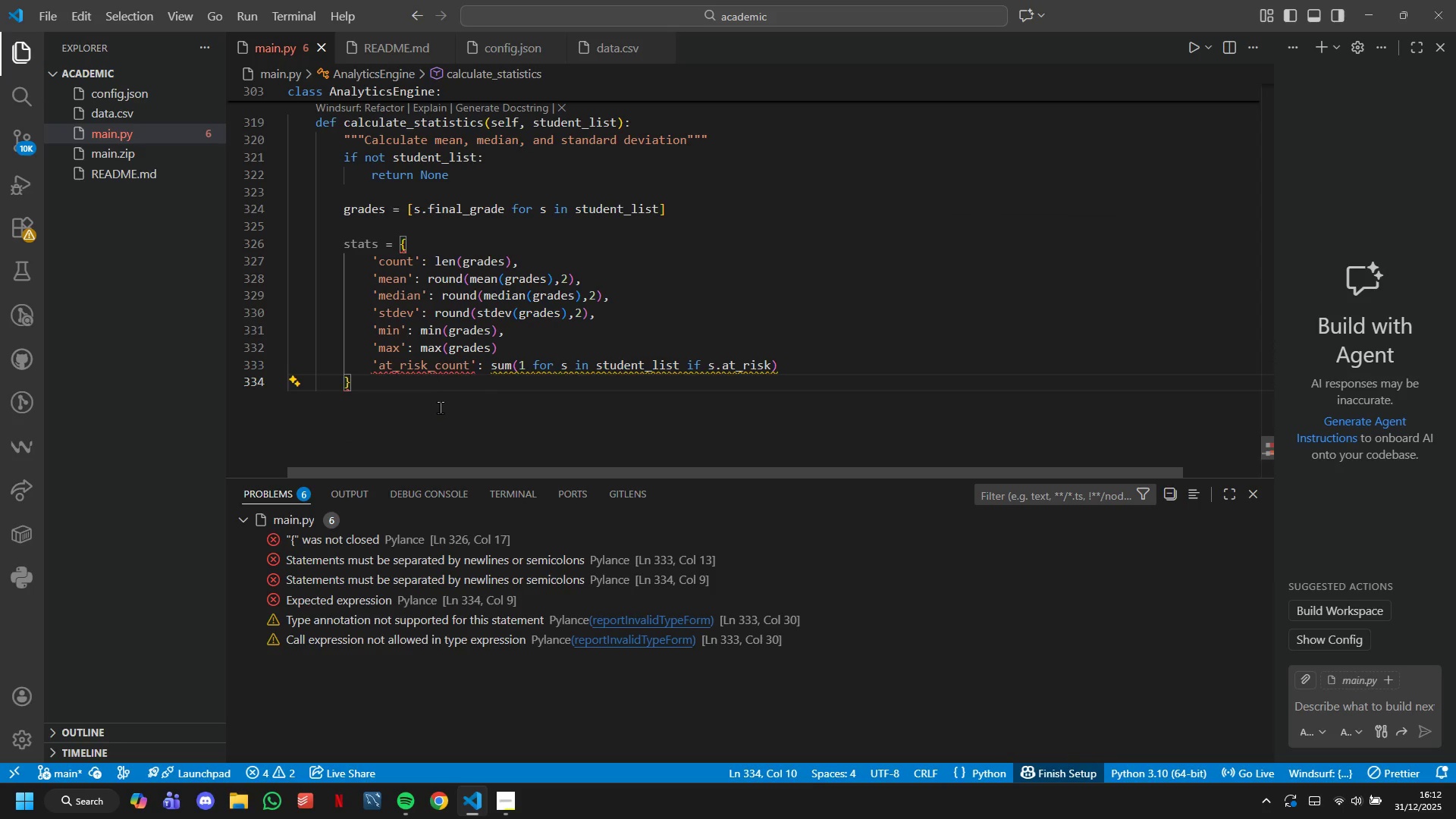 
key(Enter)
 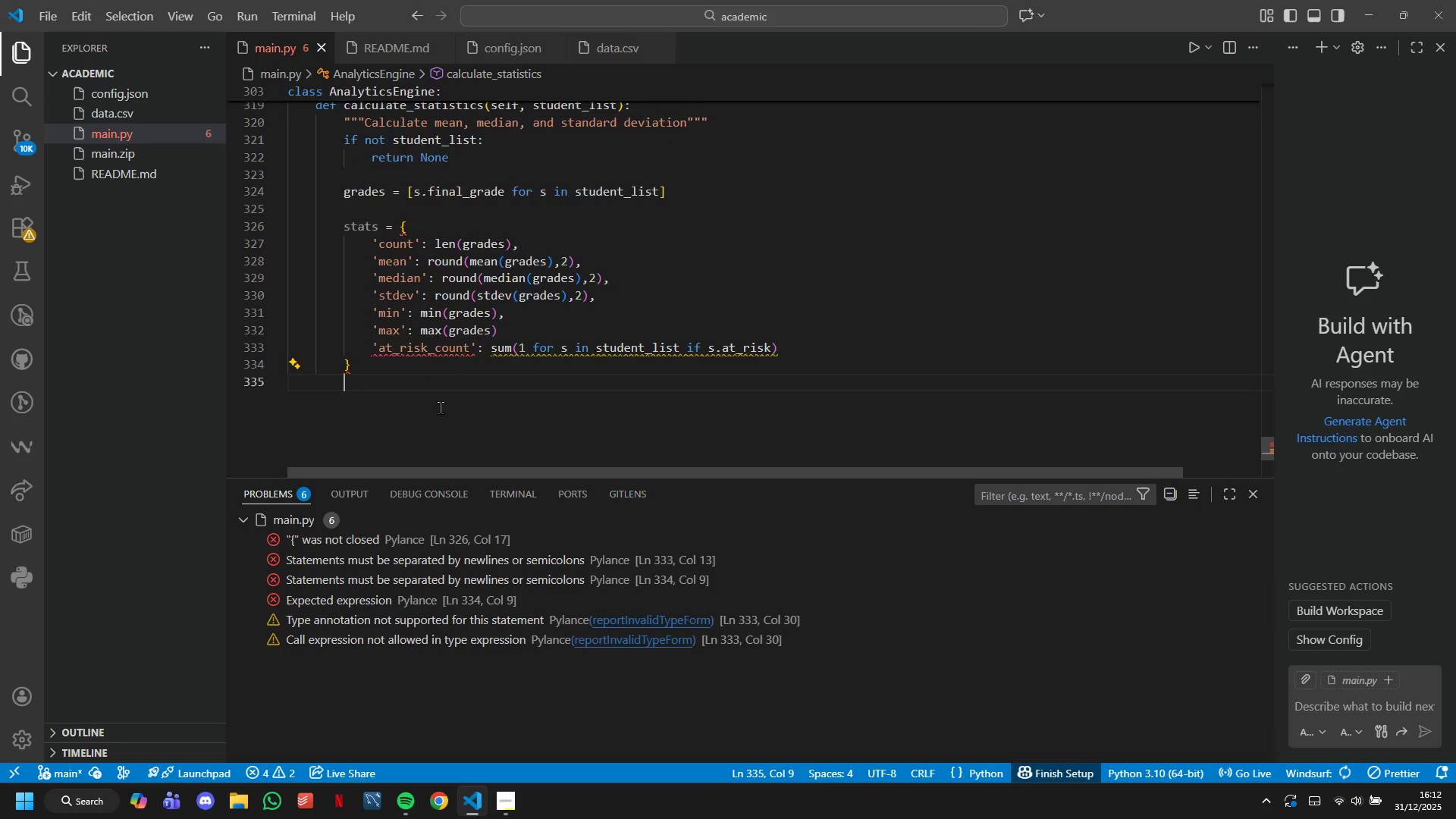 
key(Enter)
 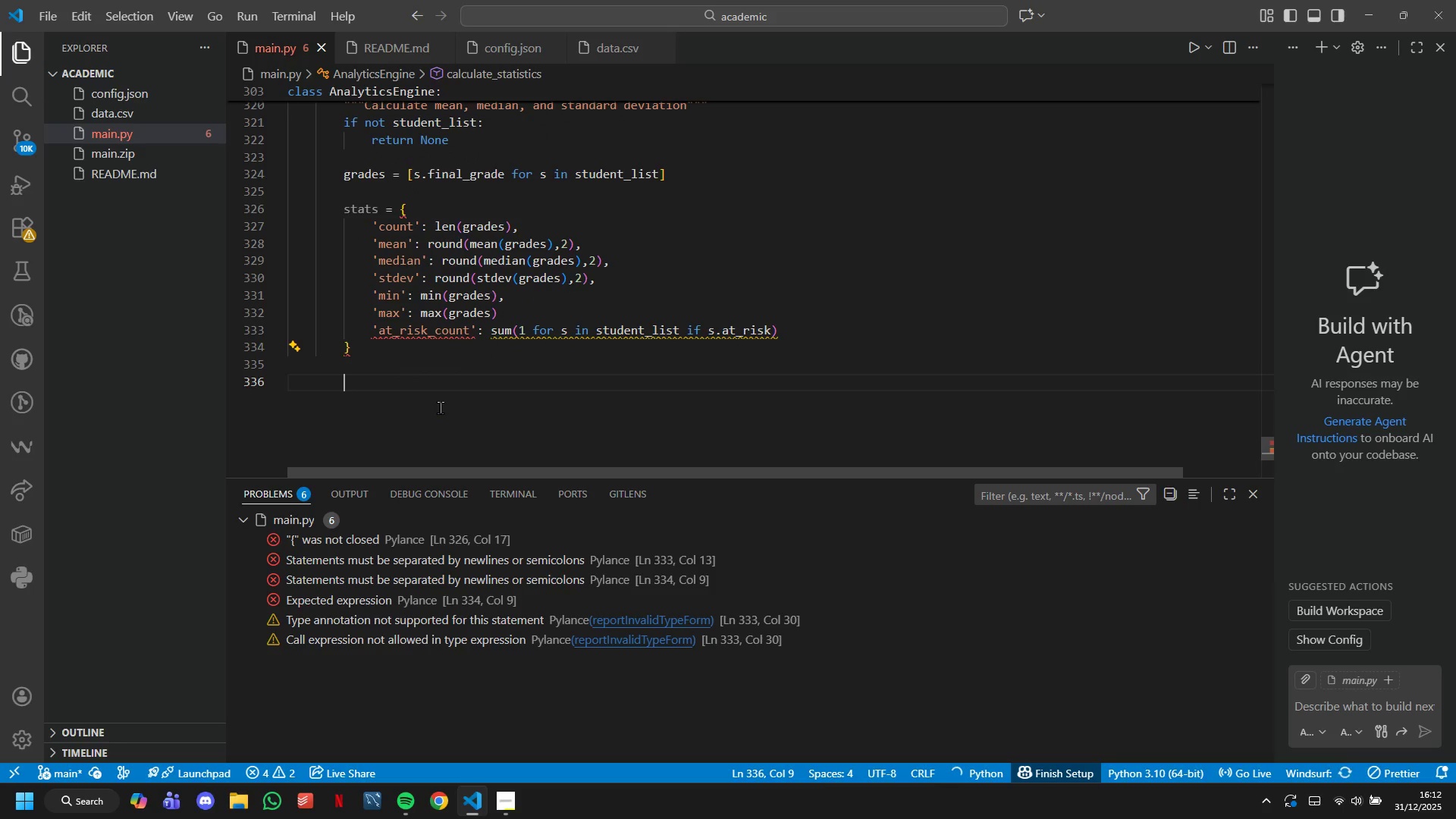 
type(return stats)
 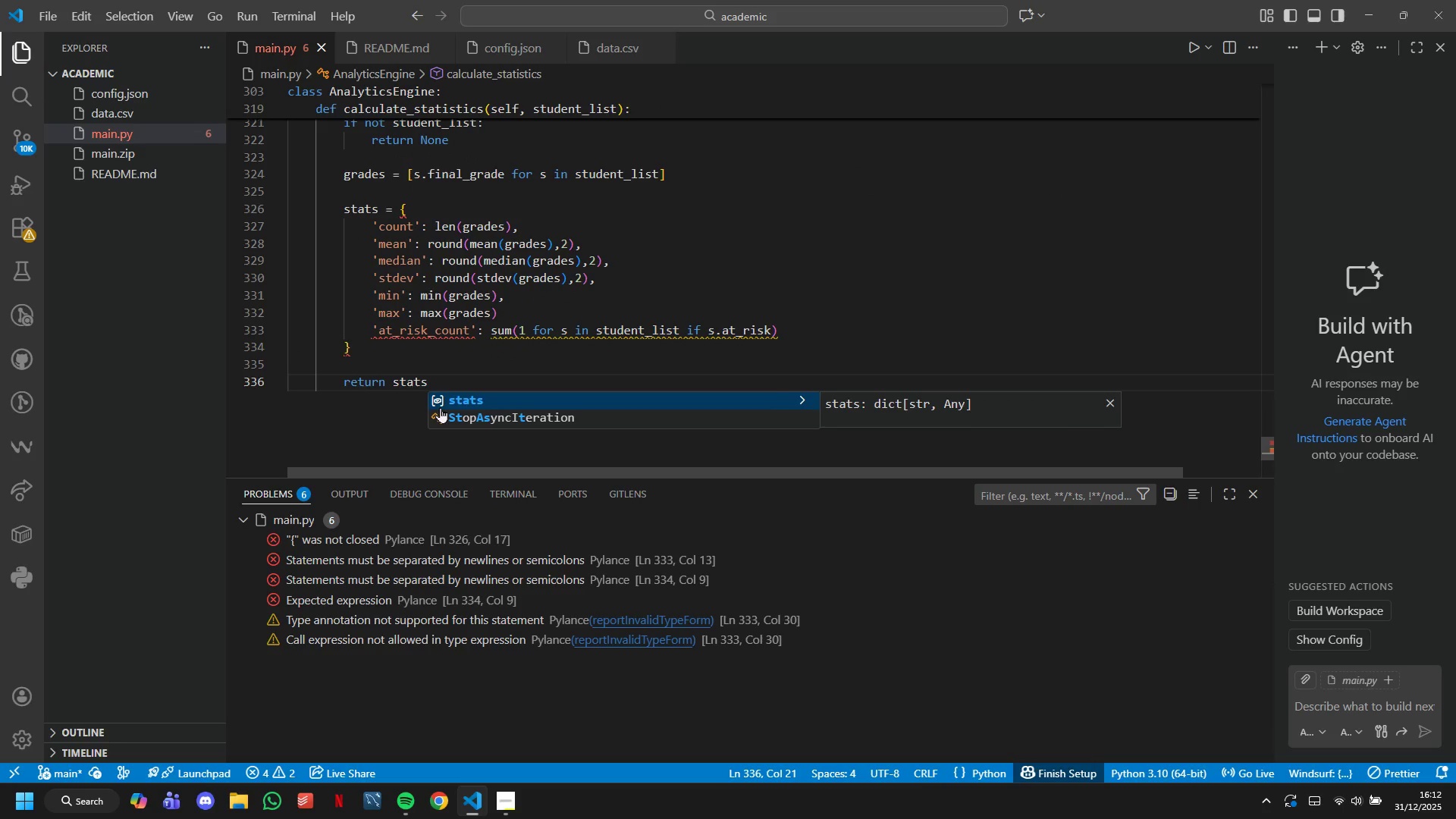 
key(Enter)
 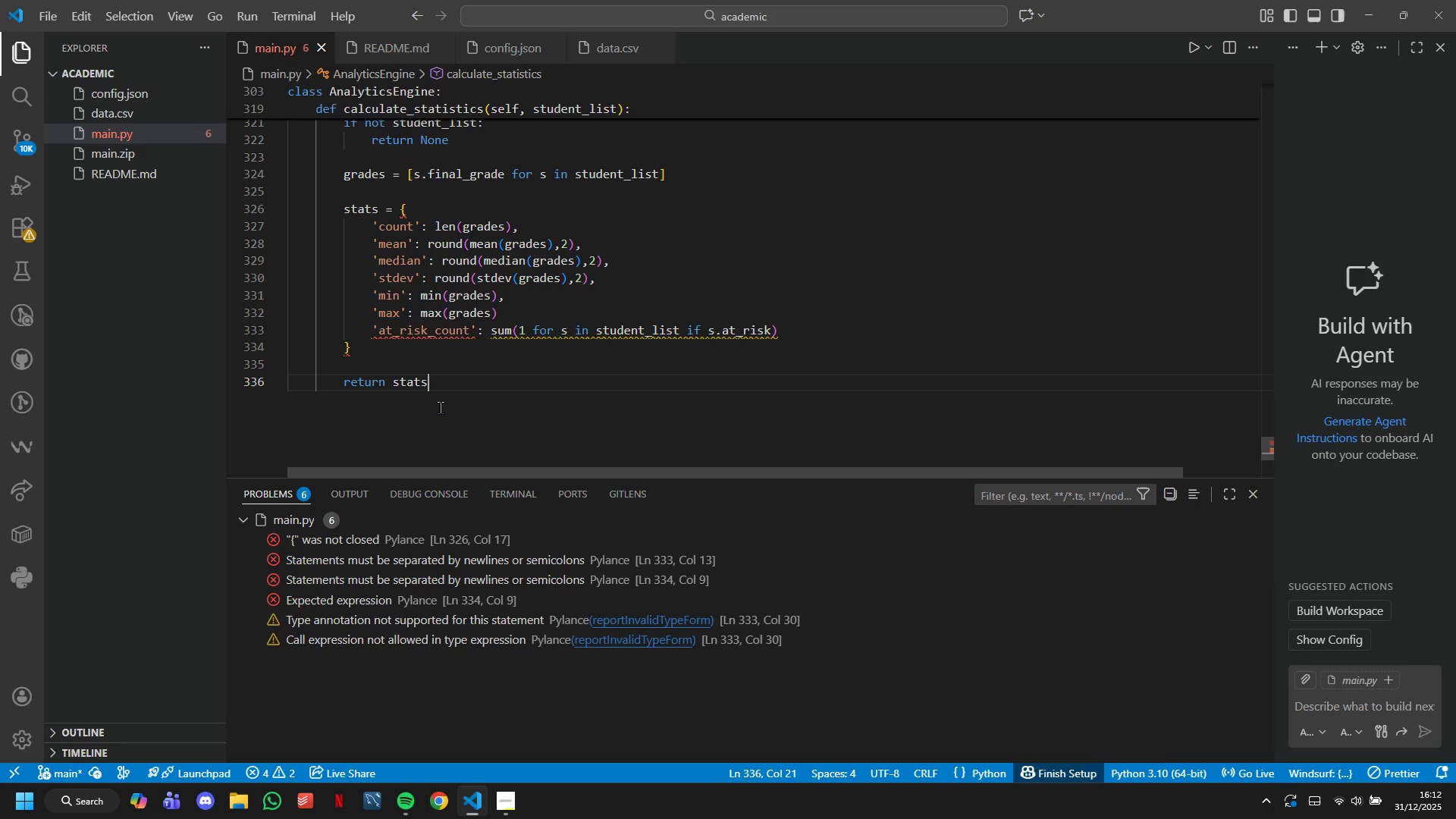 
key(Enter)
 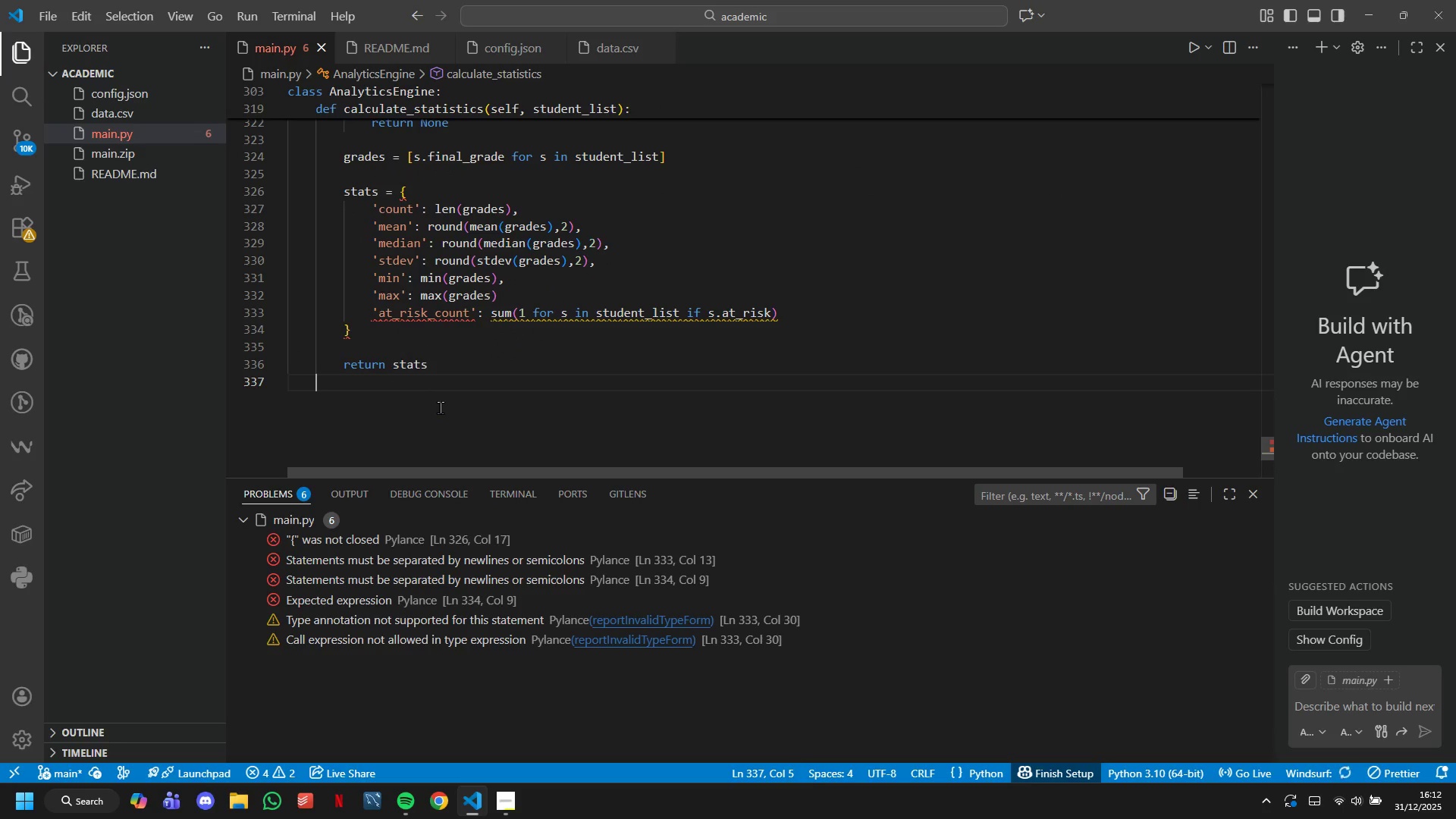 
key(Enter)
 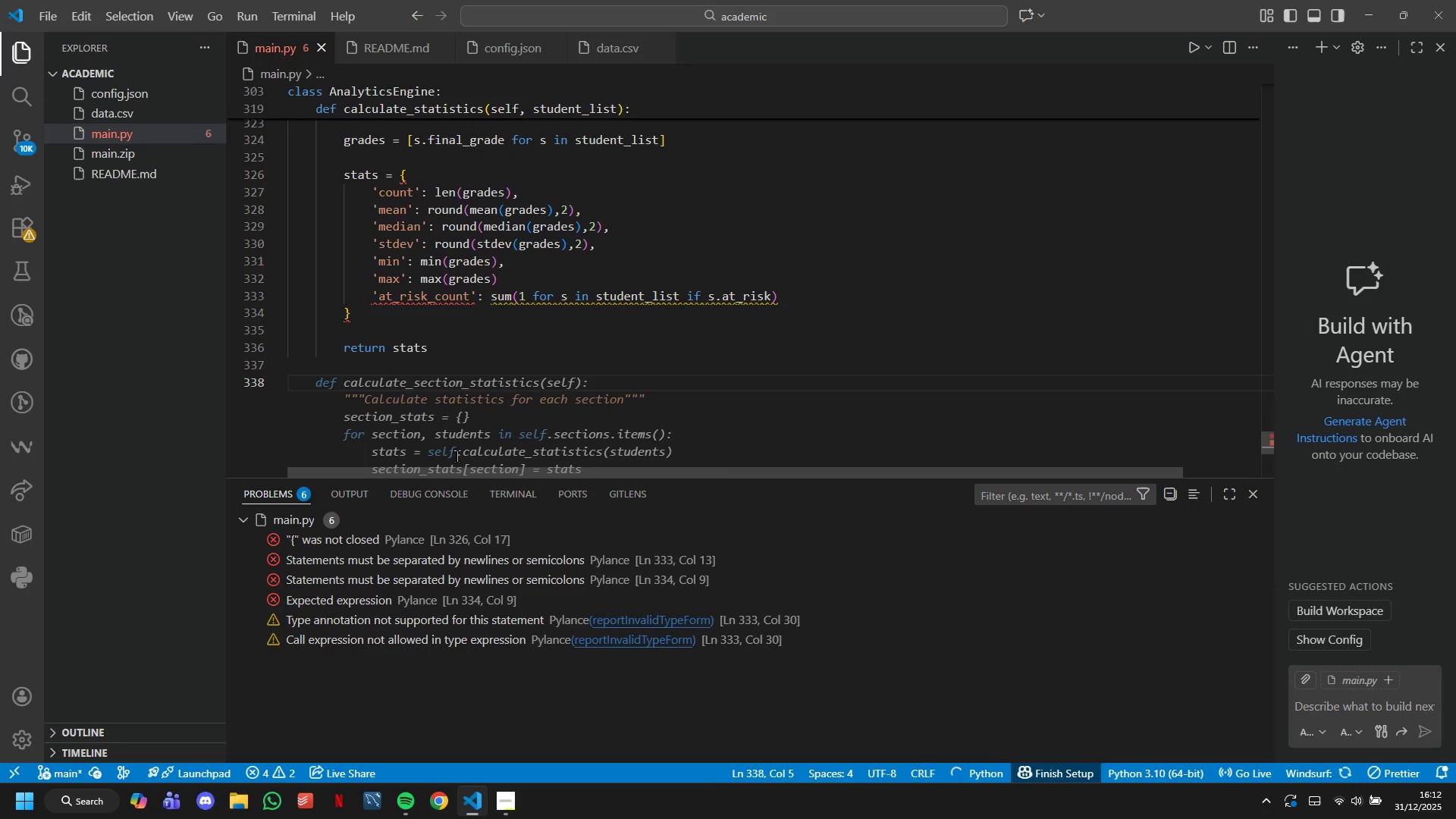 
left_click([447, 539])
 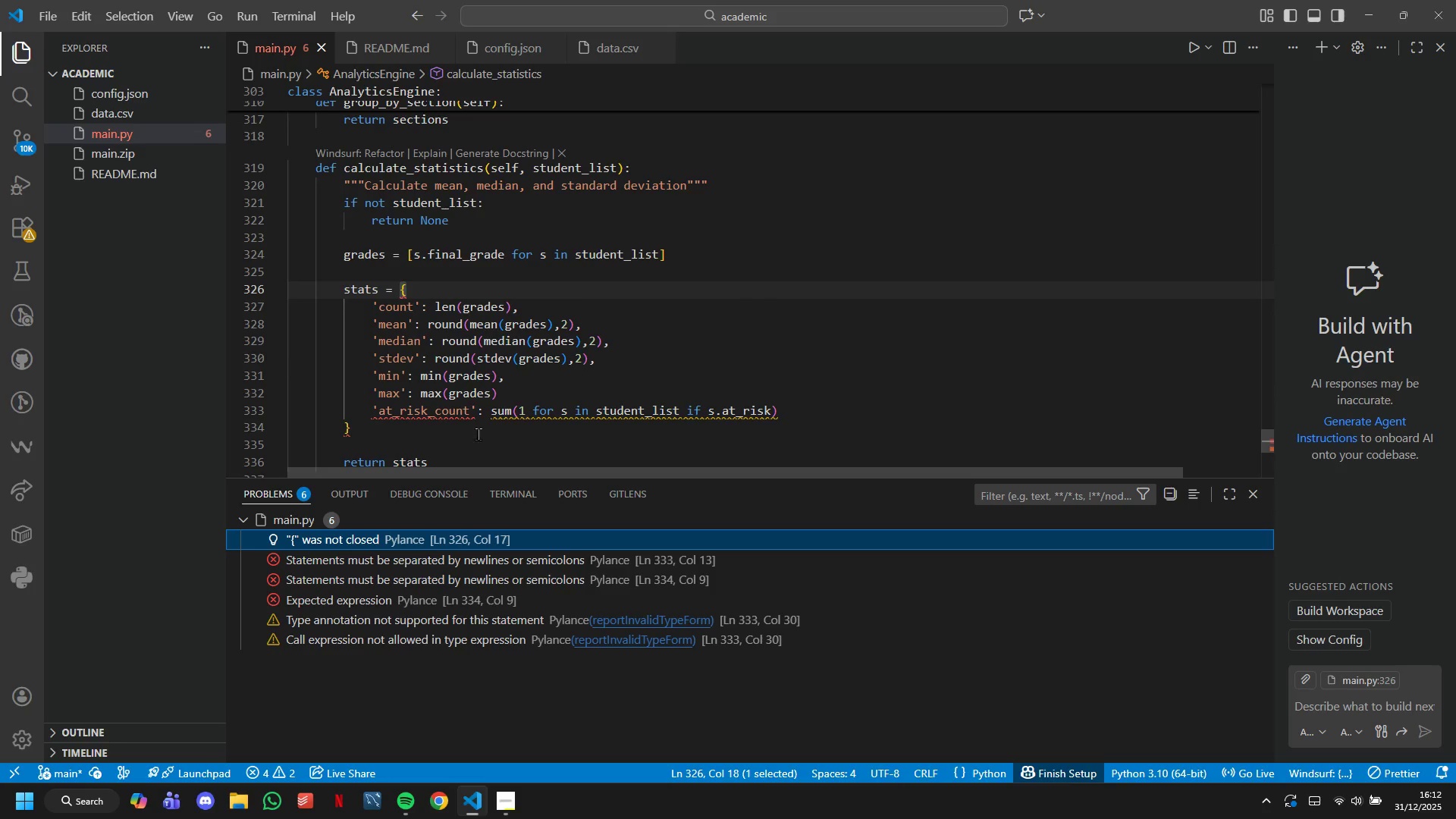 
left_click([645, 388])
 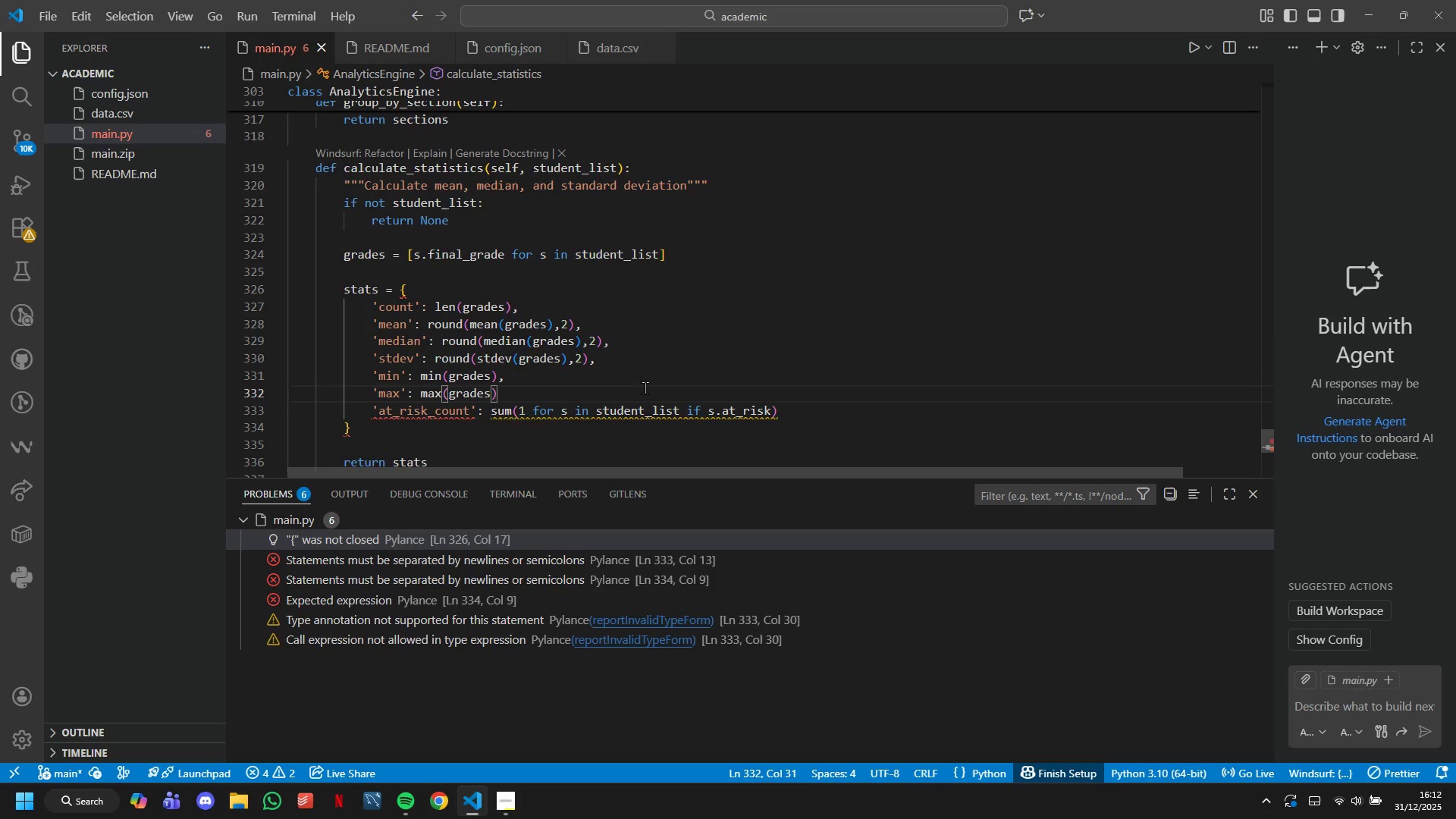 
key(Comma)
 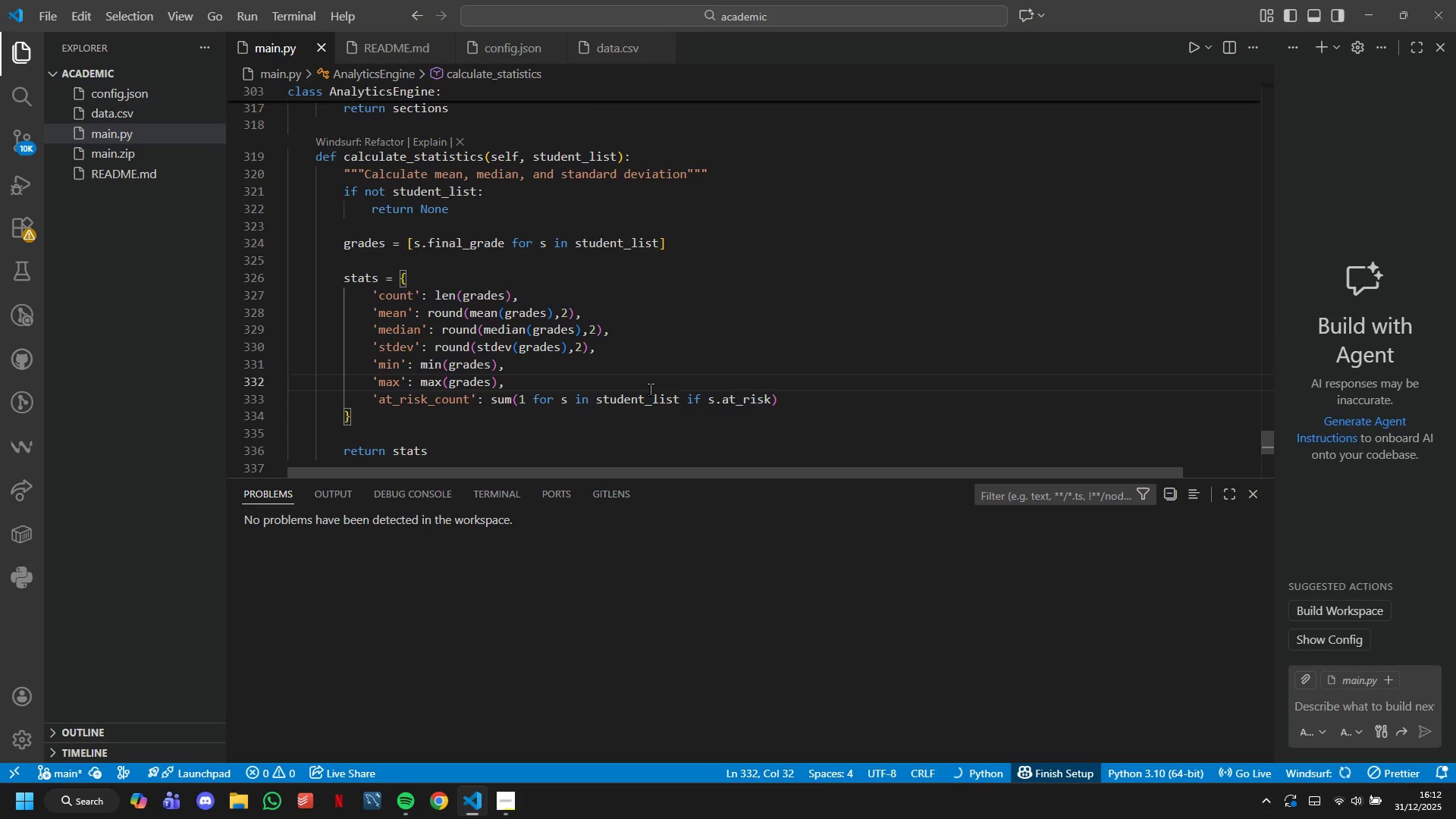 
scroll: coordinate [650, 389], scroll_direction: down, amount: 1.0
 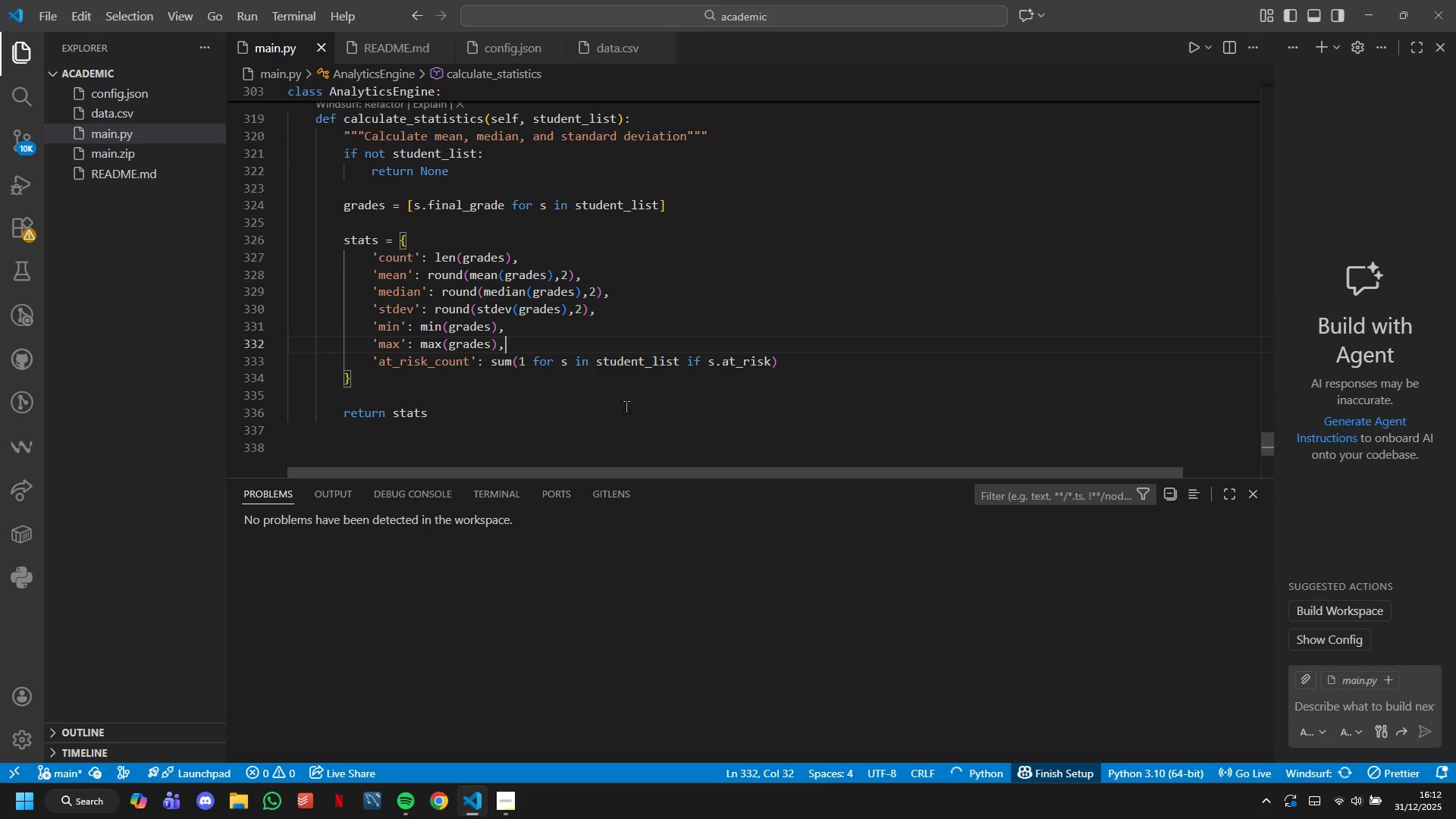 
left_click([626, 406])
 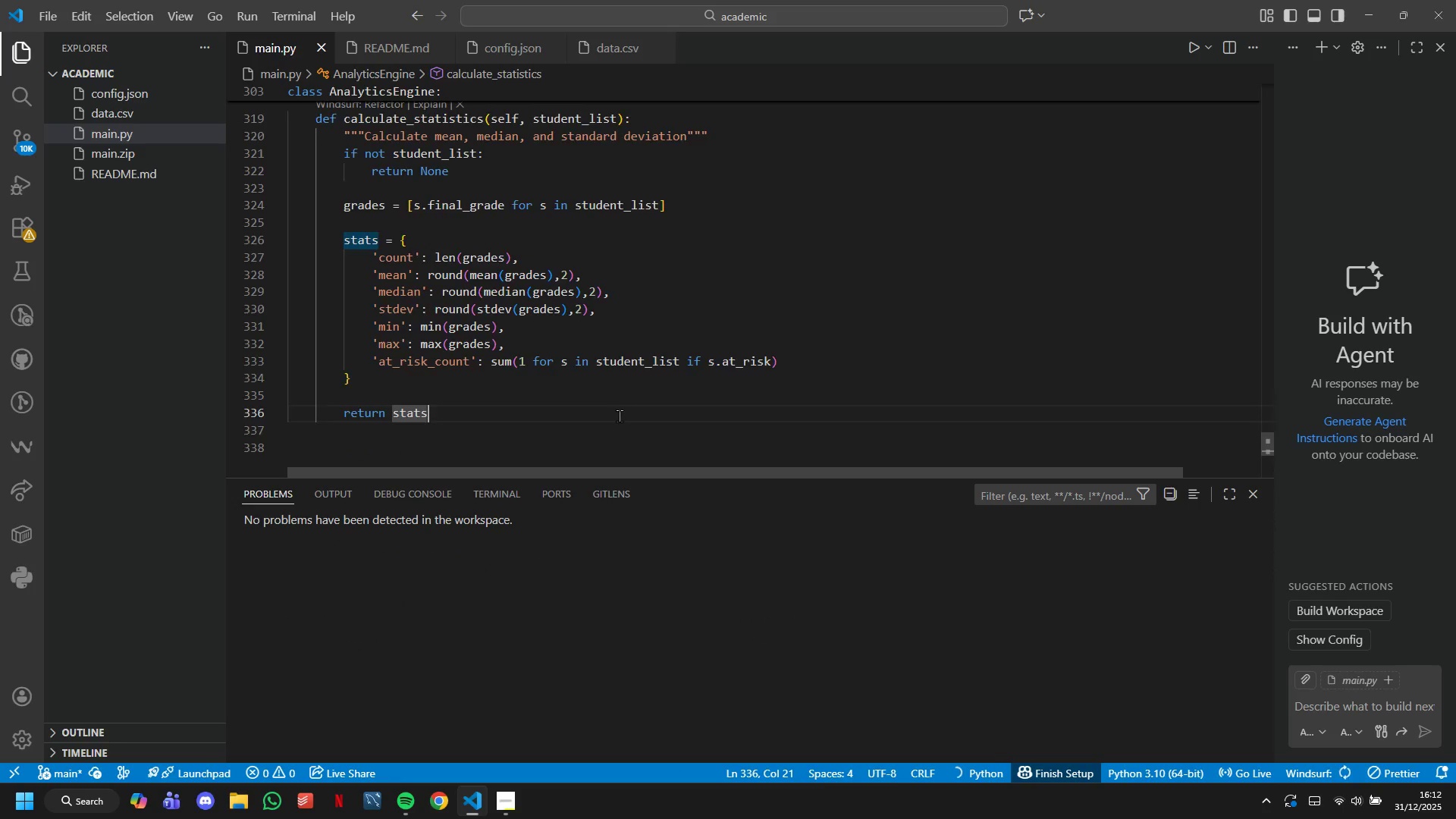 
left_click([482, 383])
 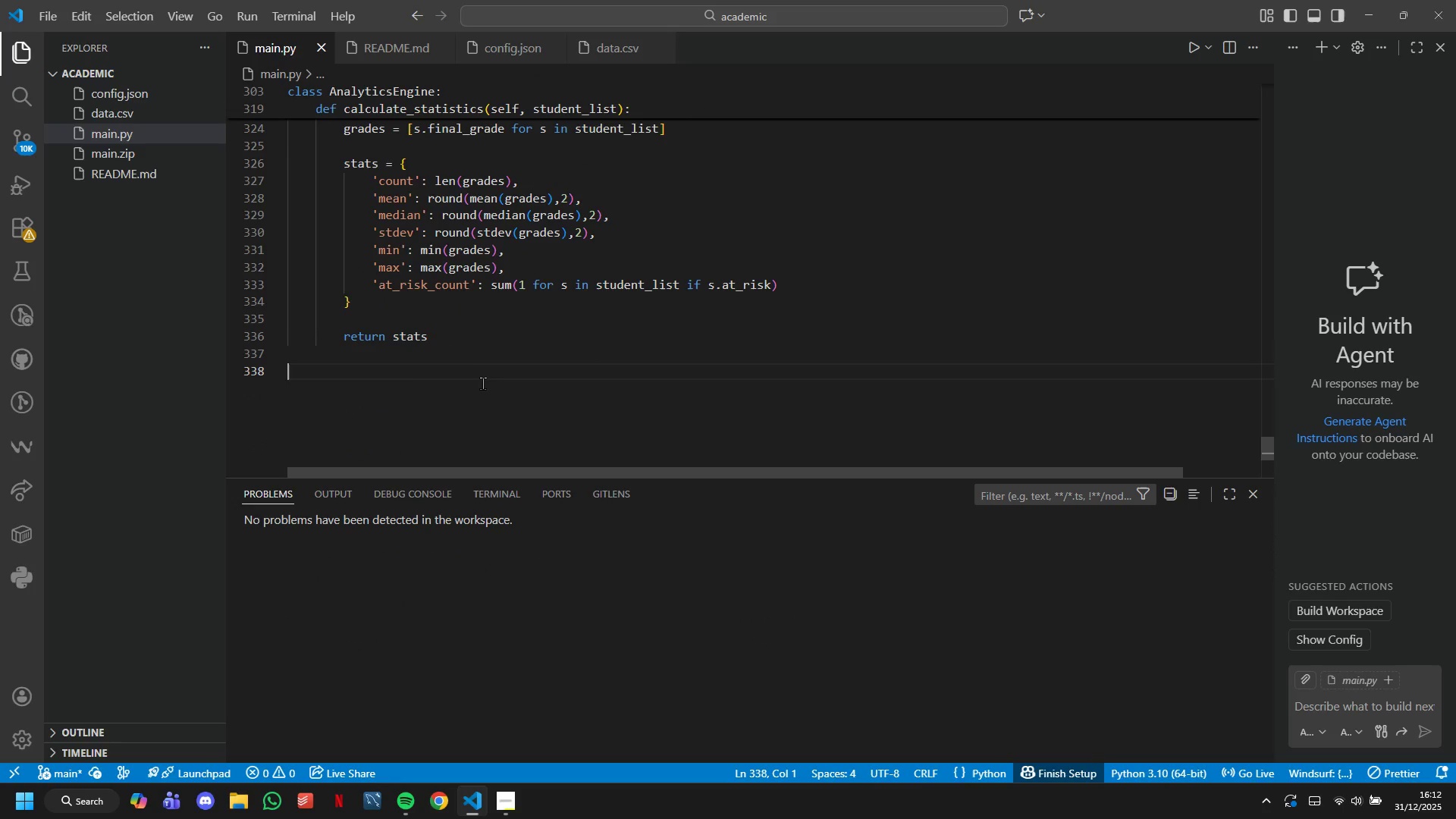 
scroll: coordinate [619, 416], scroll_direction: down, amount: 2.0
 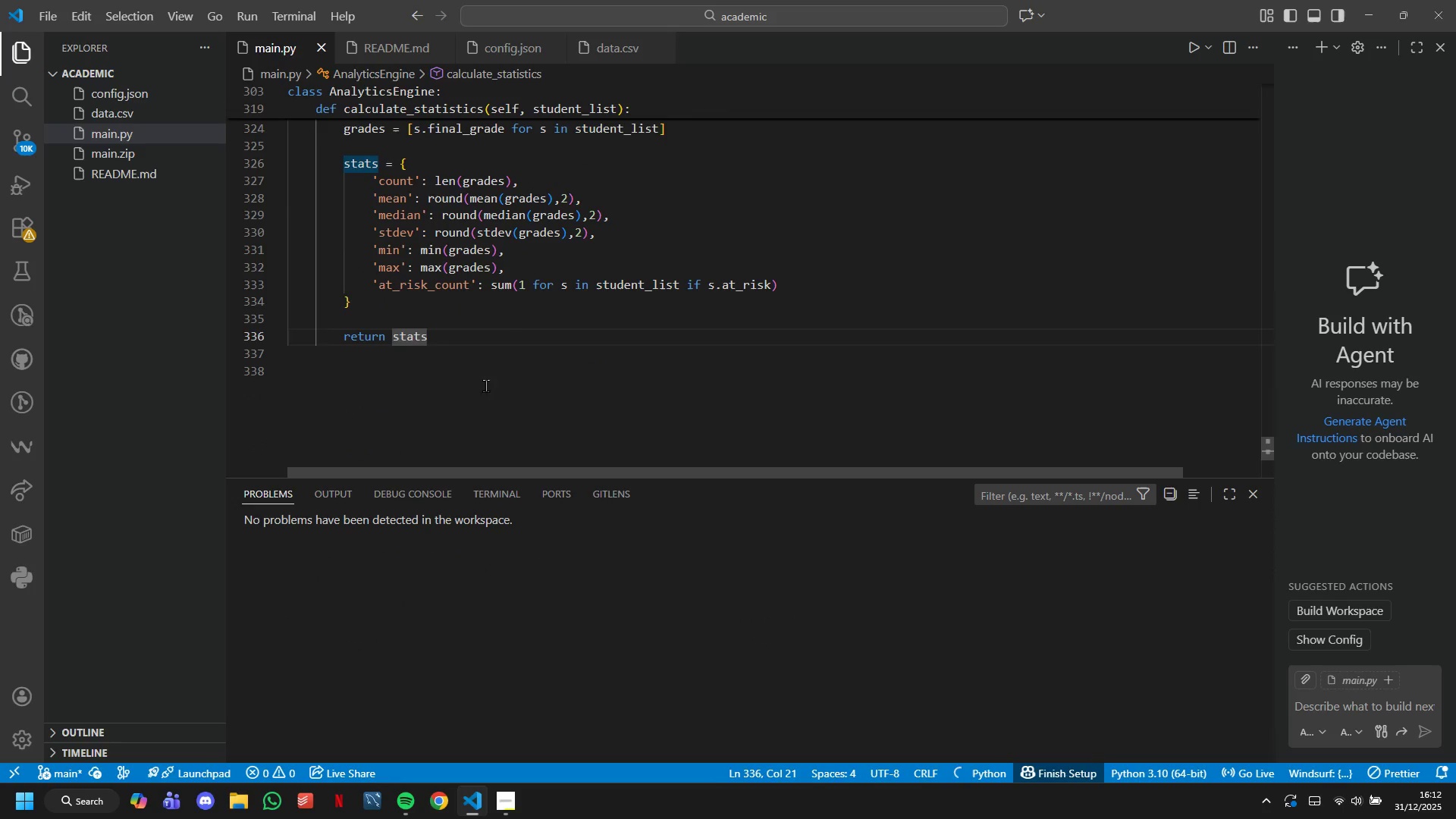 
left_click([427, 369])
 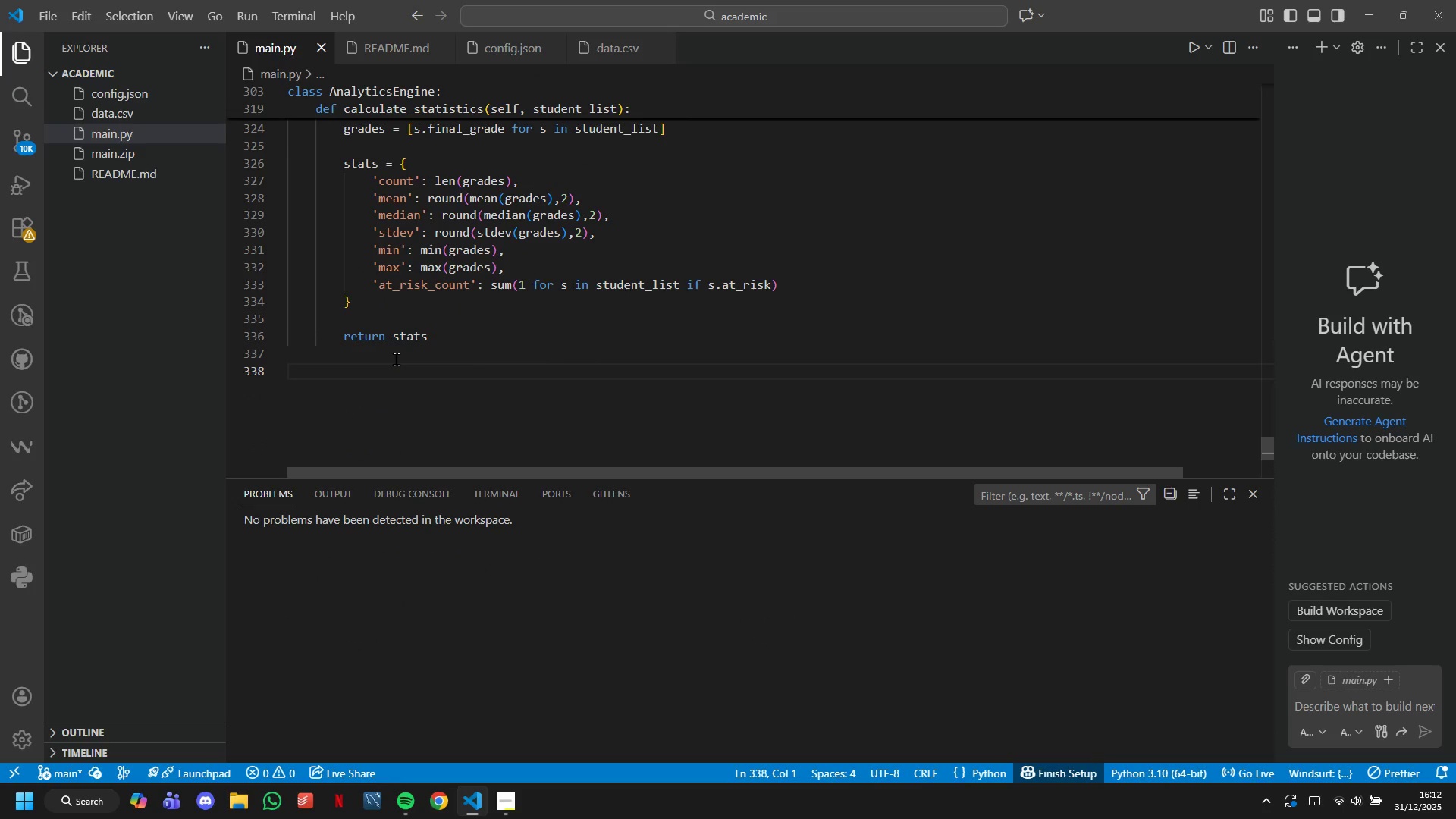 
key(Tab)
 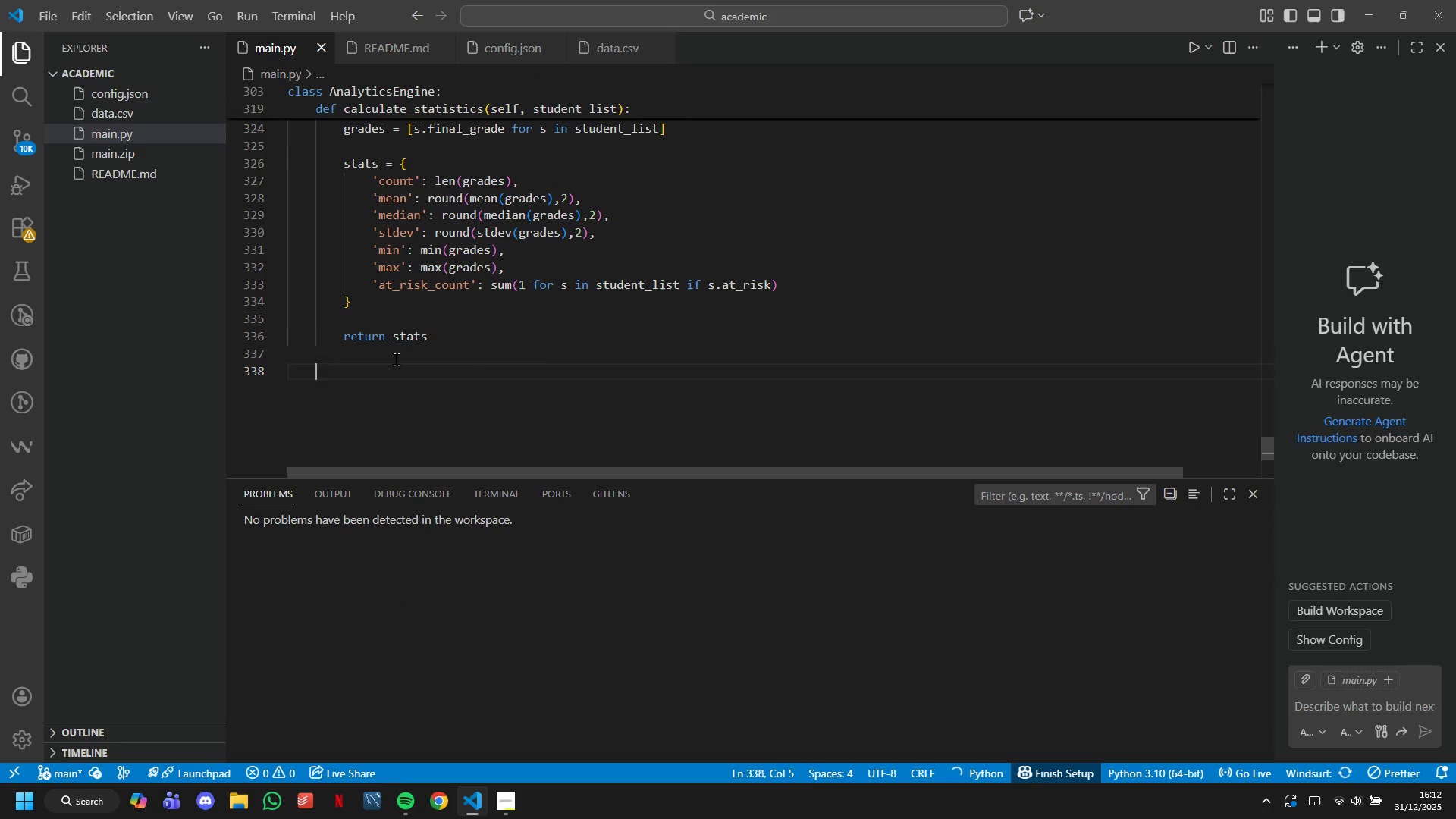 
key(Control+S)
 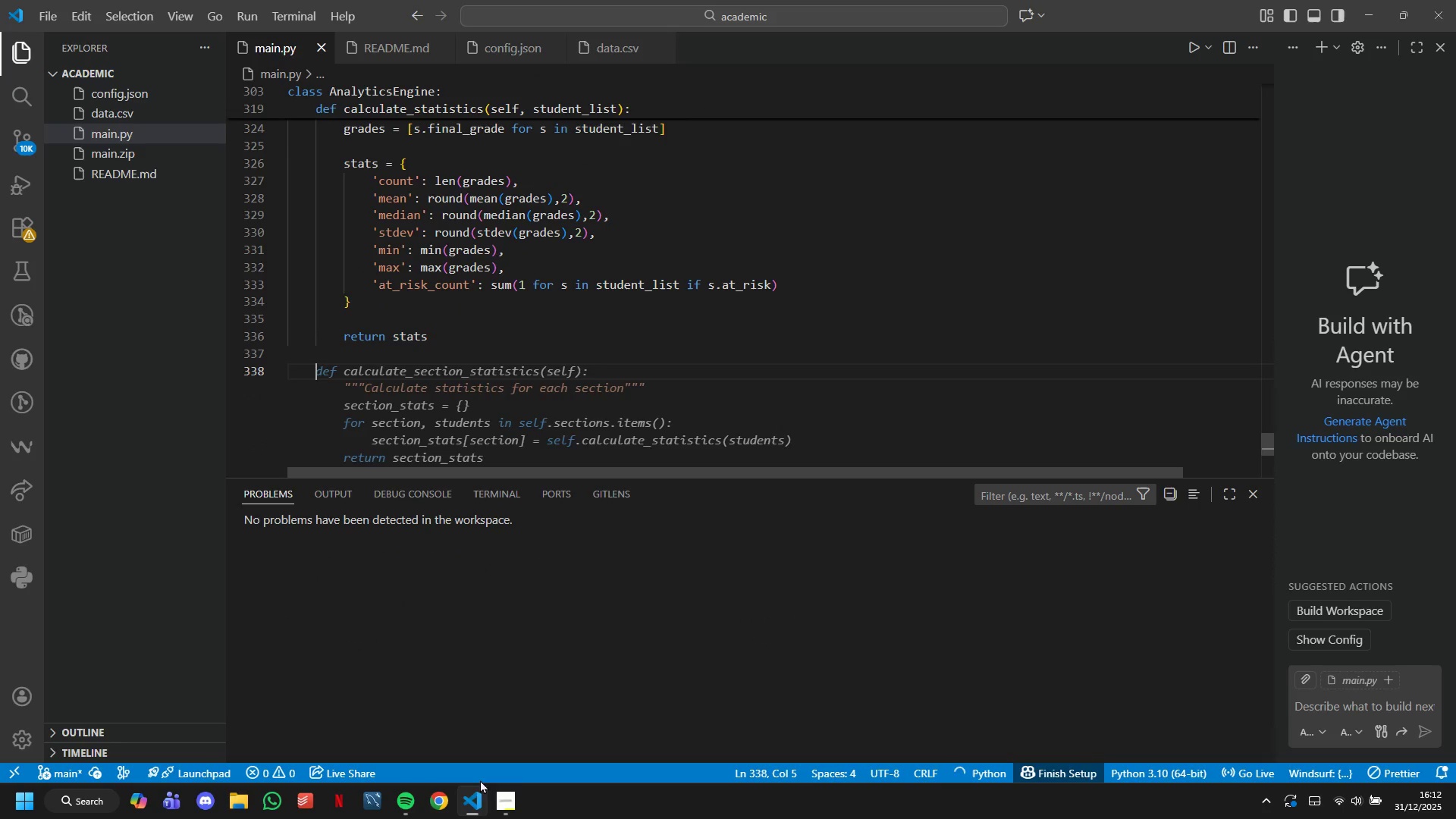 
left_click([504, 789])
 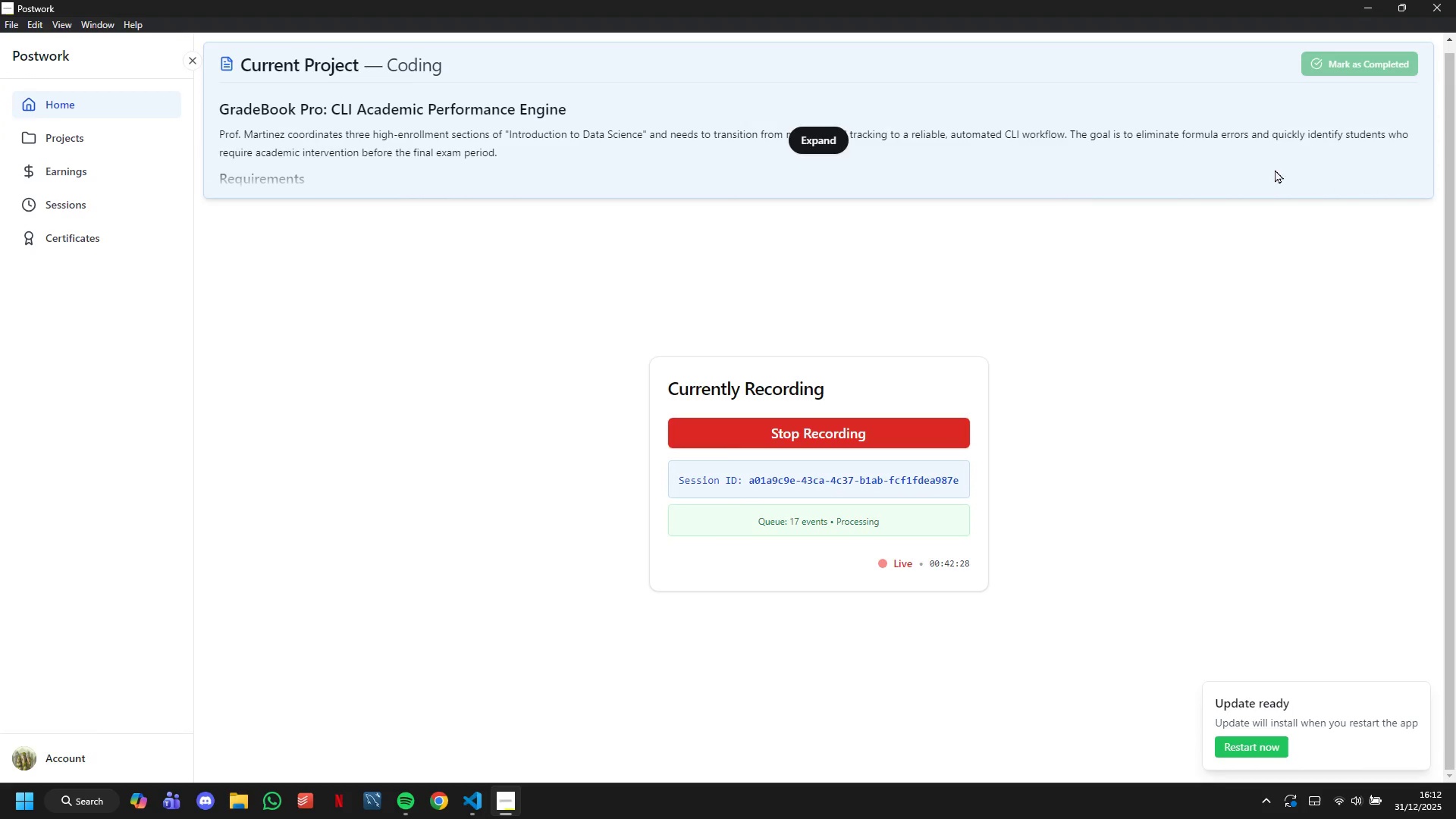 
left_click([1371, 16])
 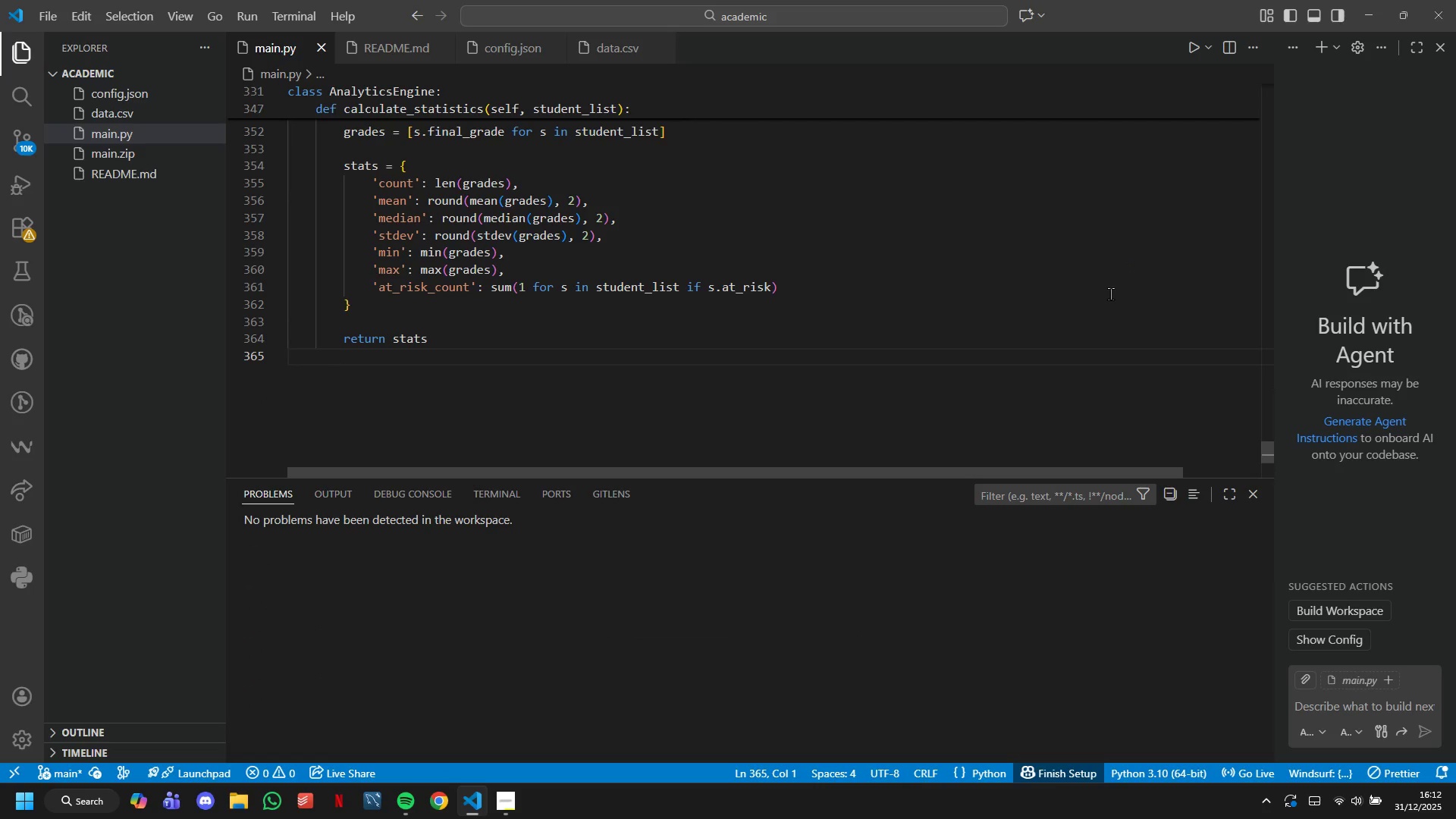 
wait(9.81)
 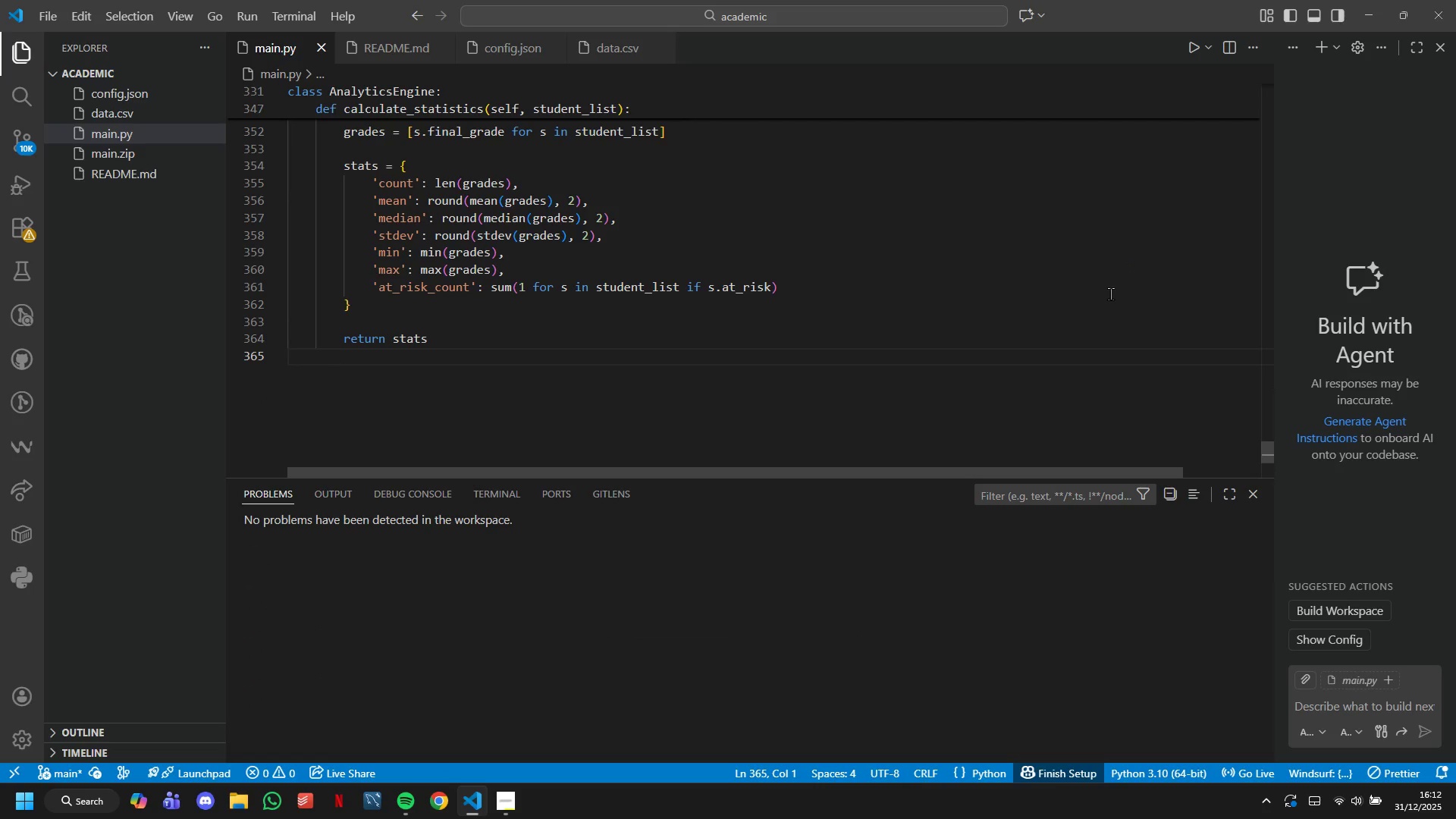 
type(de)
 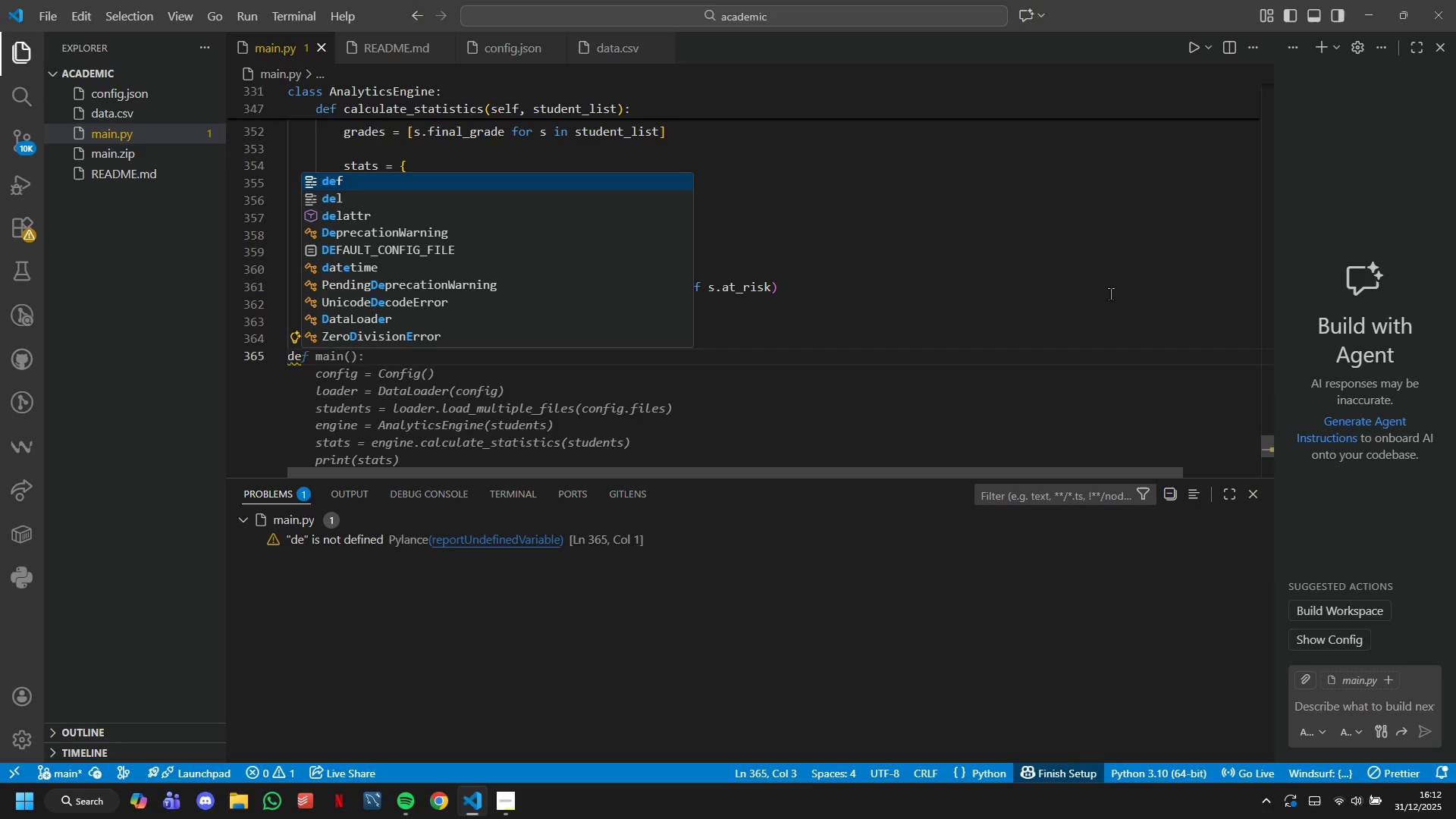 
type(f get)
key(Backspace)
key(Backspace)
key(Backspace)
key(Backspace)
key(Backspace)
key(Backspace)
key(Backspace)
key(Tab)
key(Tab)
 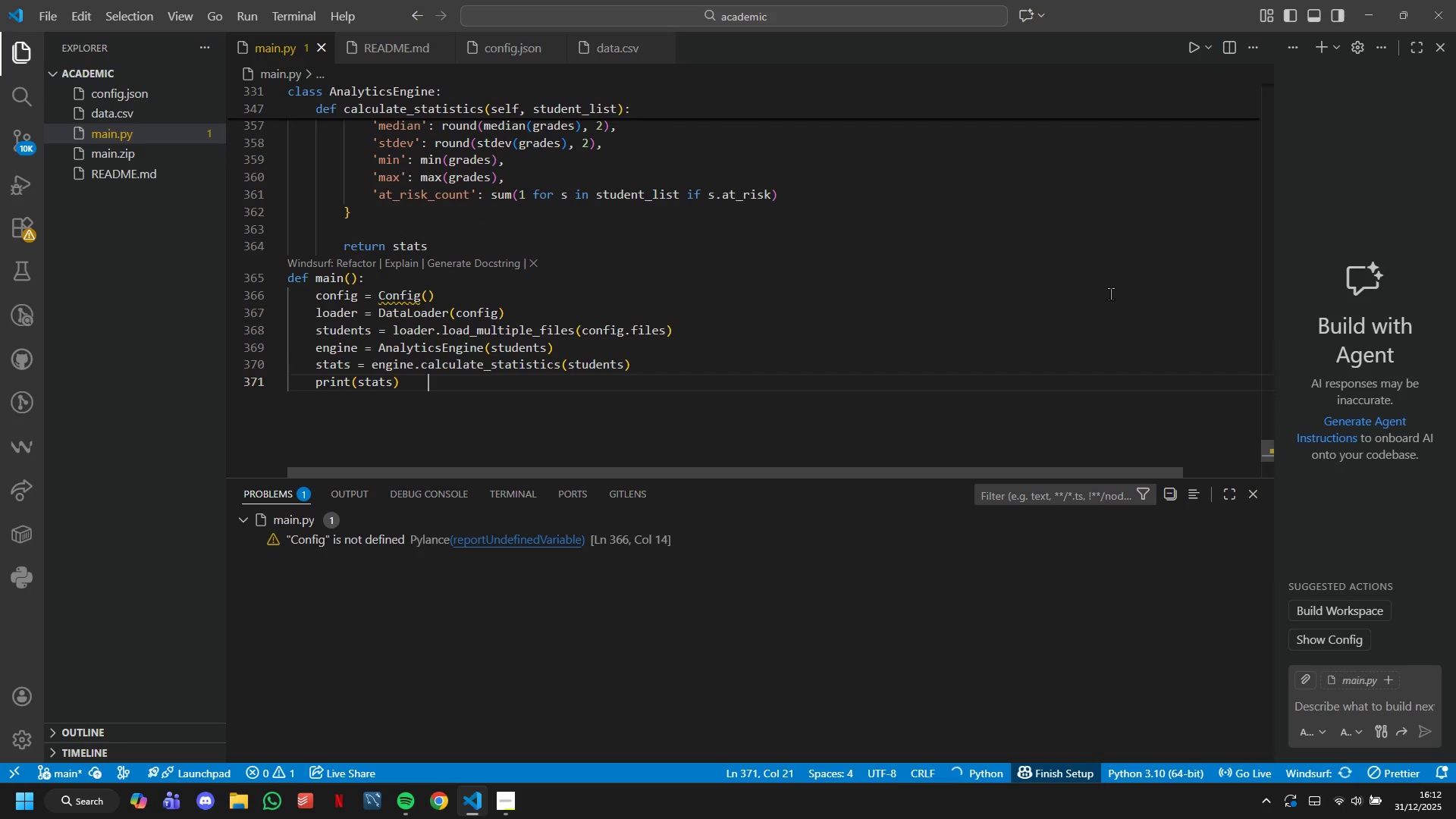 
key(Control+Z)
 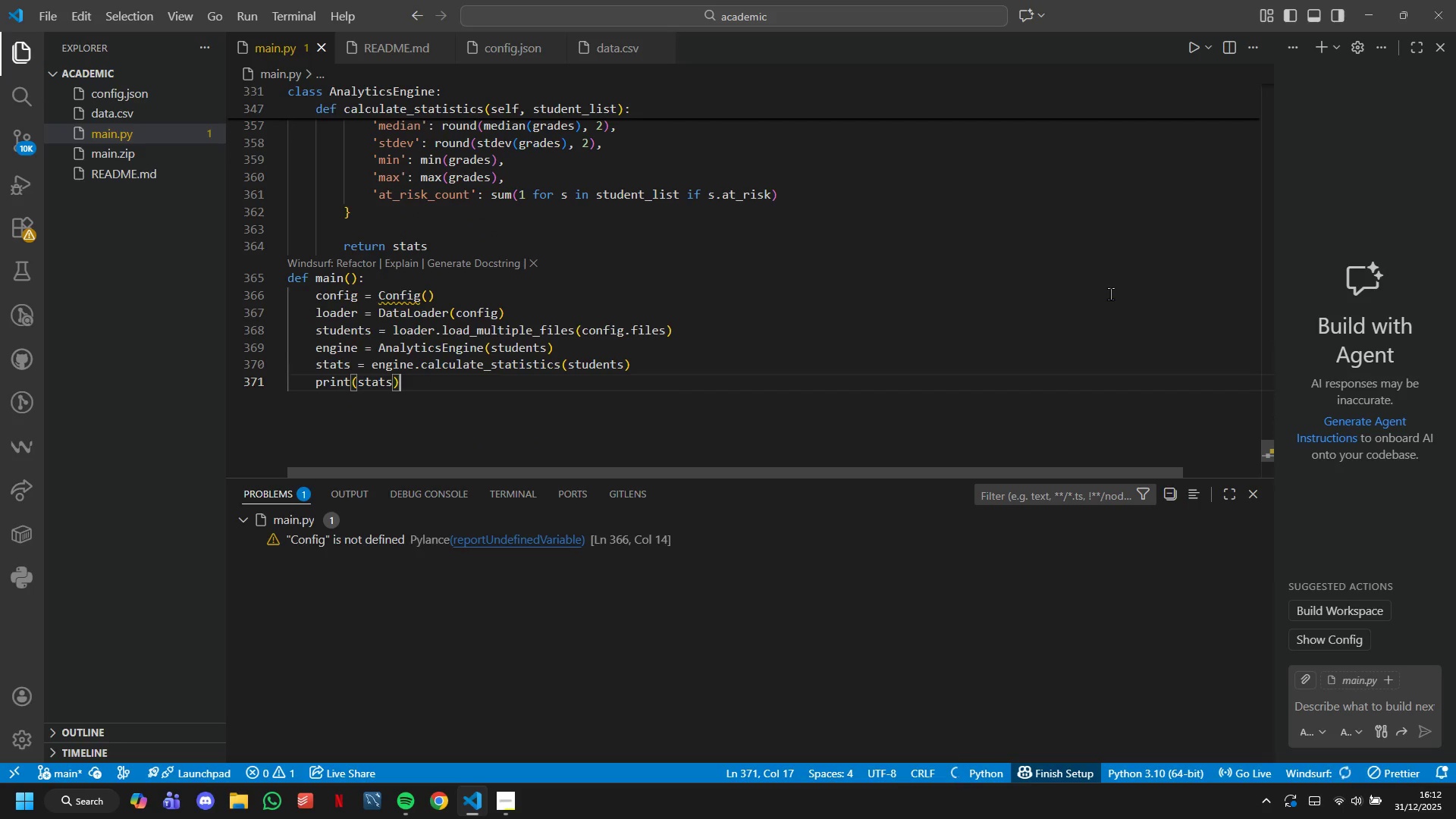 
key(Control+Z)
 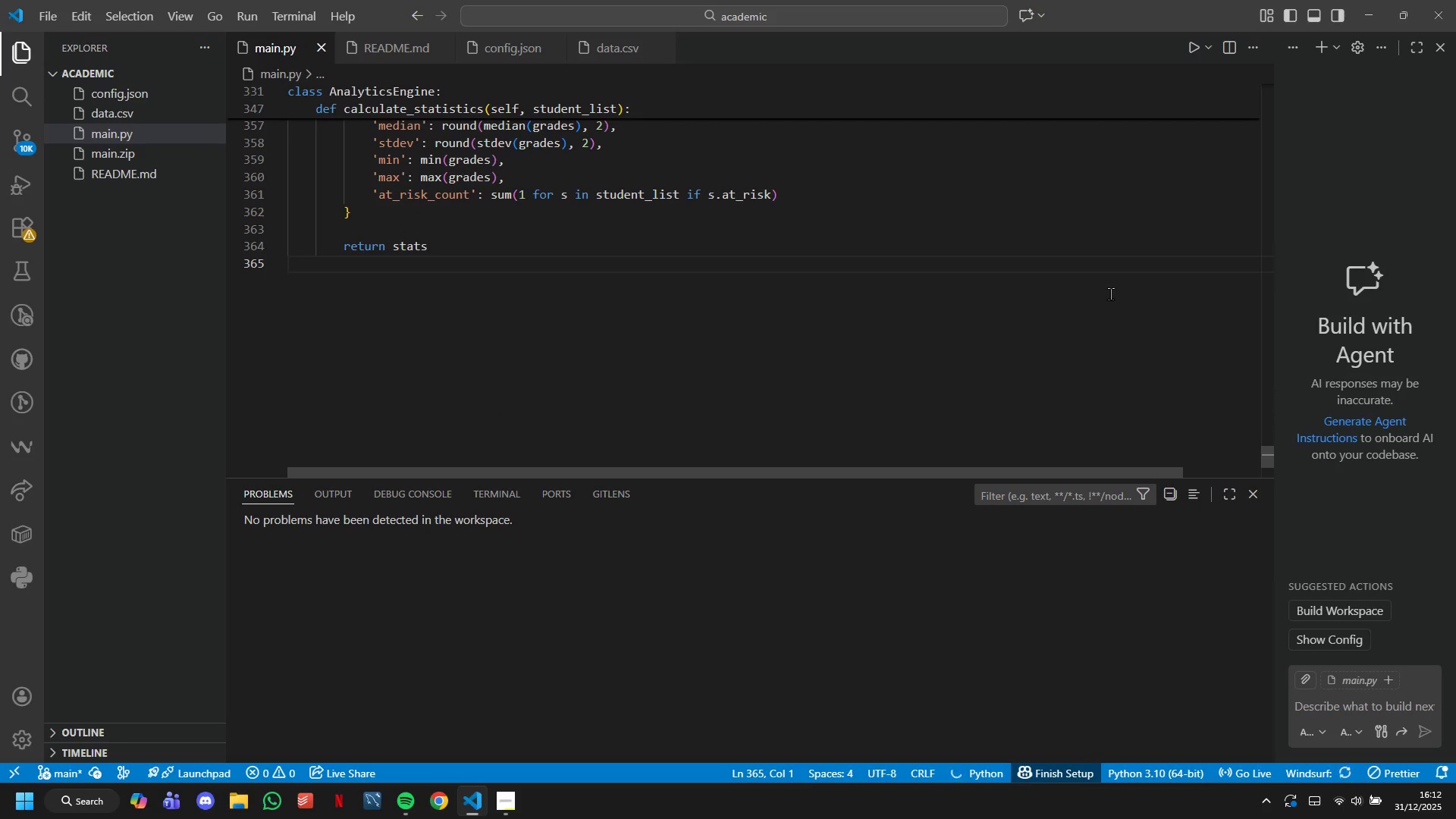 
key(Tab)
 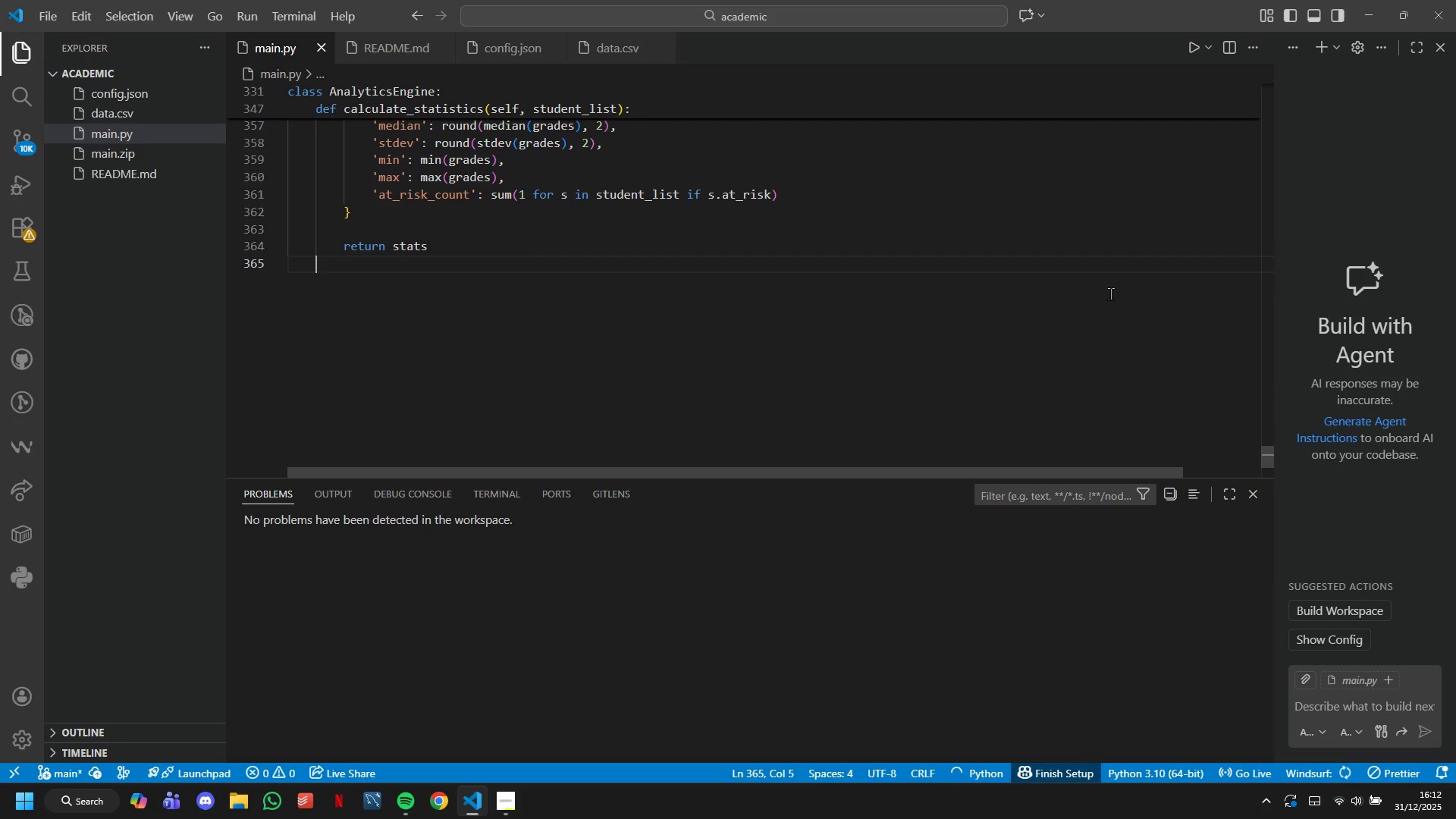 
key(Enter)
 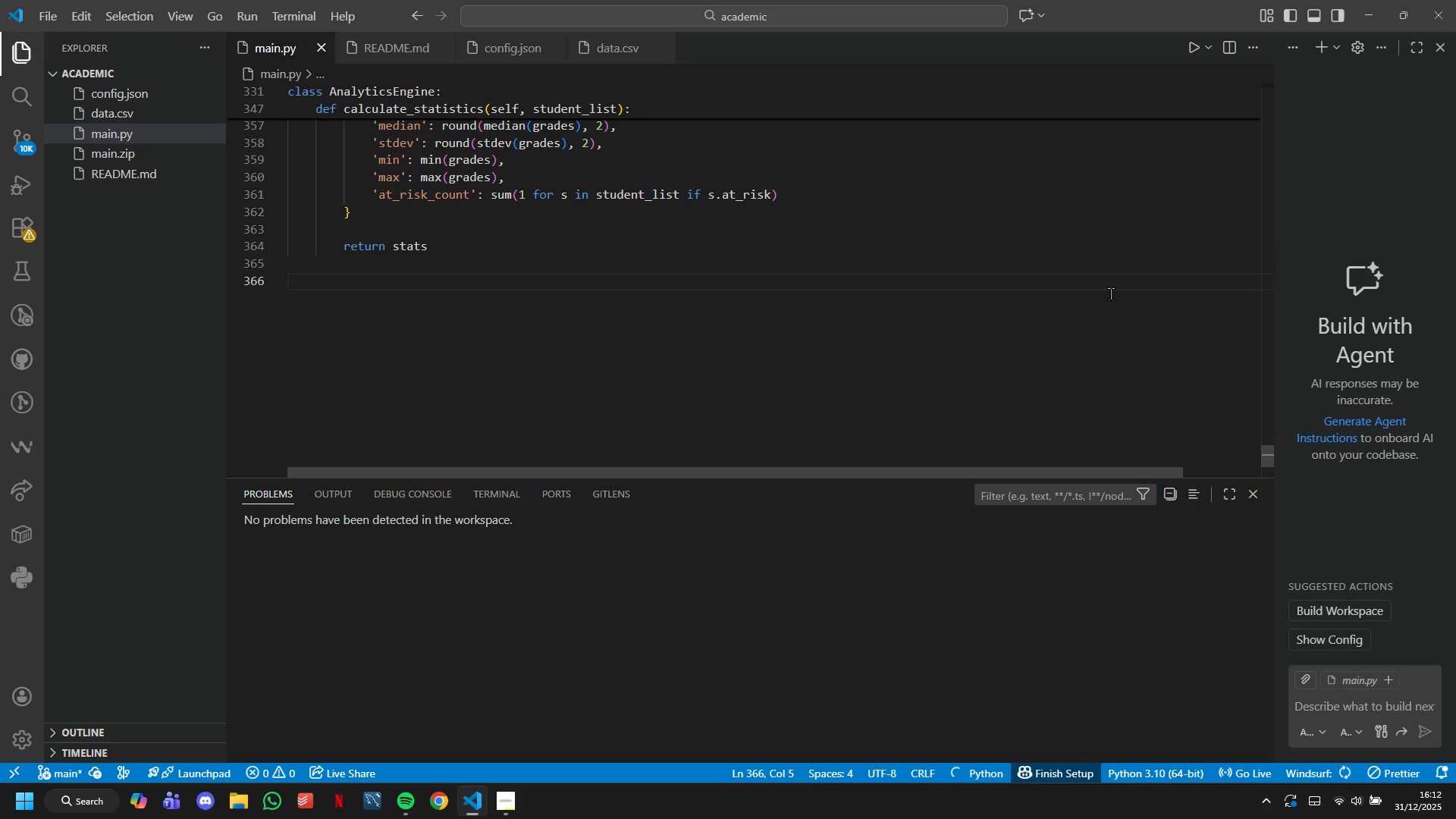 
type(def get_section_statos)
key(Backspace)
key(Backspace)
type(u)
key(Backspace)
type(istics(self)
 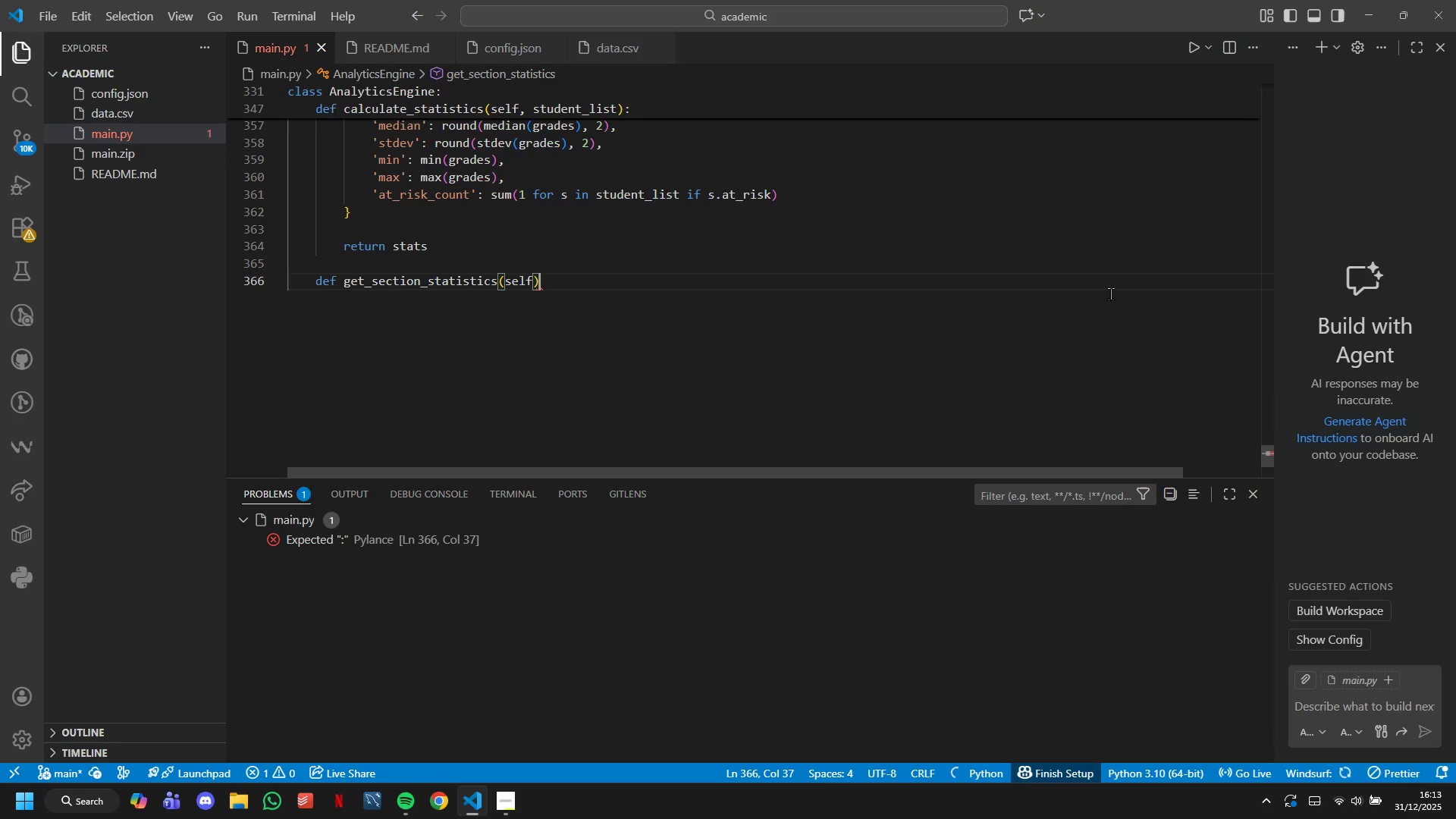 
 